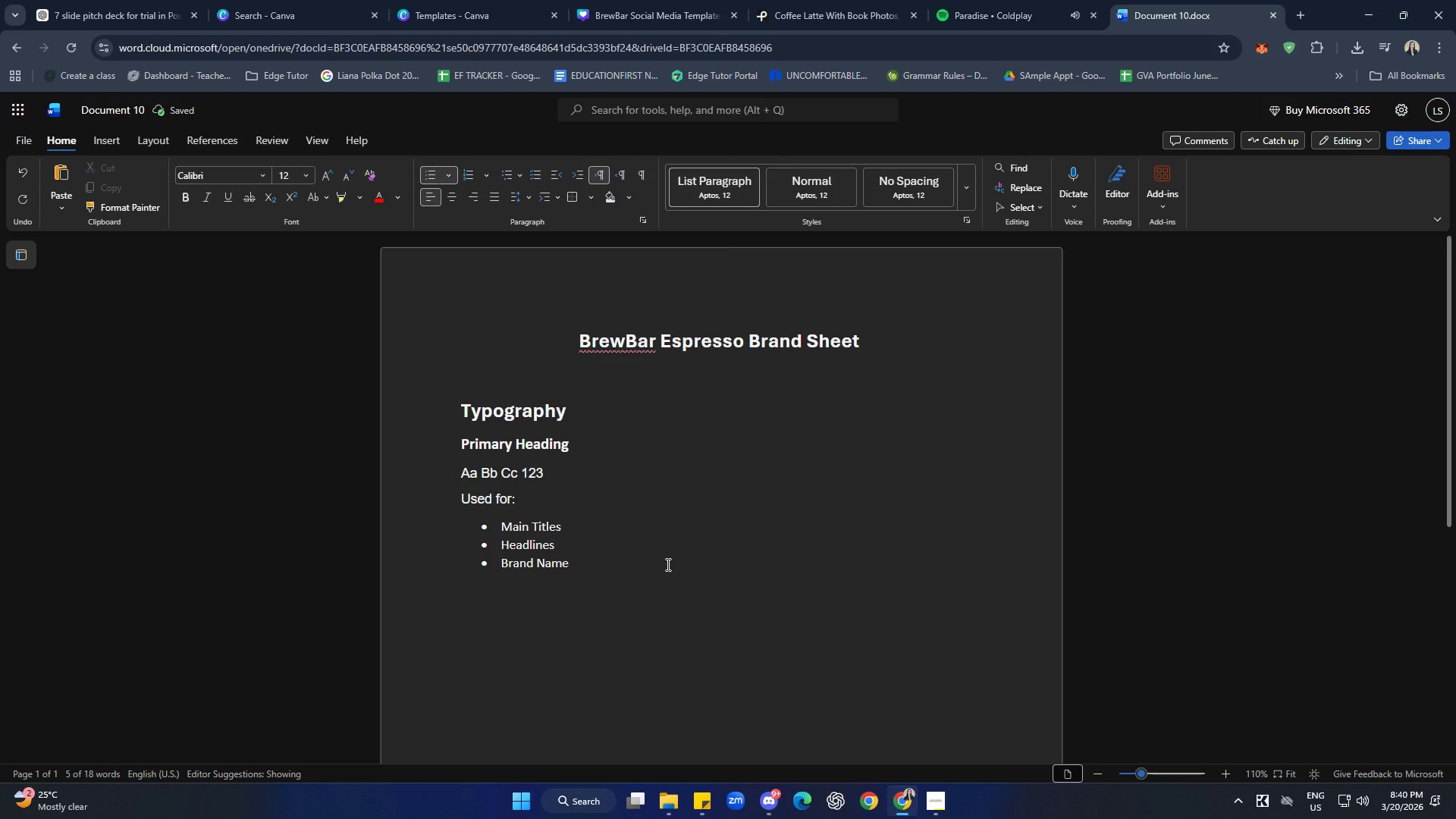 
key(Enter)
 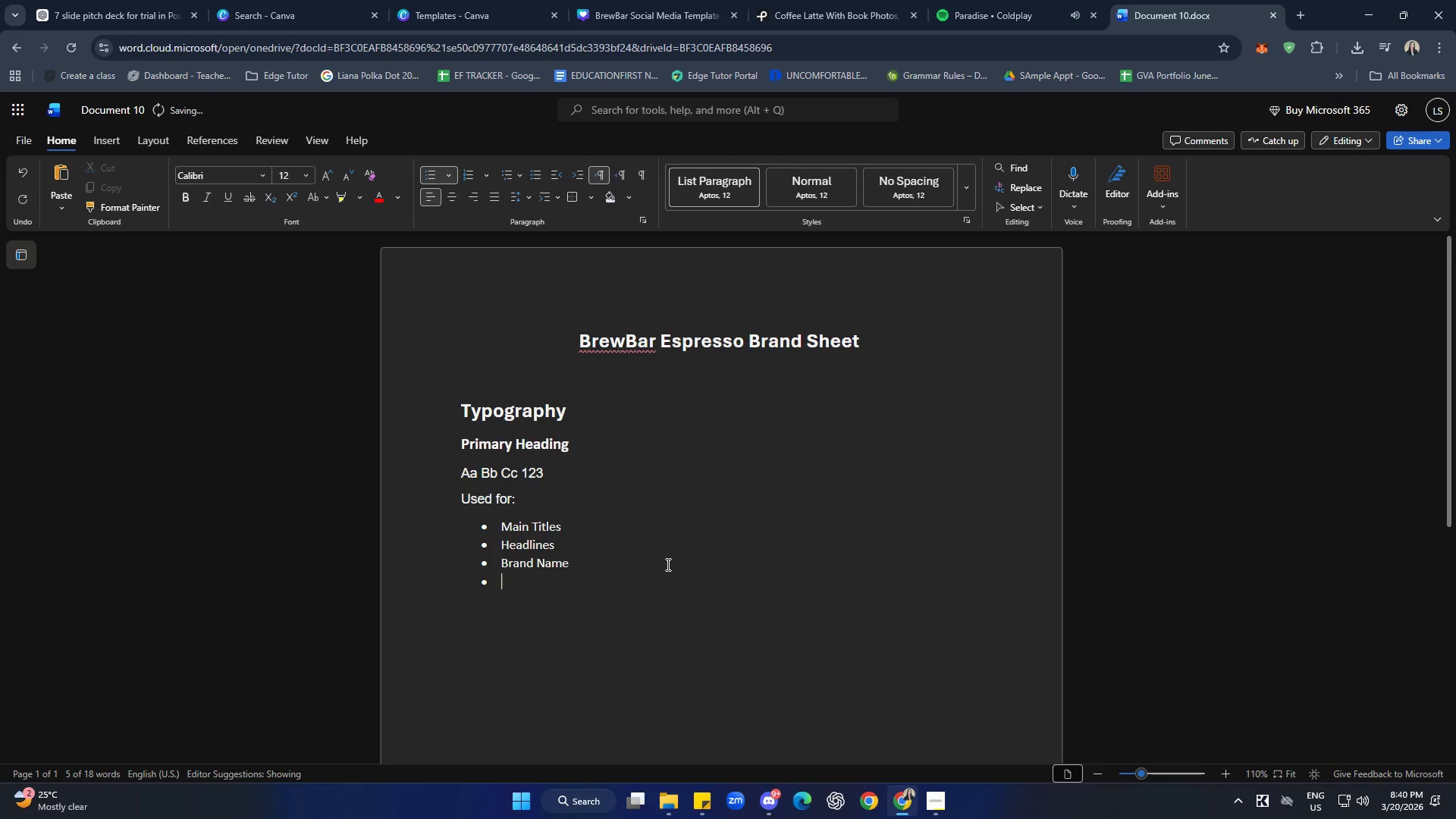 
key(Enter)
 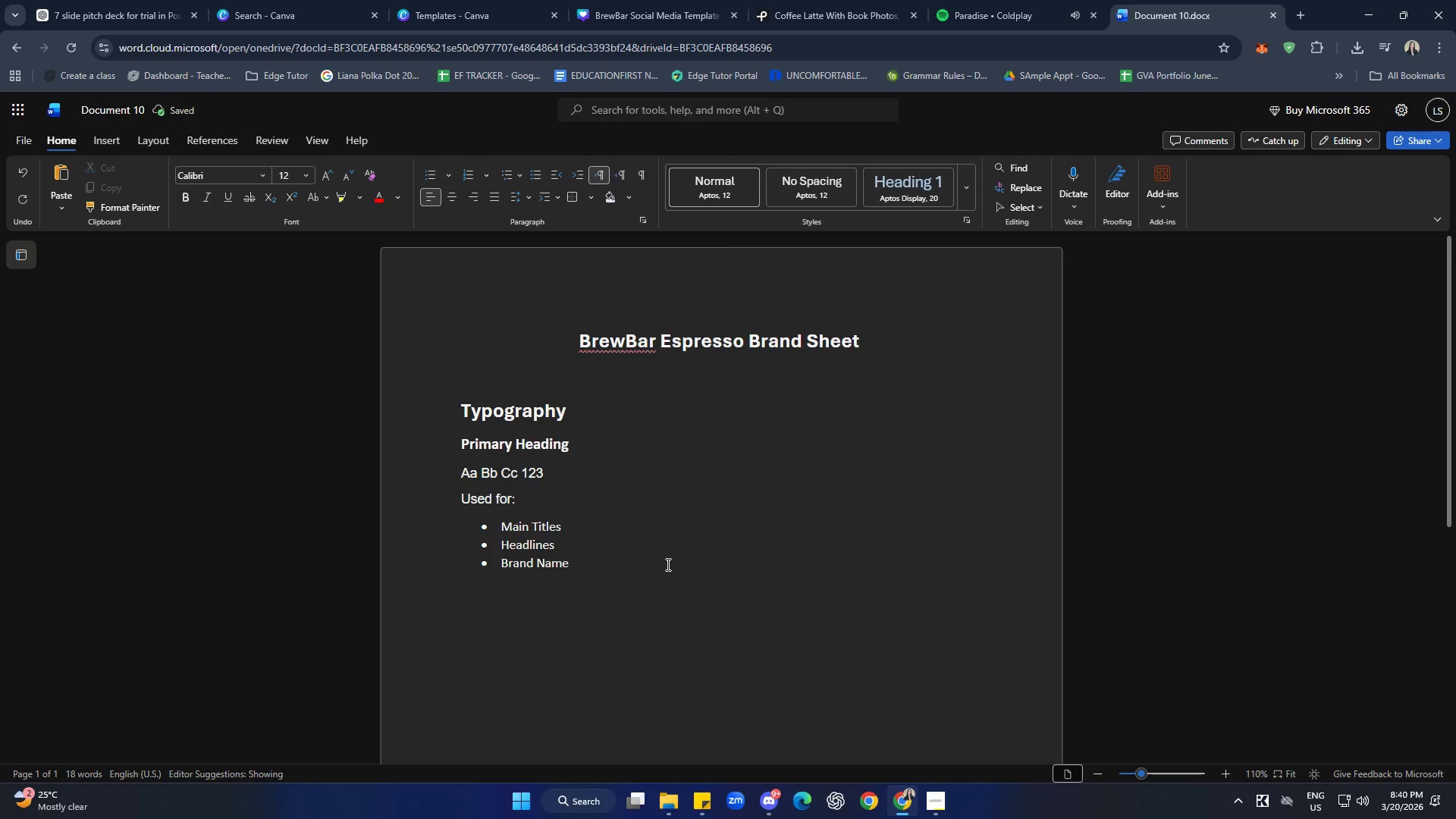 
key(Enter)
 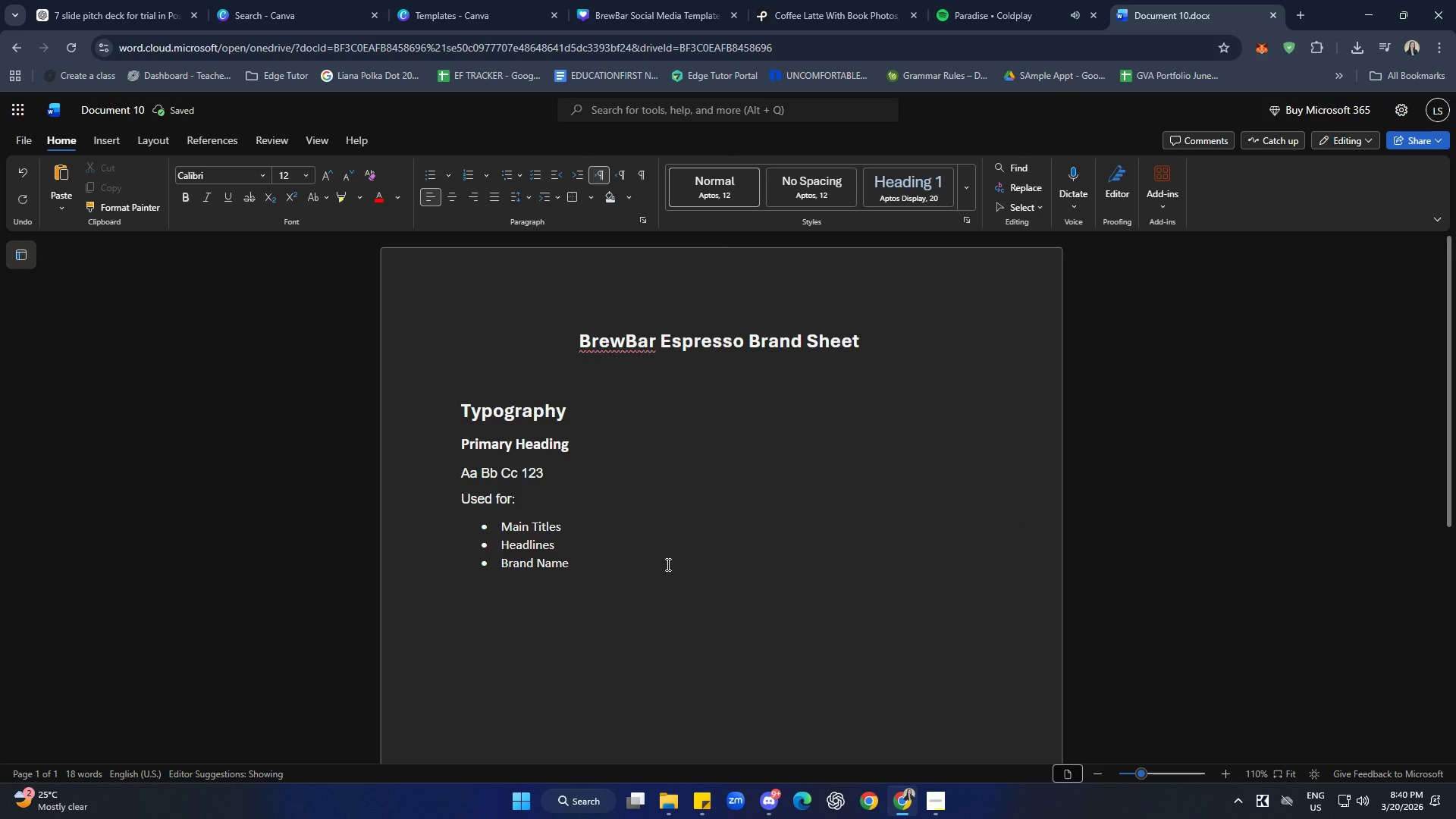 
left_click([586, 563])
 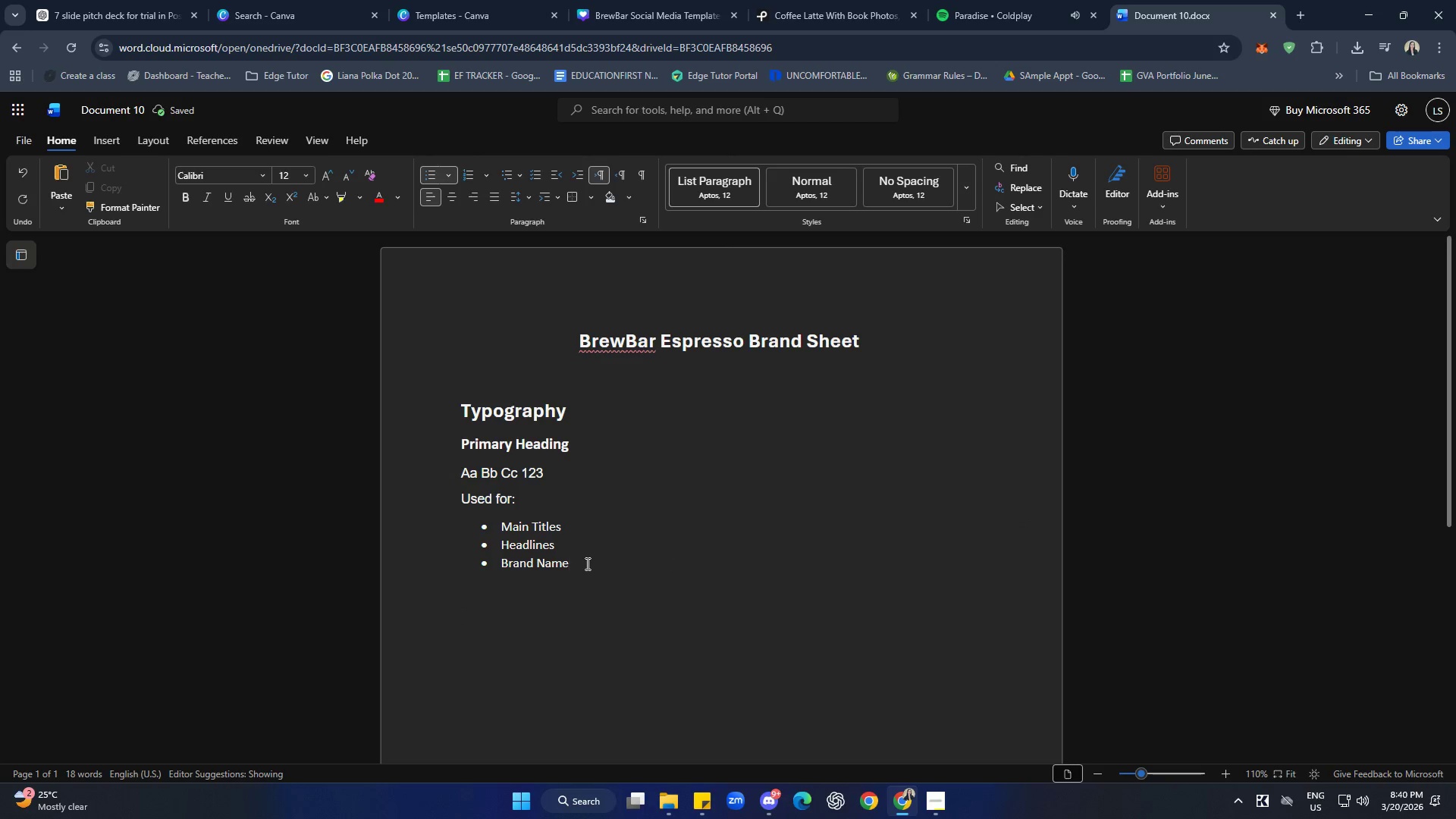 
type( ( )
key(Backspace)
type(BrewBar))
 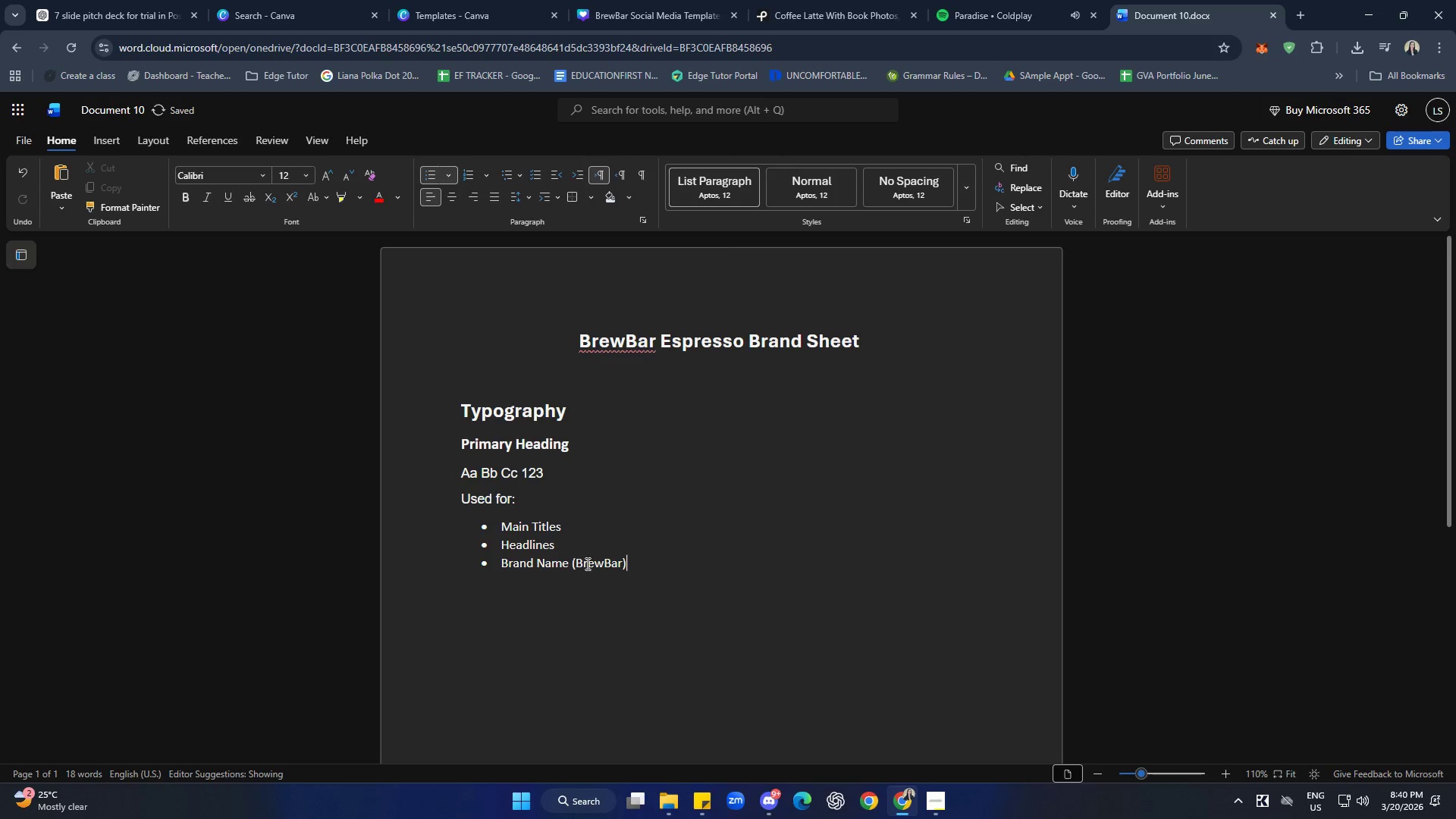 
key(Enter)
 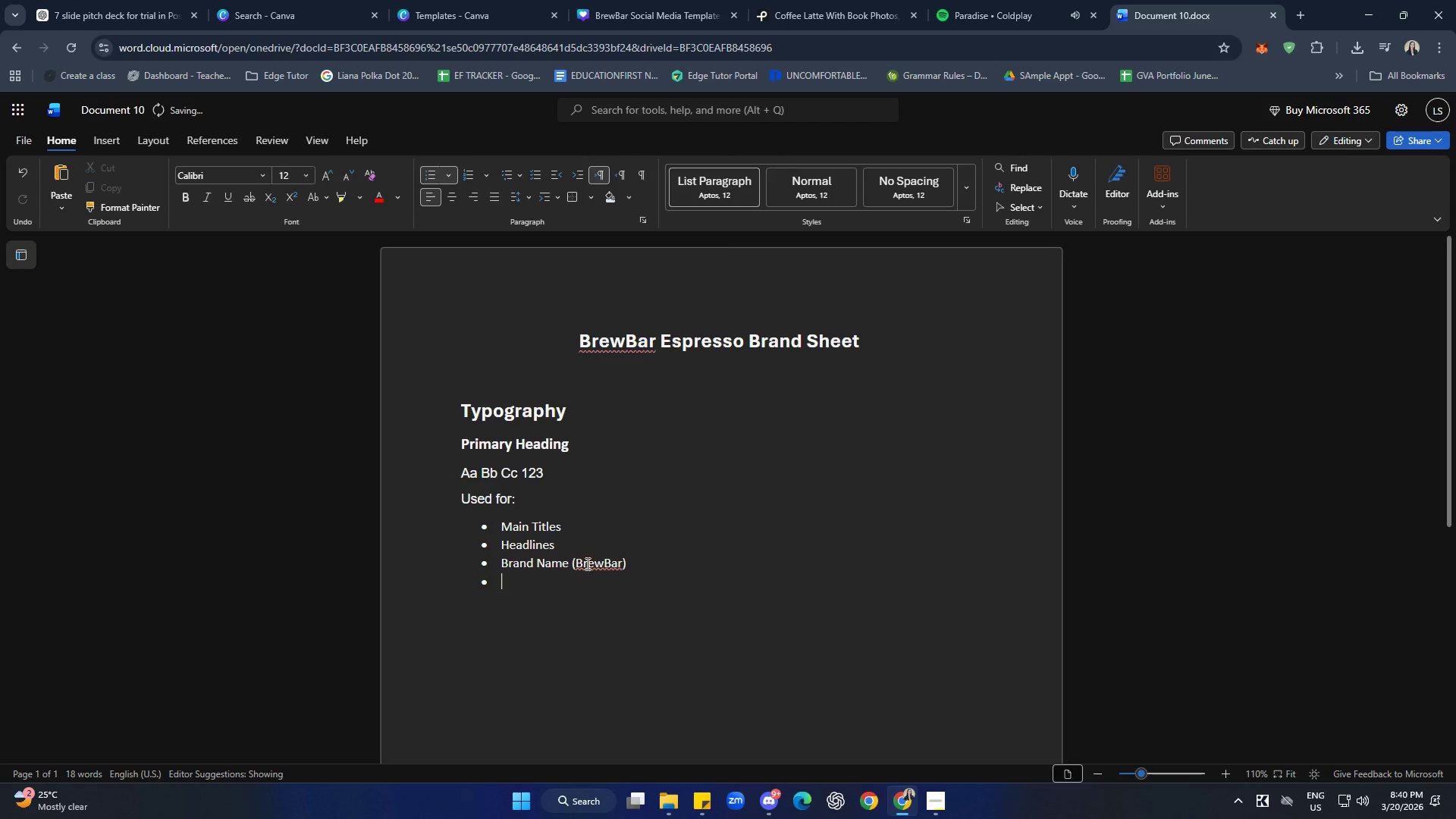 
key(Enter)
 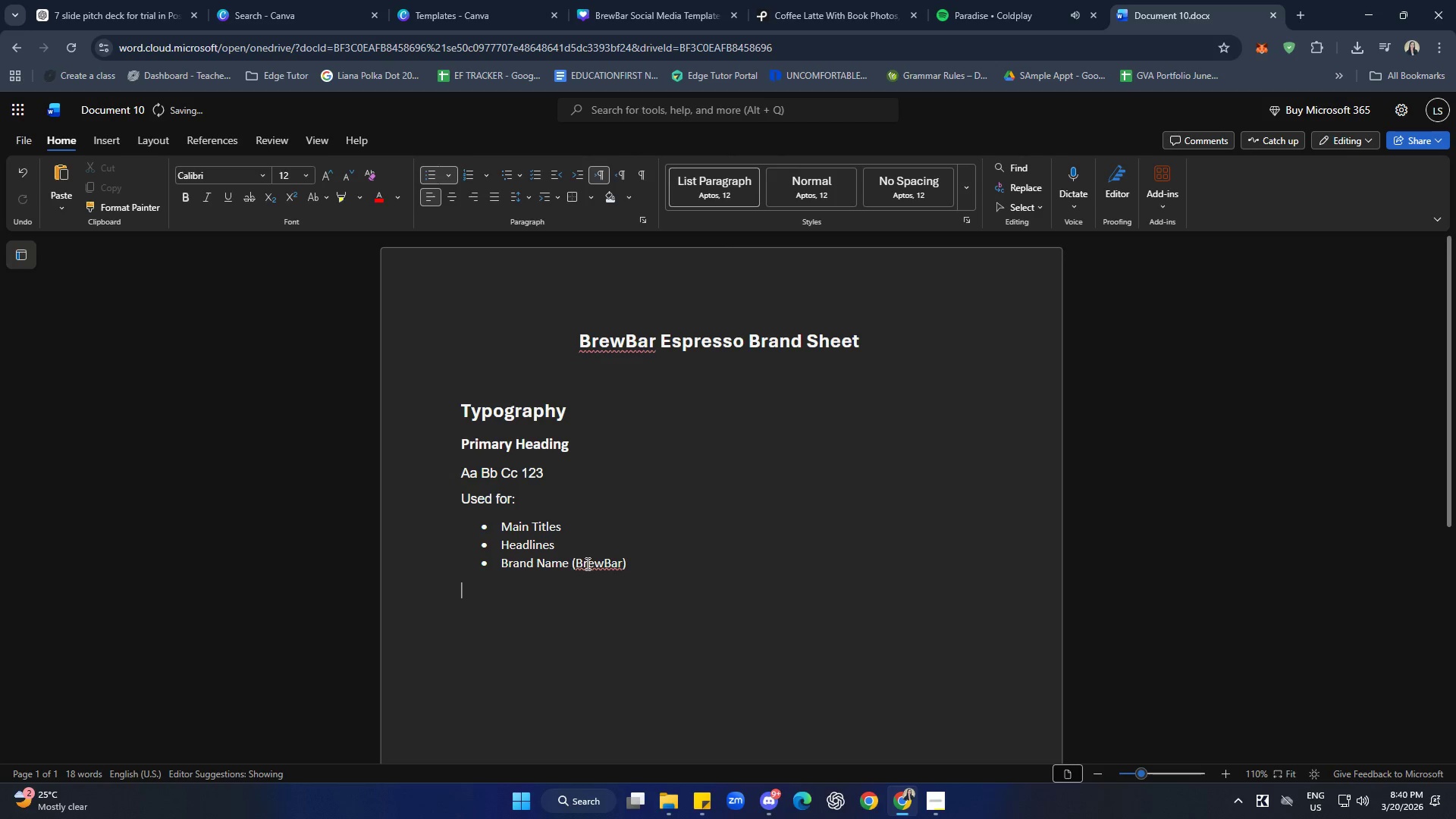 
key(Enter)
 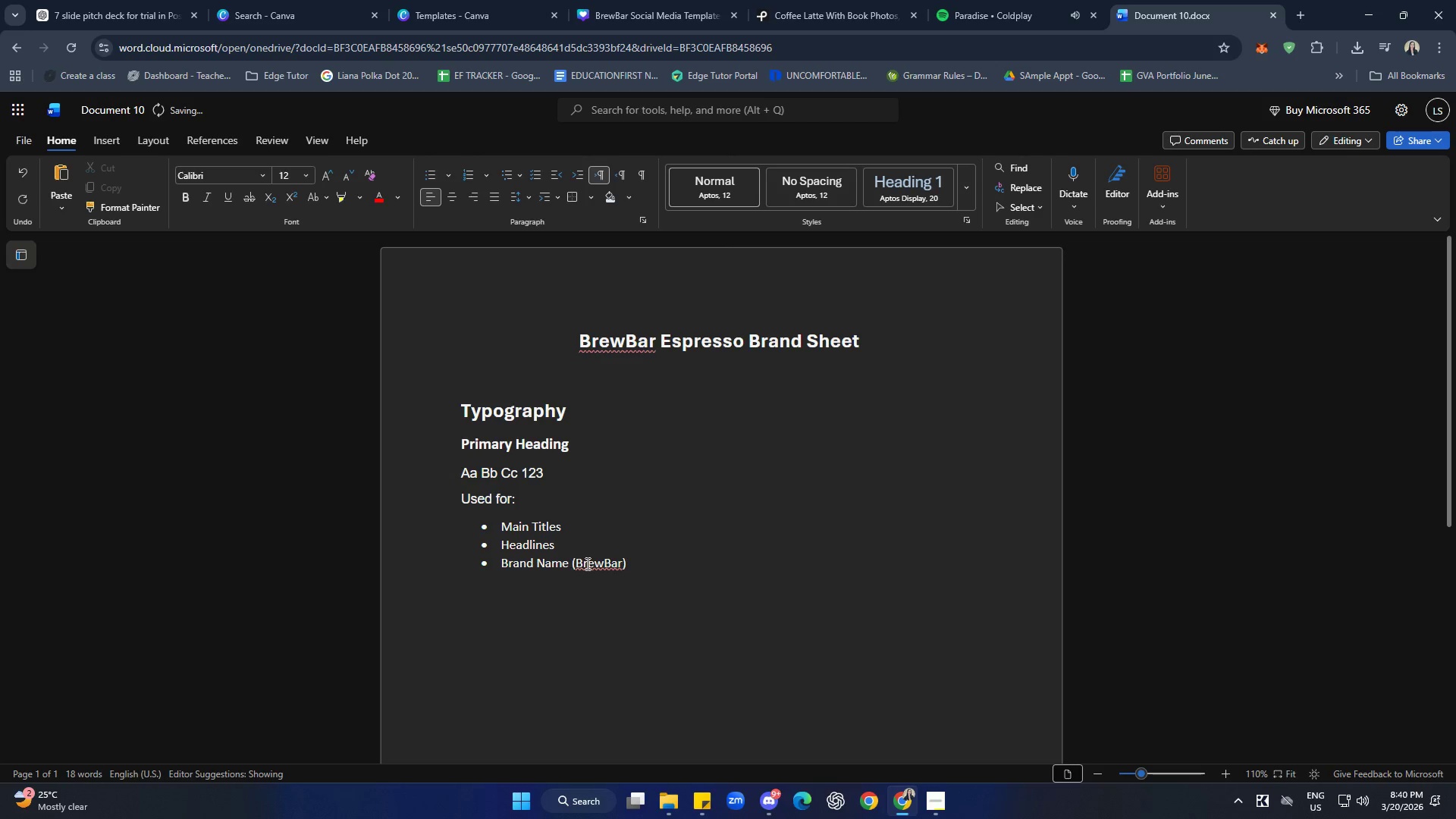 
key(Backspace)
type(Secondaruy)
key(Backspace)
key(Backspace)
type(y )
key(Backspace)
type(/Sub )
key(Backspace)
type(headu)
key(Backspace)
type(ing)
 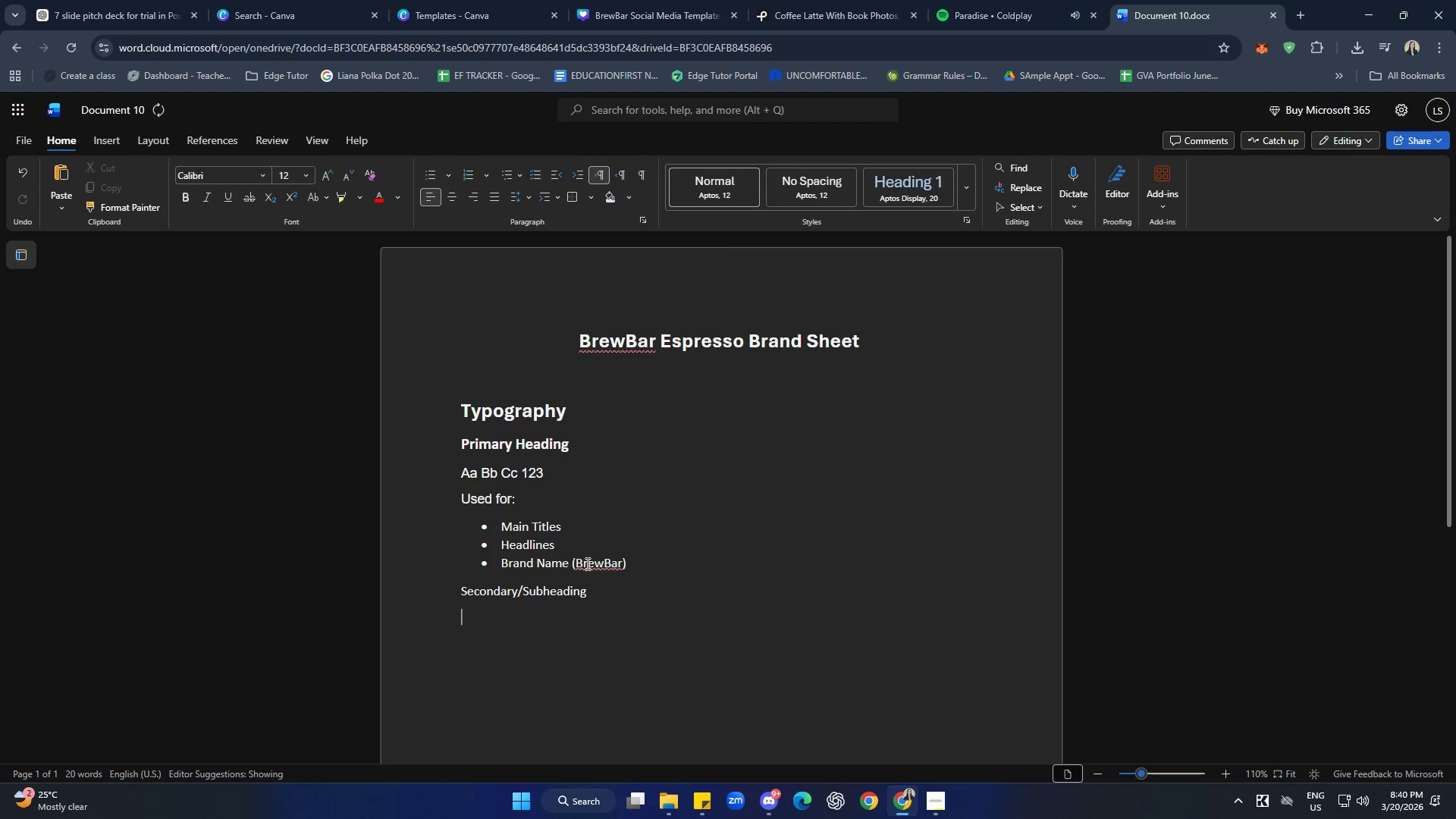 
 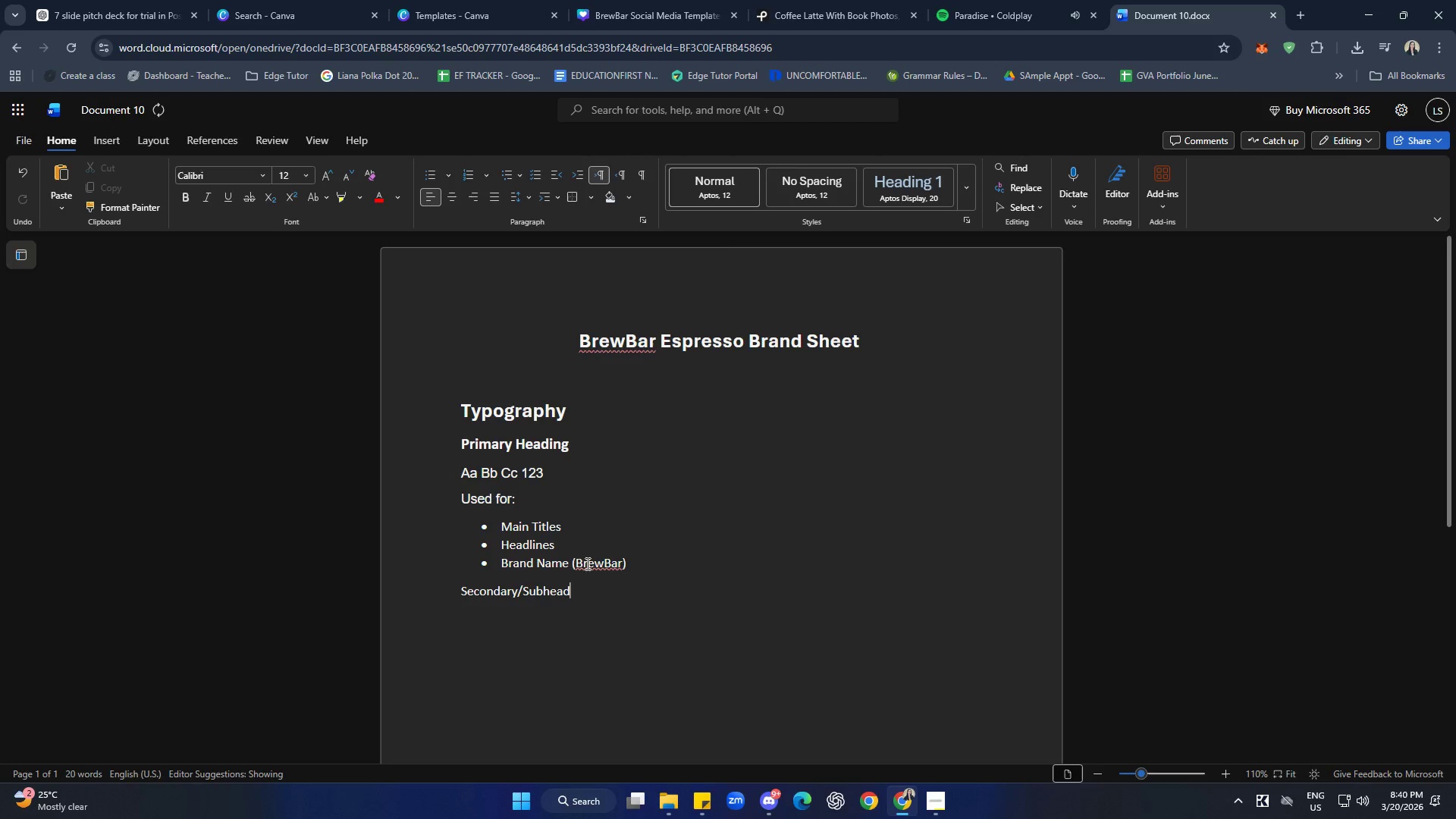 
key(Enter)
 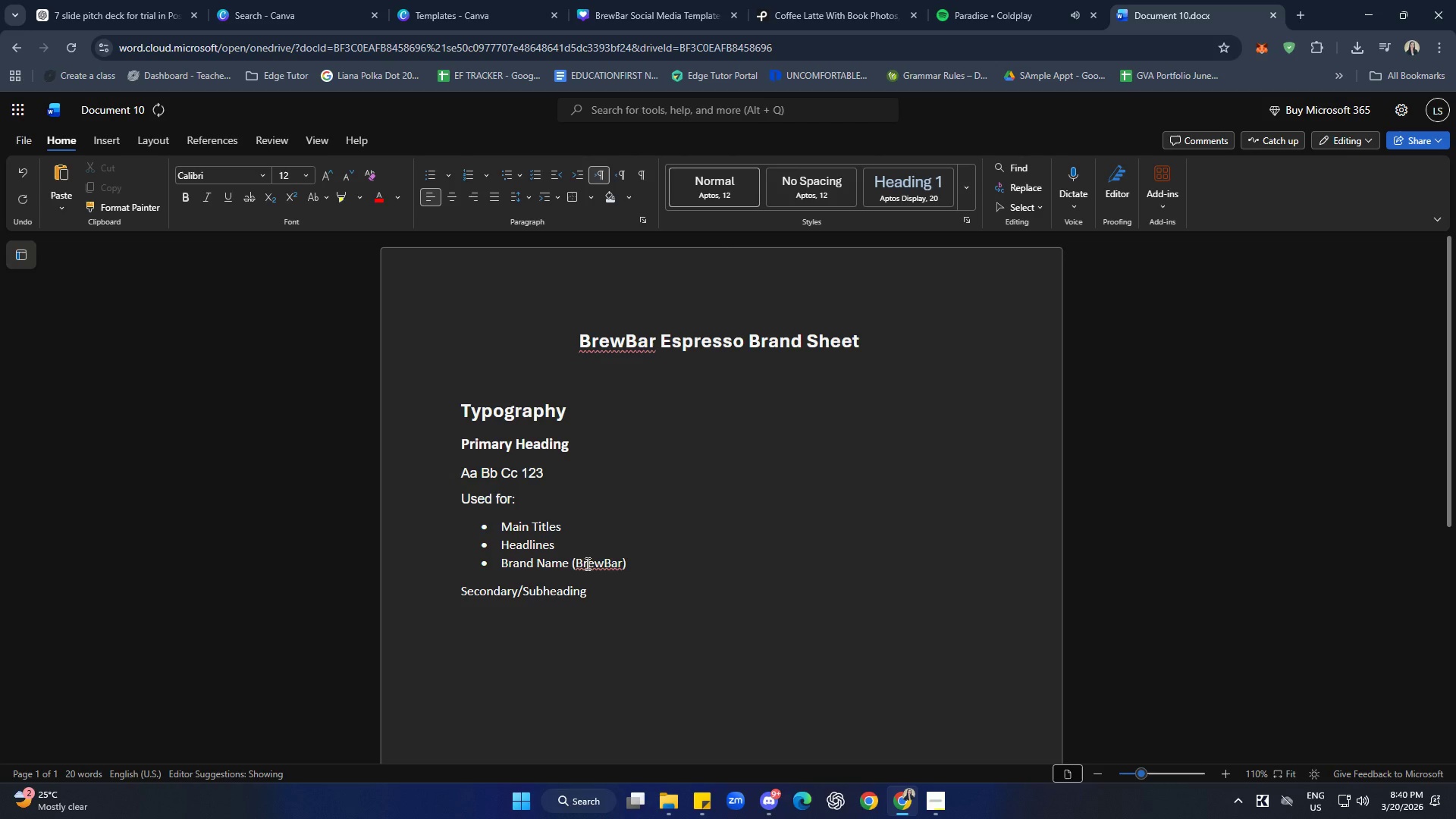 
type(PLa)
key(Backspace)
key(Backspace)
 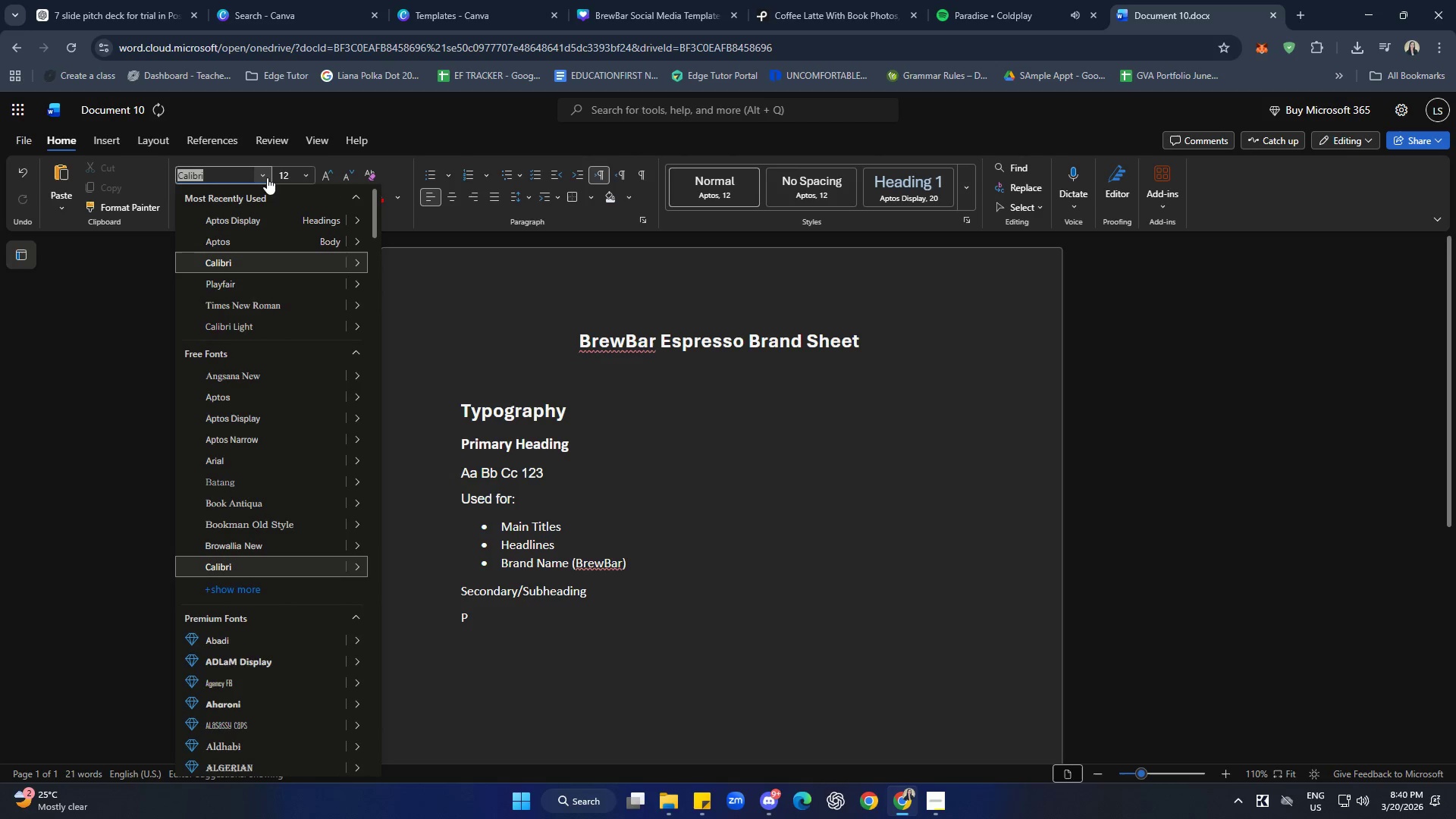 
left_click([259, 281])
 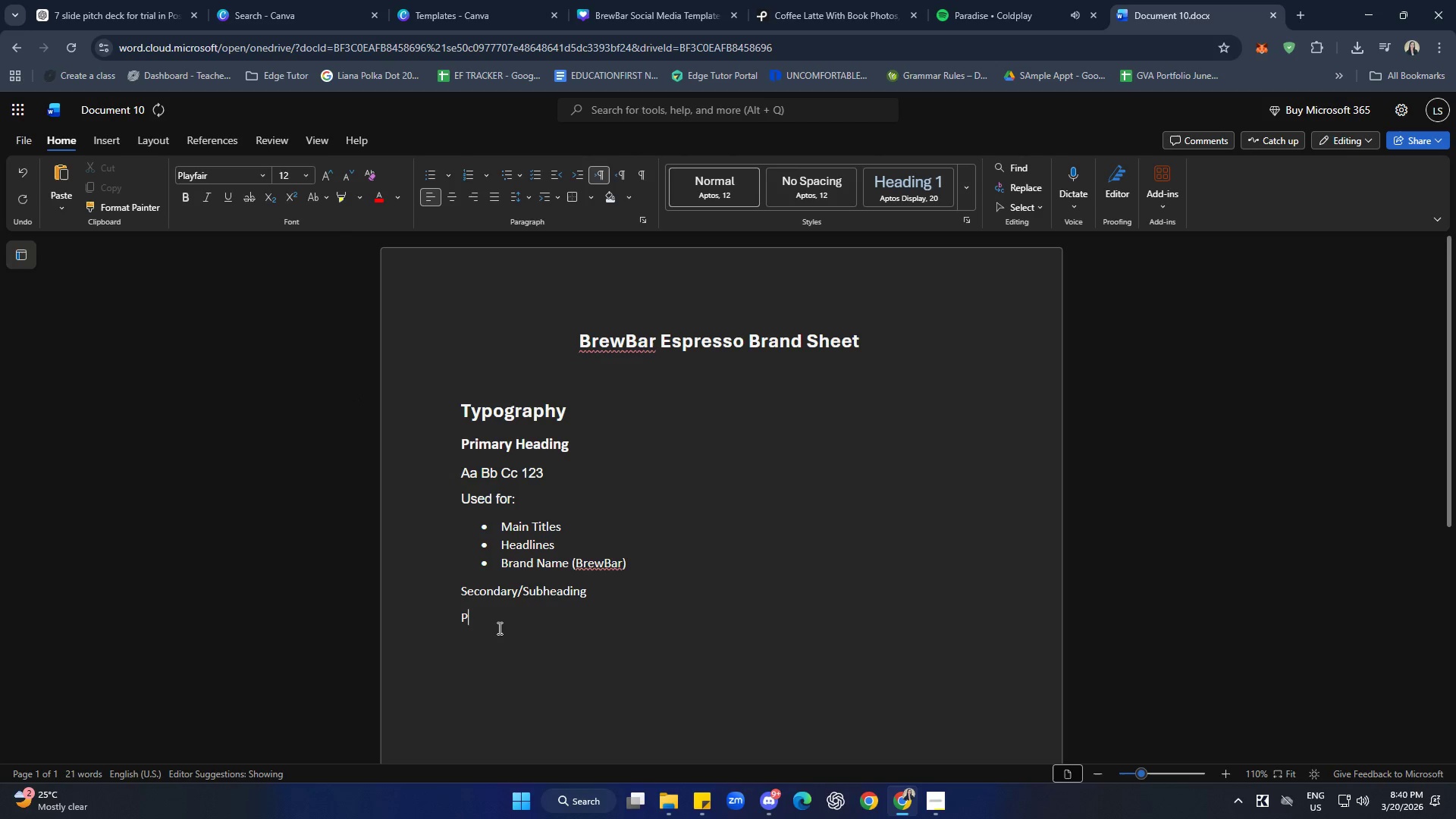 
key(Backspace)
type(Playfair Display Regukar)
key(Backspace)
key(Backspace)
key(Backspace)
type(lar/)
key(Backspace)
type( / Medium)
 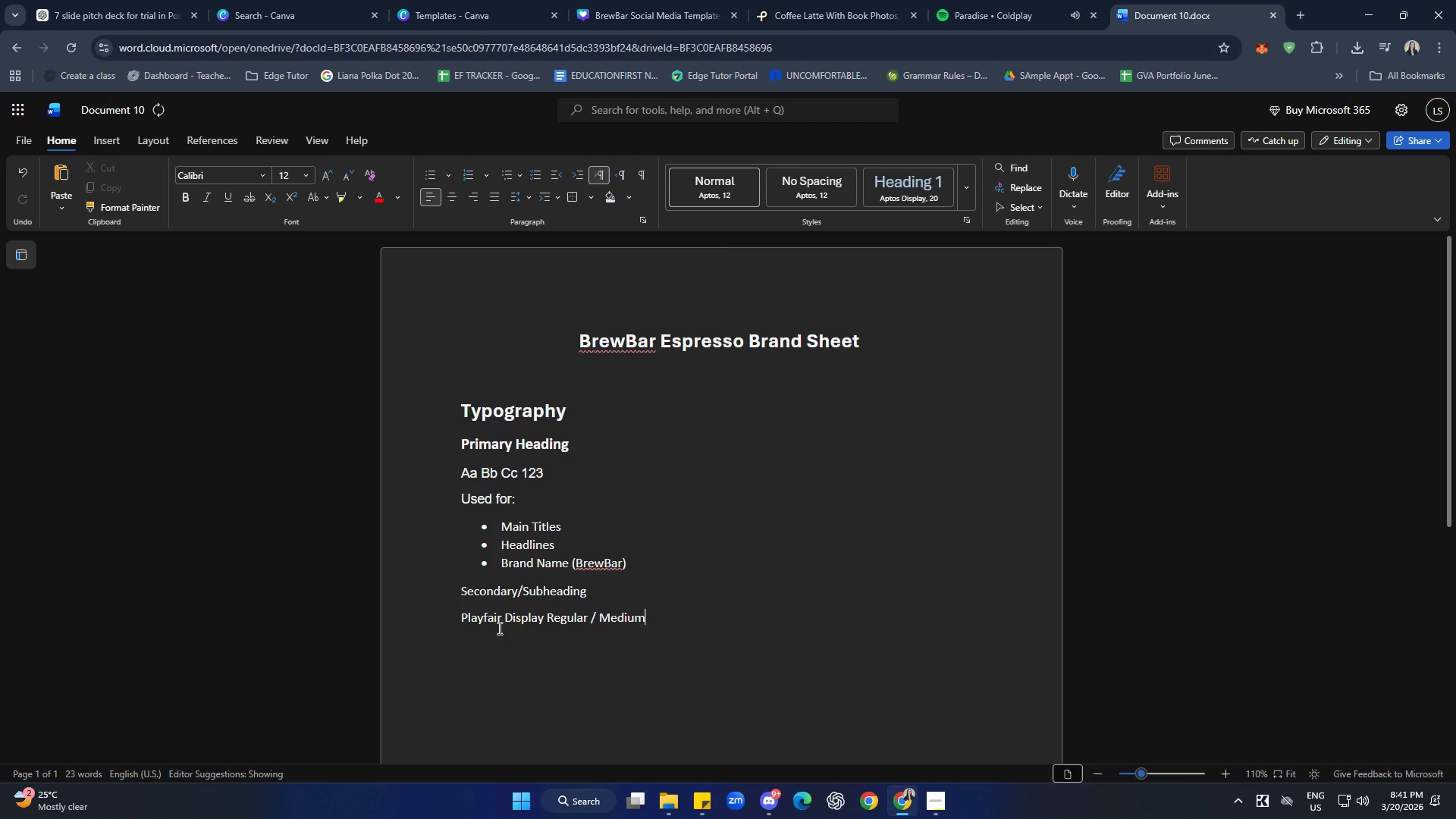 
key(Enter)
 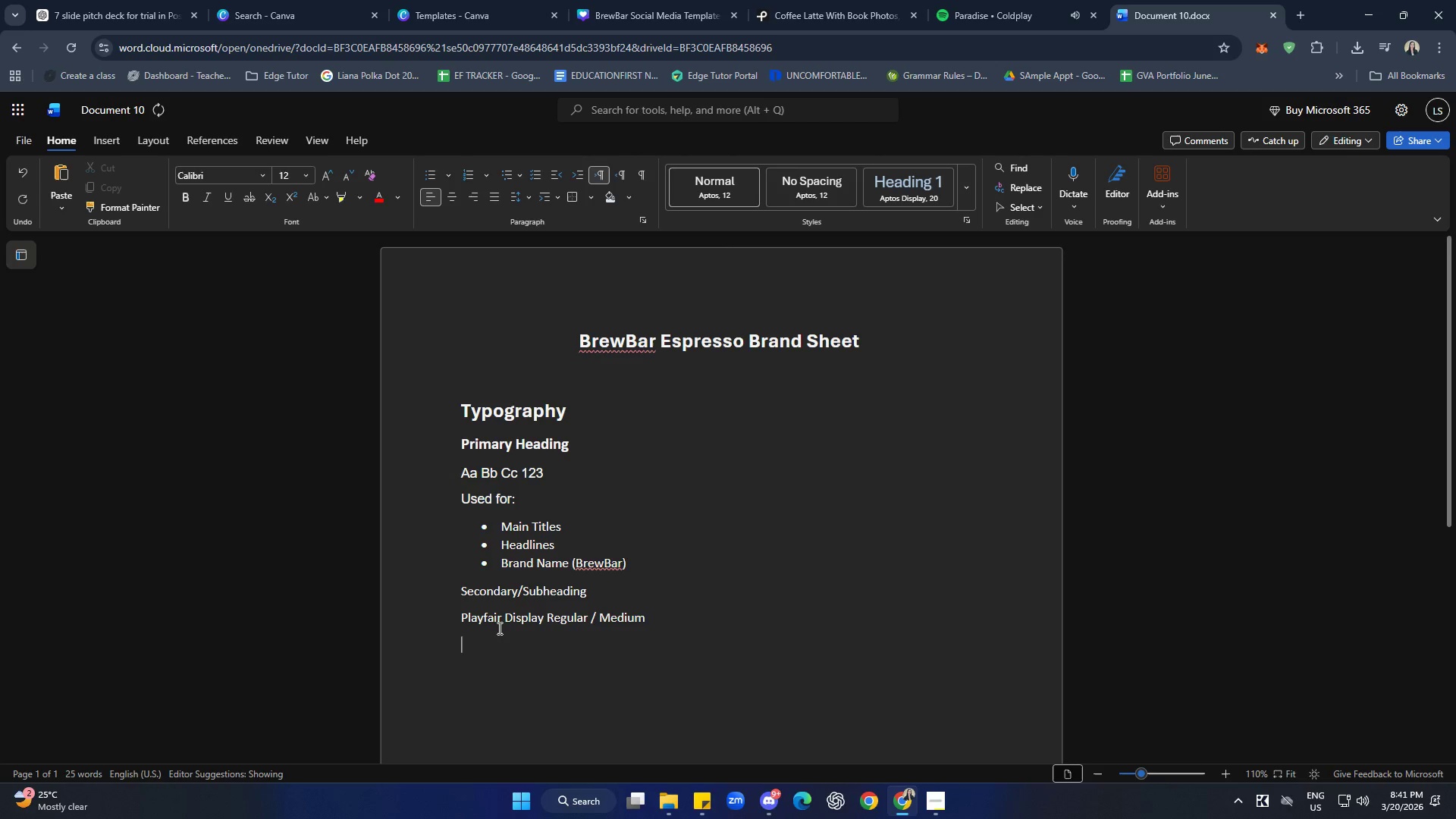 
type(Aa Bb Cc 123)
 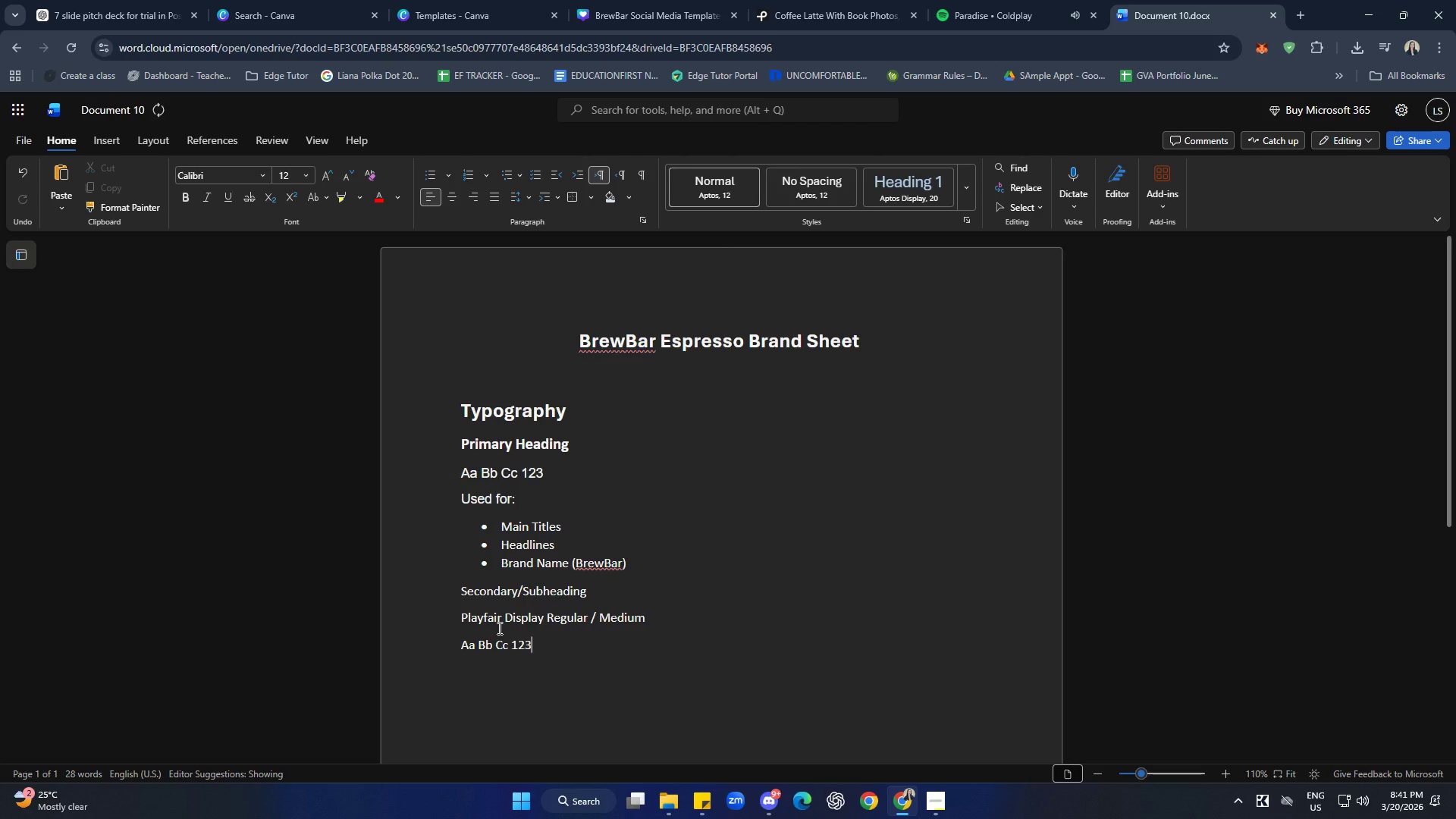 
left_click([497, 471])
 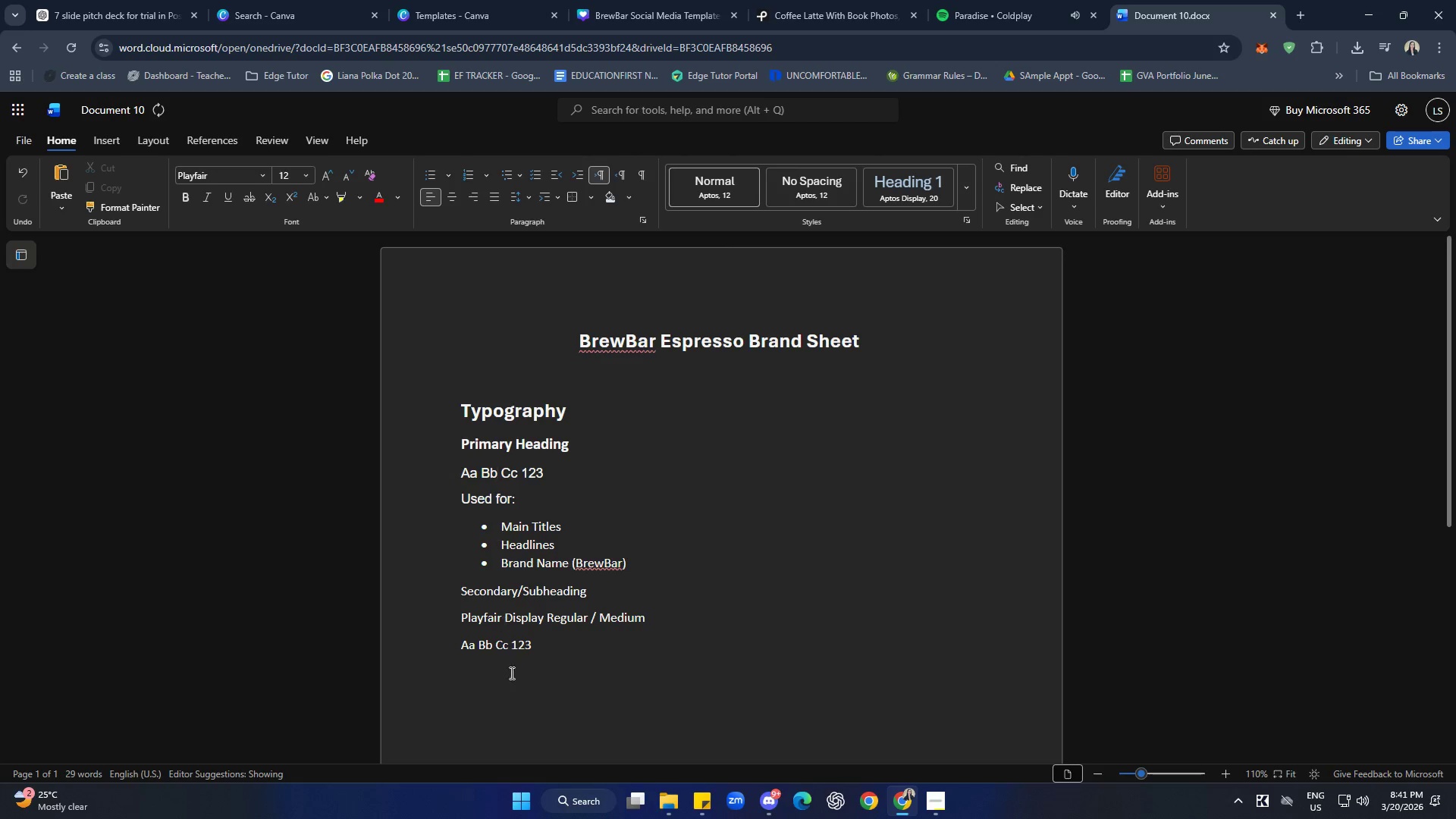 
left_click([517, 648])
 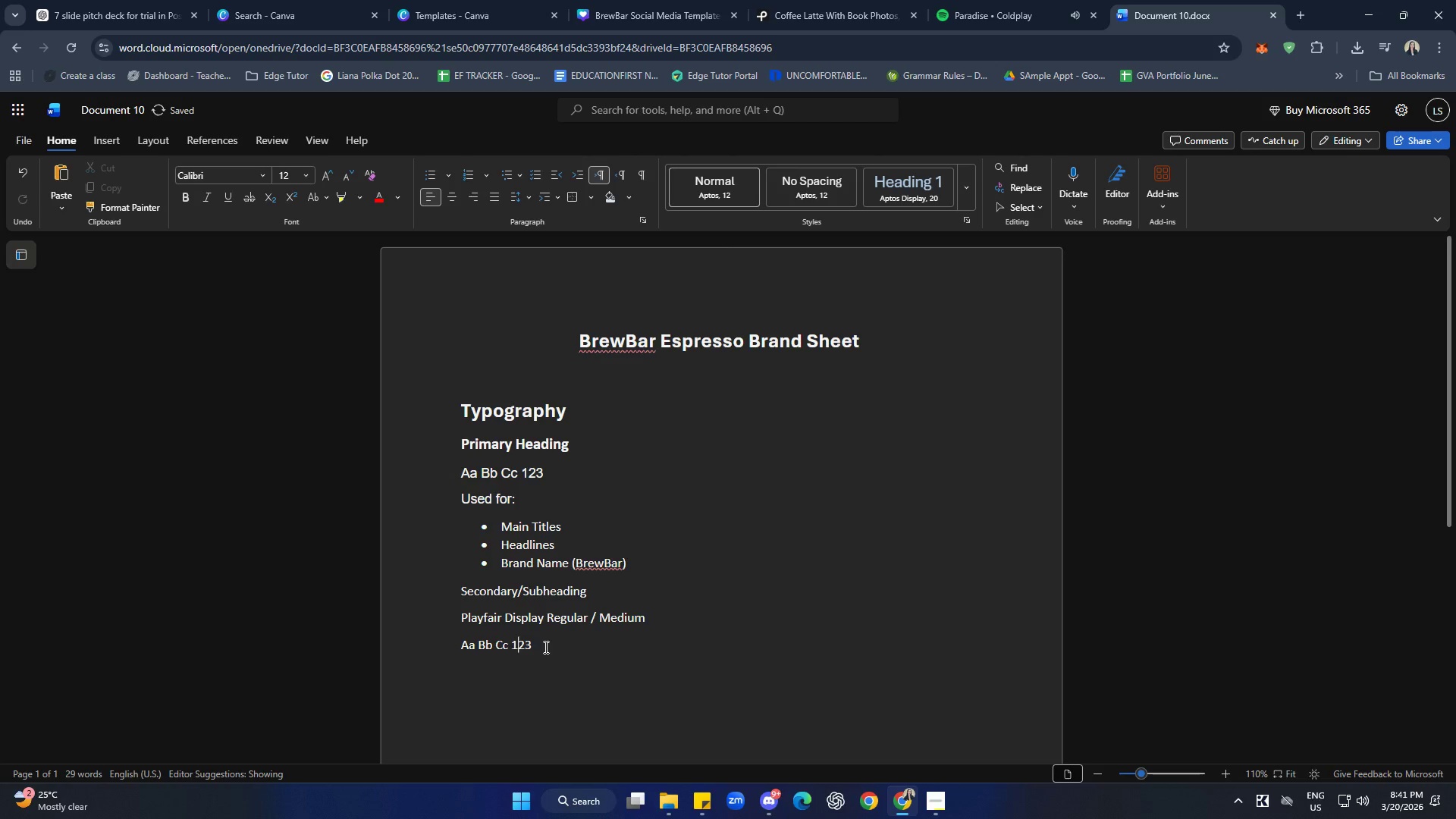 
left_click_drag(start_coordinate=[544, 647], to_coordinate=[454, 648])
 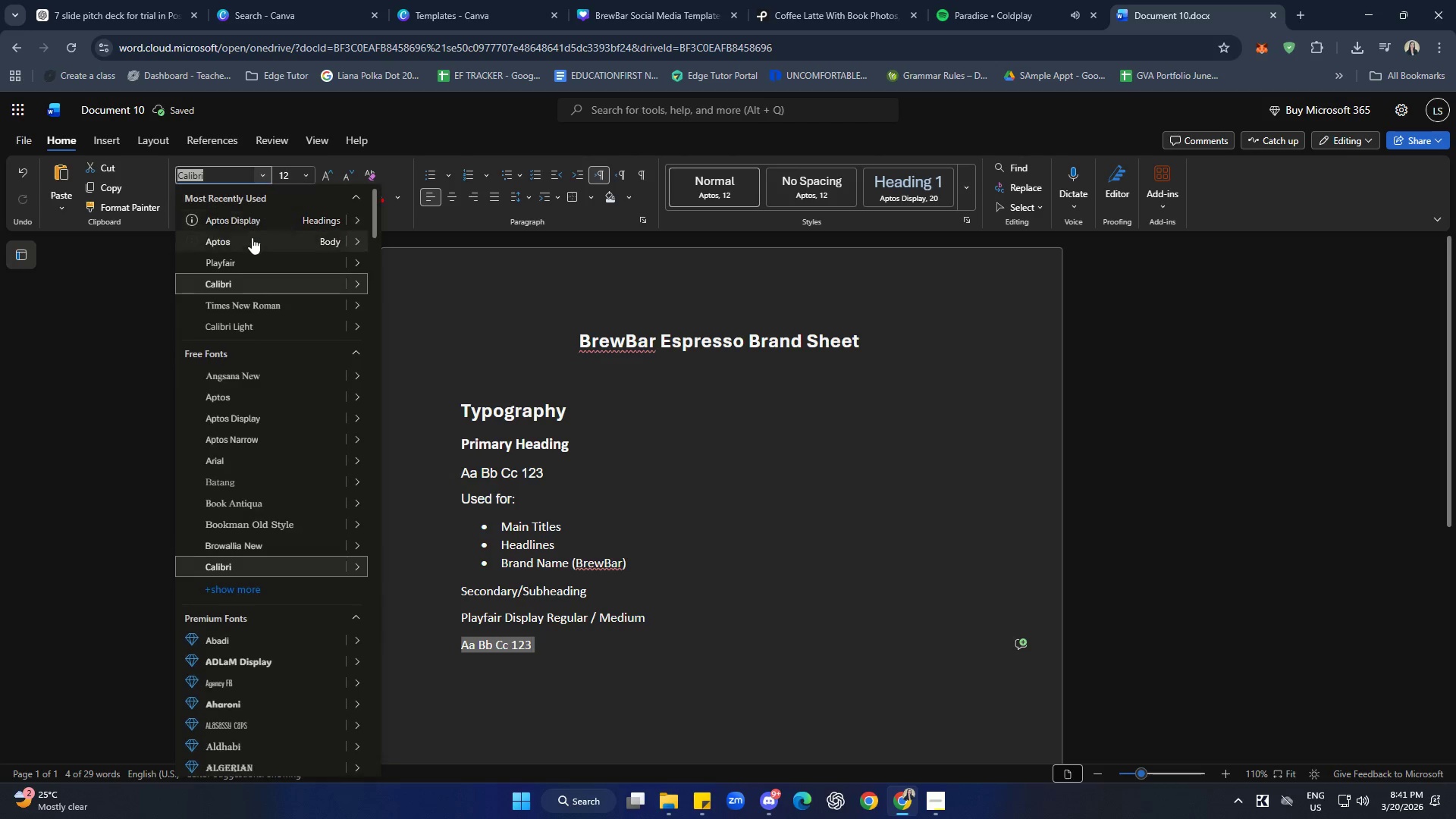 
left_click([249, 261])
 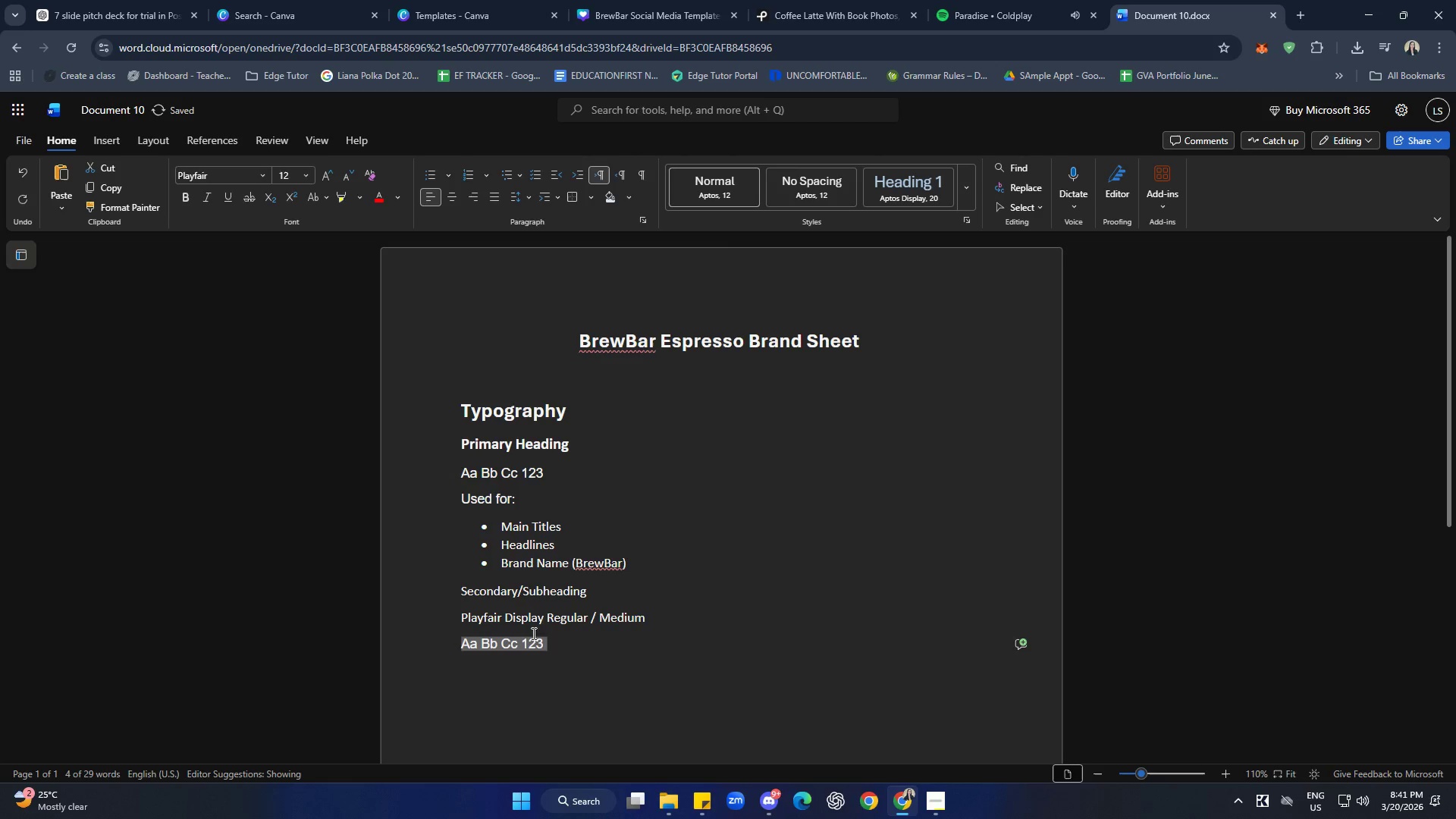 
left_click([619, 653])
 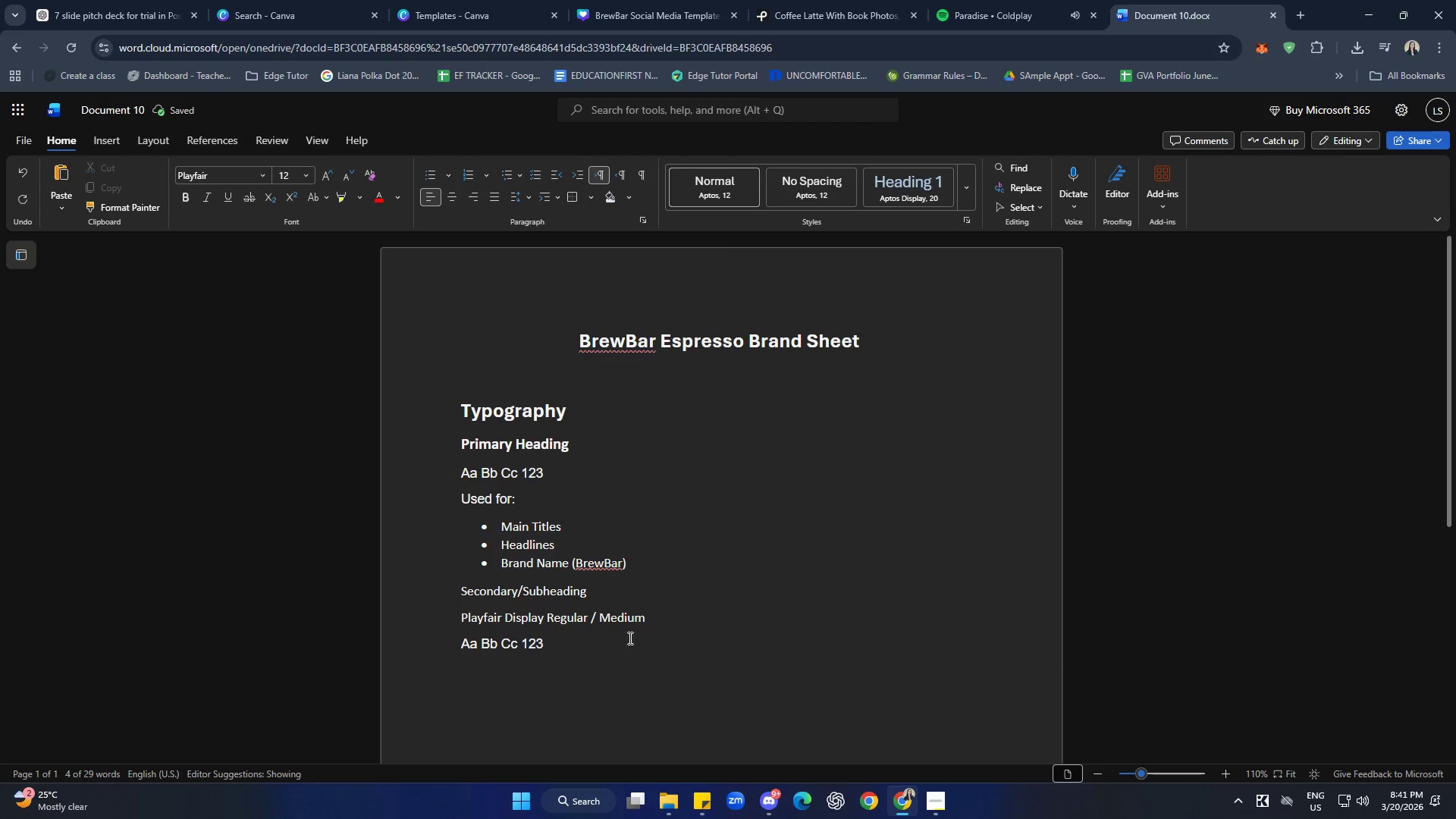 
left_click([652, 629])
 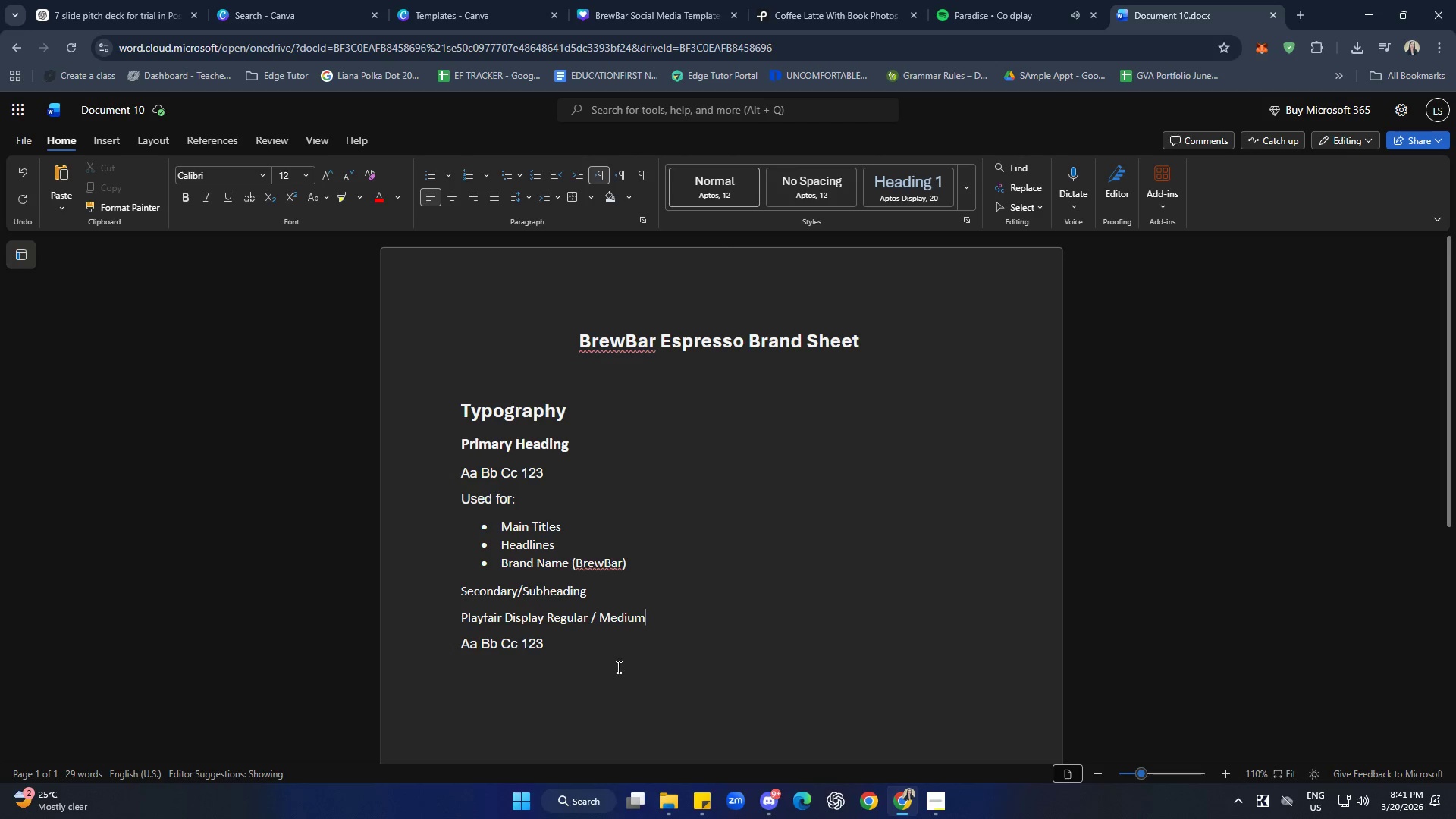 
scroll: coordinate [680, 641], scroll_direction: down, amount: 1.0
 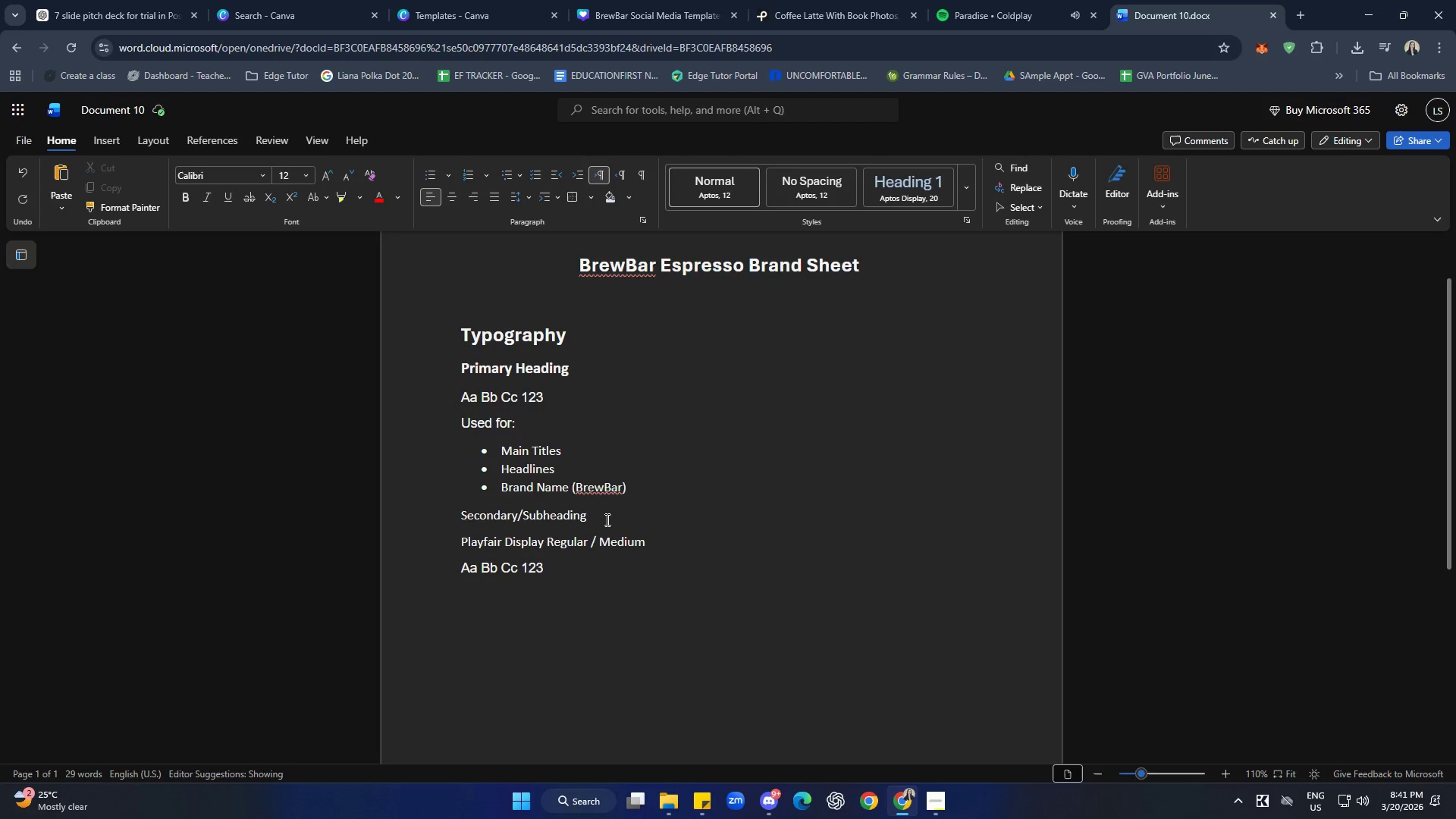 
left_click_drag(start_coordinate=[601, 513], to_coordinate=[441, 513])
 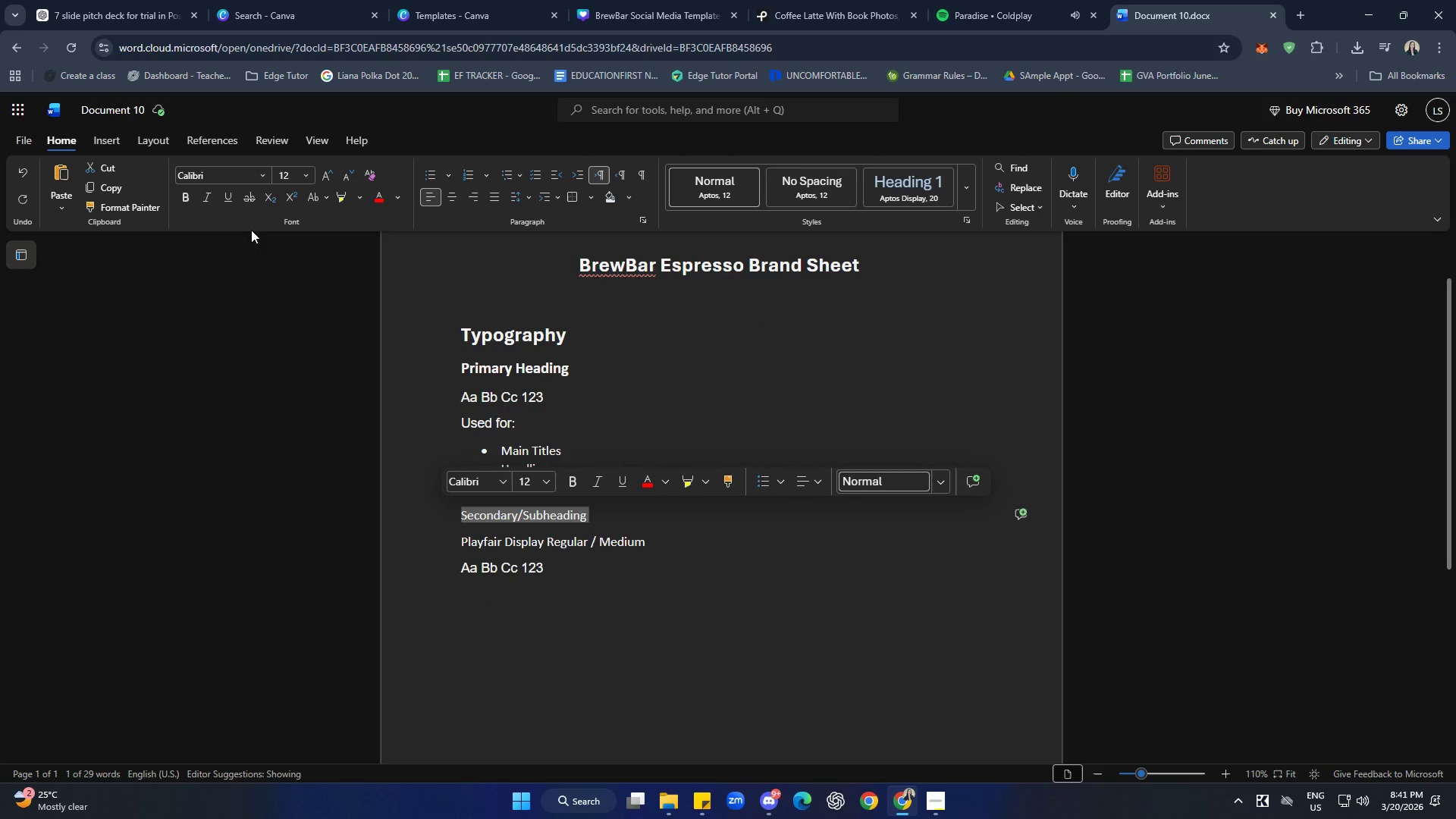 
key(Control+B)
 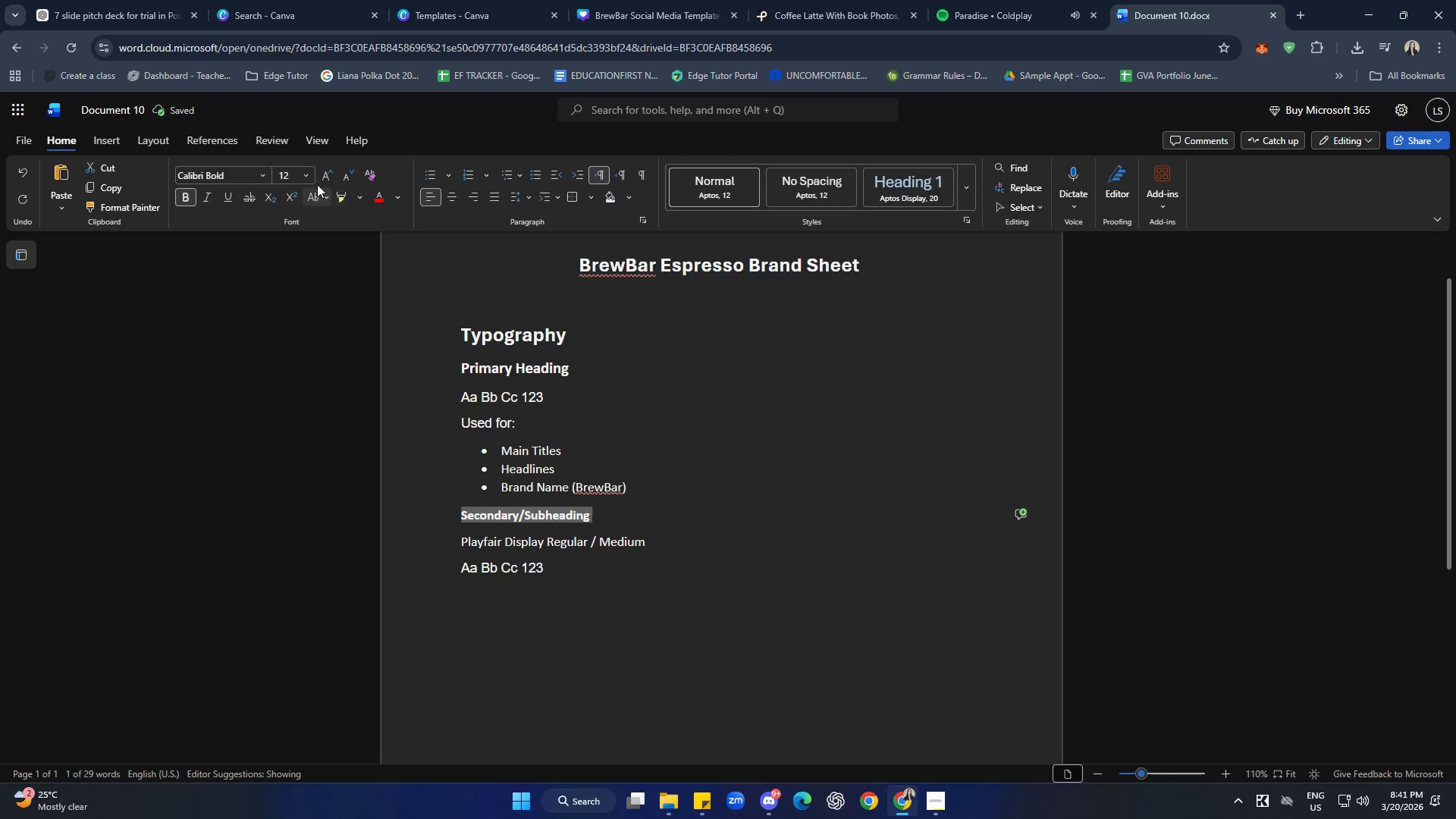 
left_click([322, 177])
 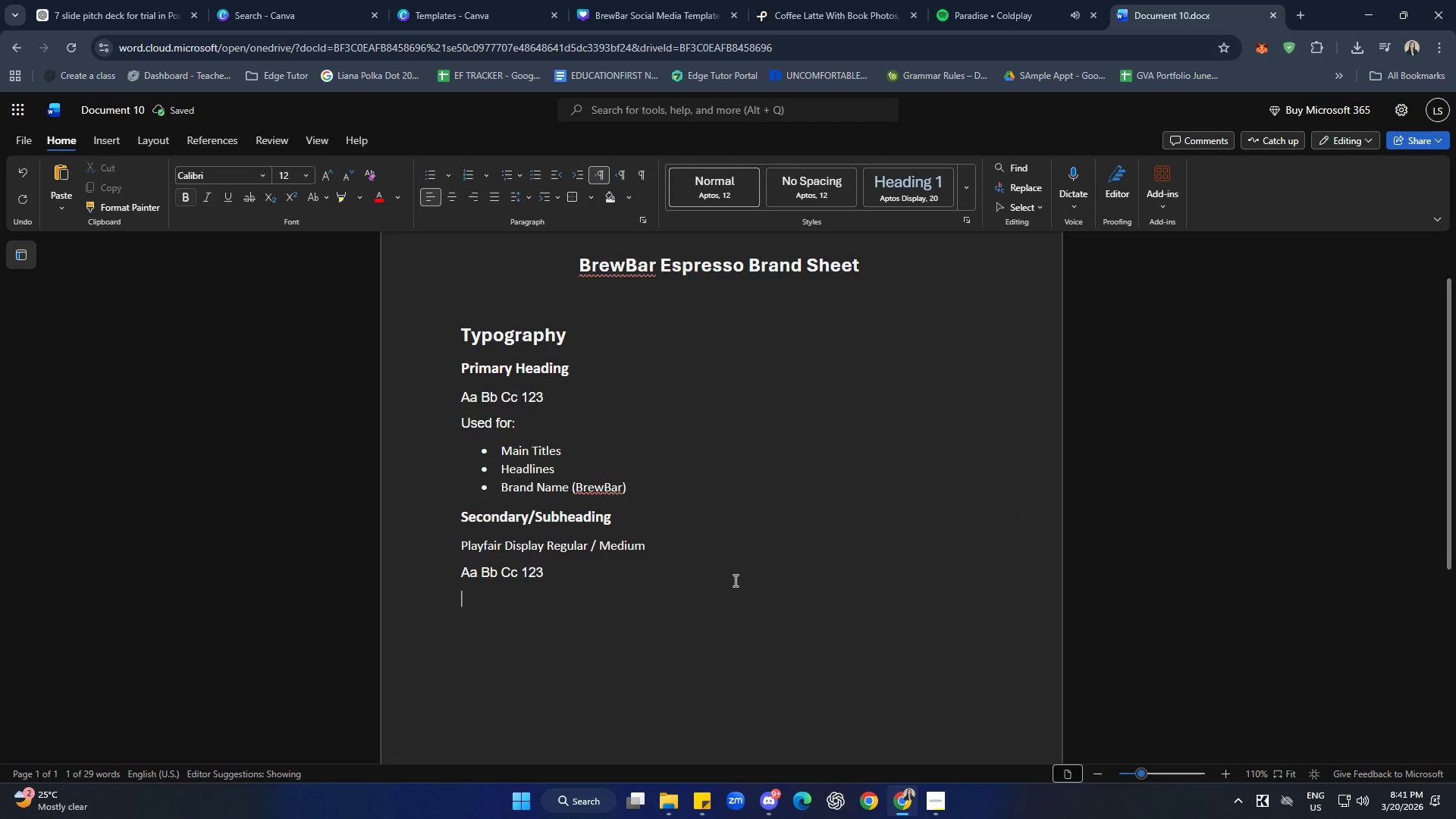 
double_click([689, 498])
 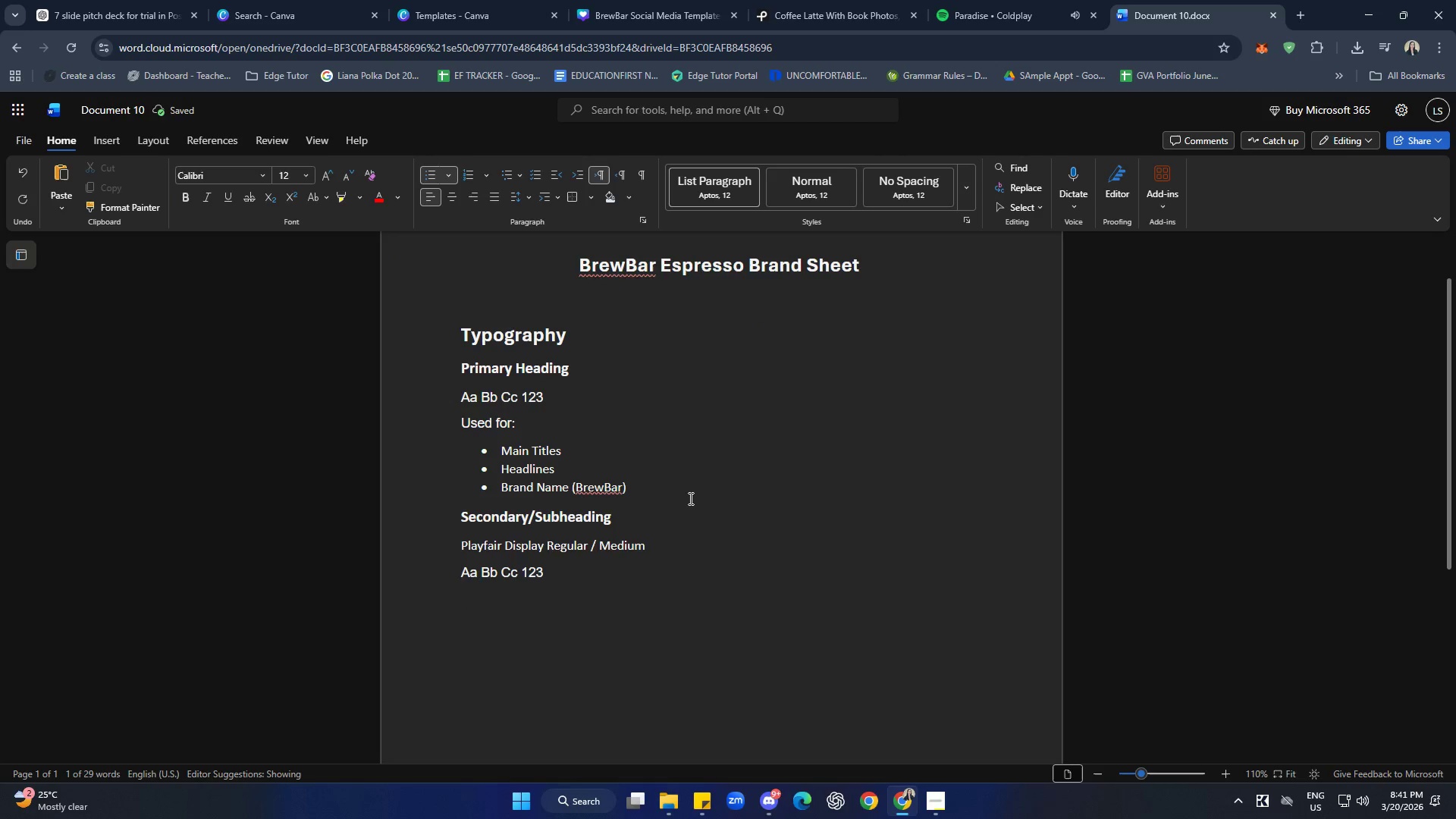 
key(Enter)
 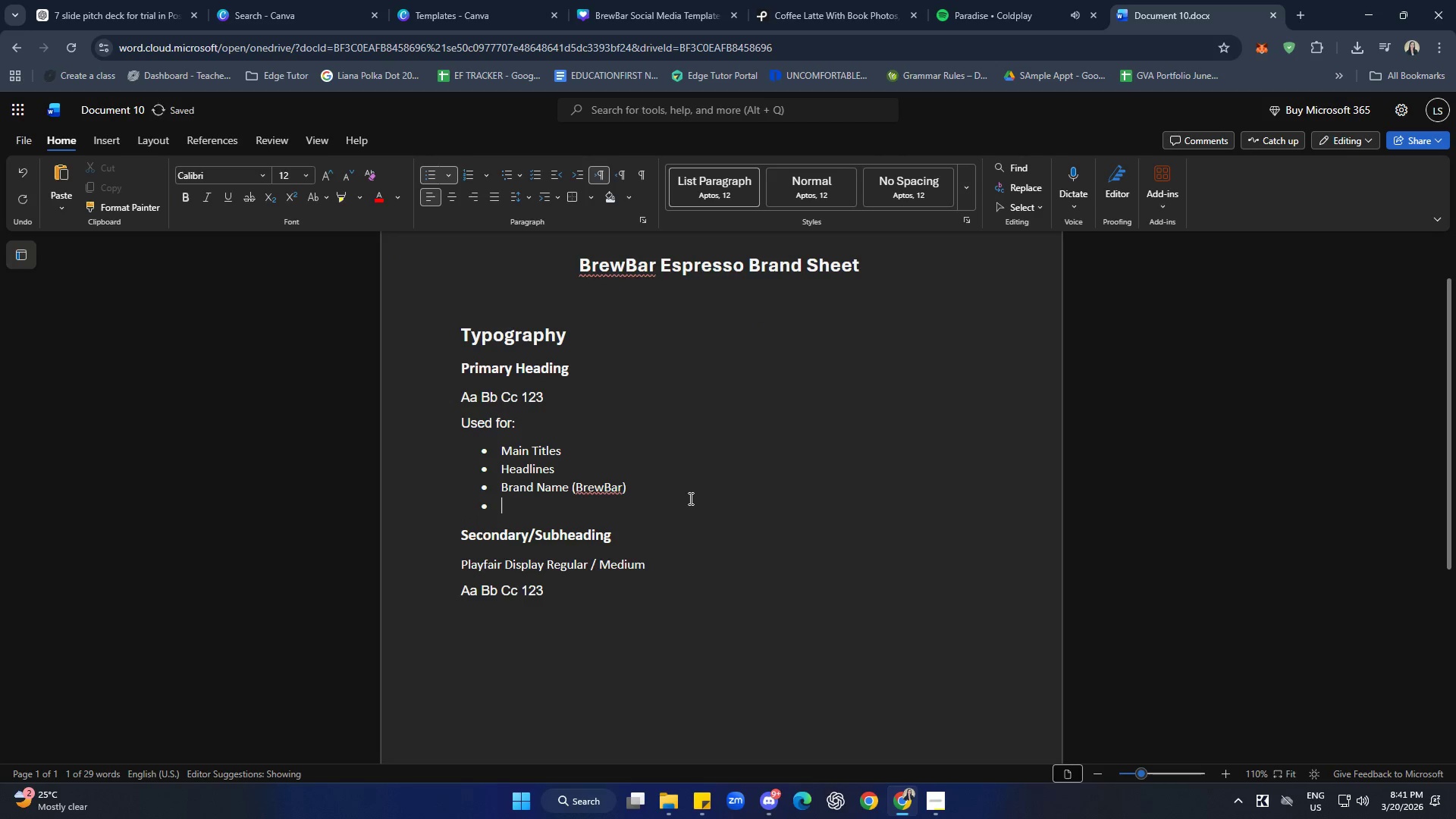 
key(Enter)
 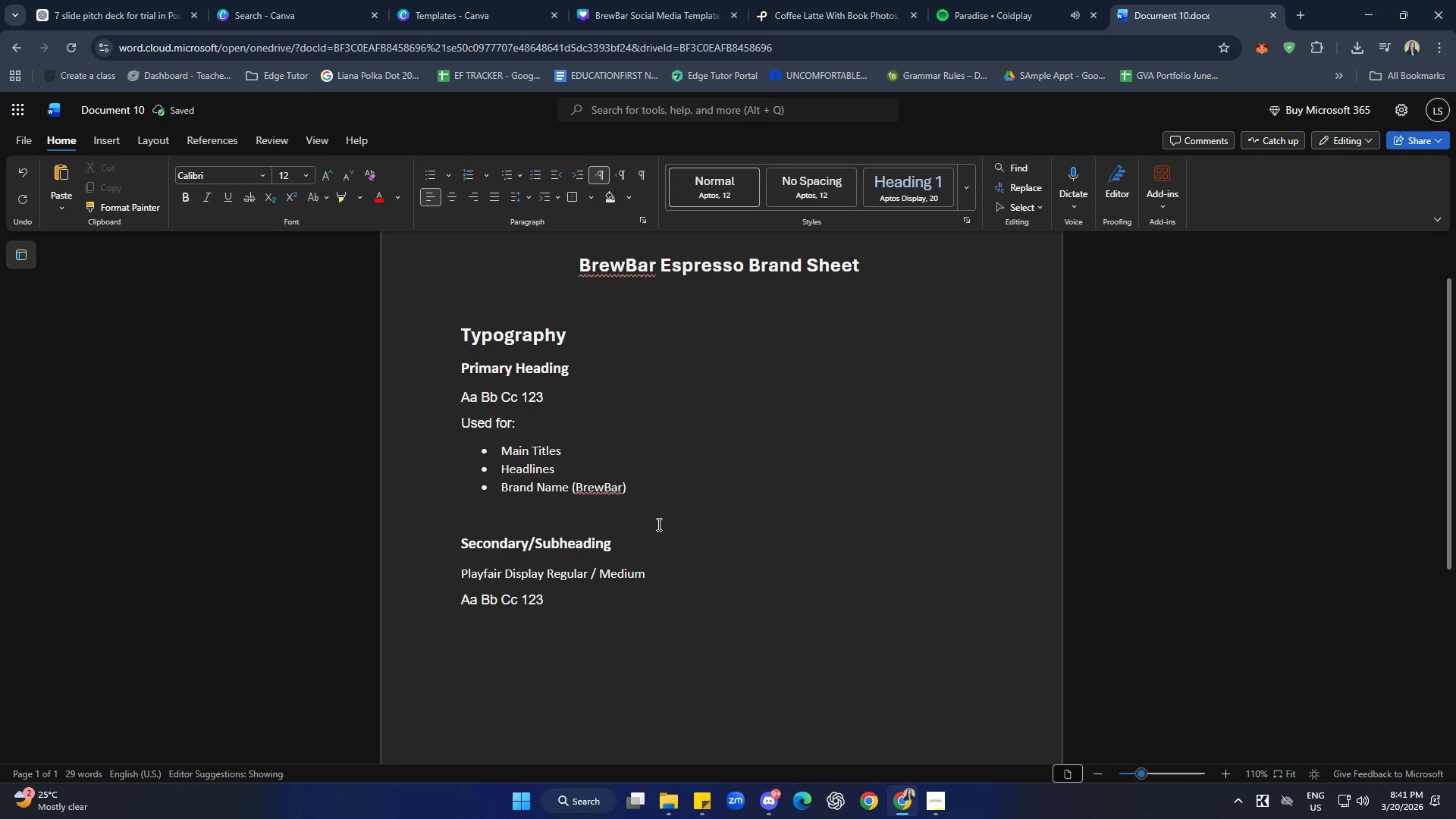 
key(Backspace)
 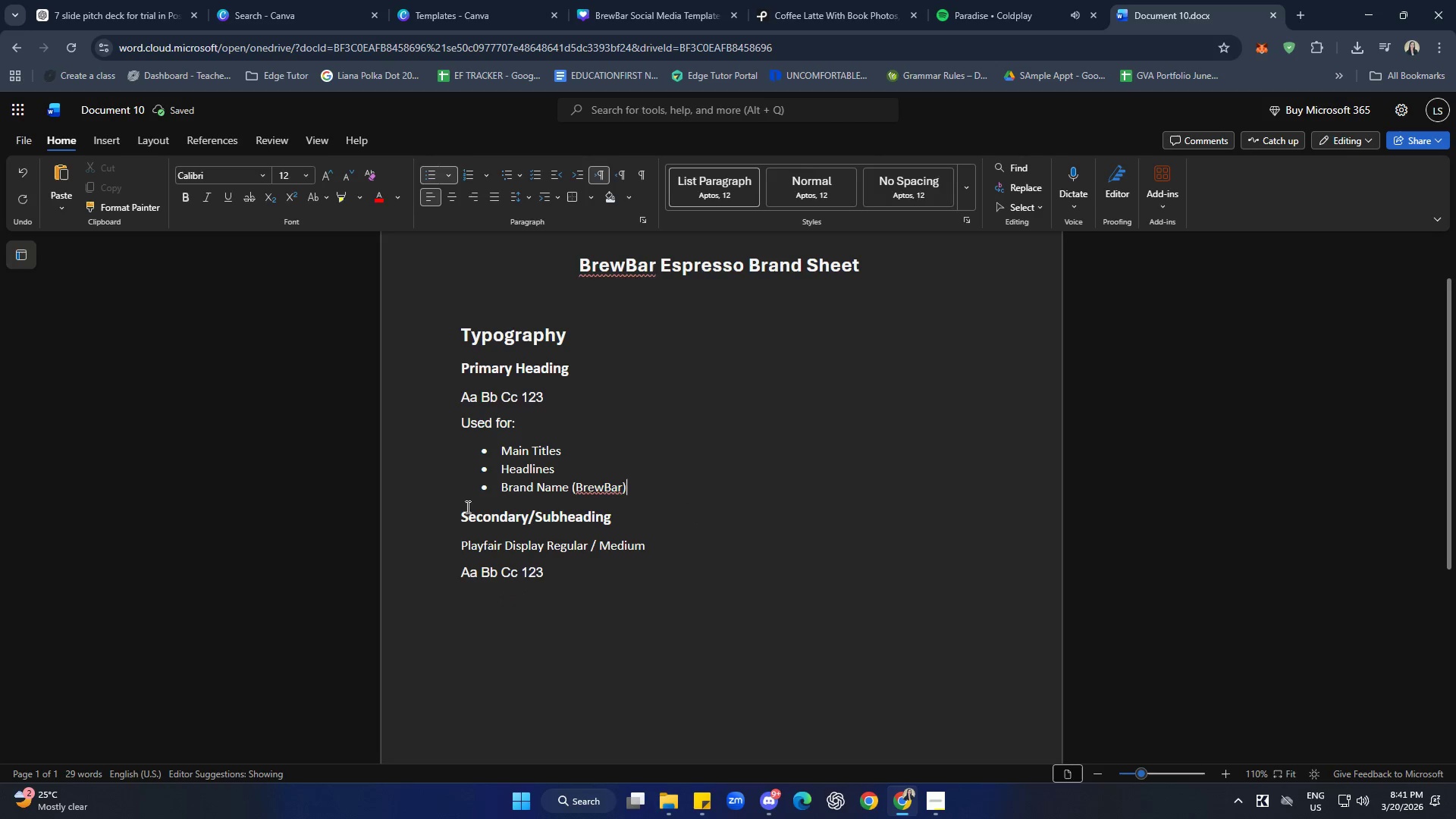 
double_click([458, 519])
 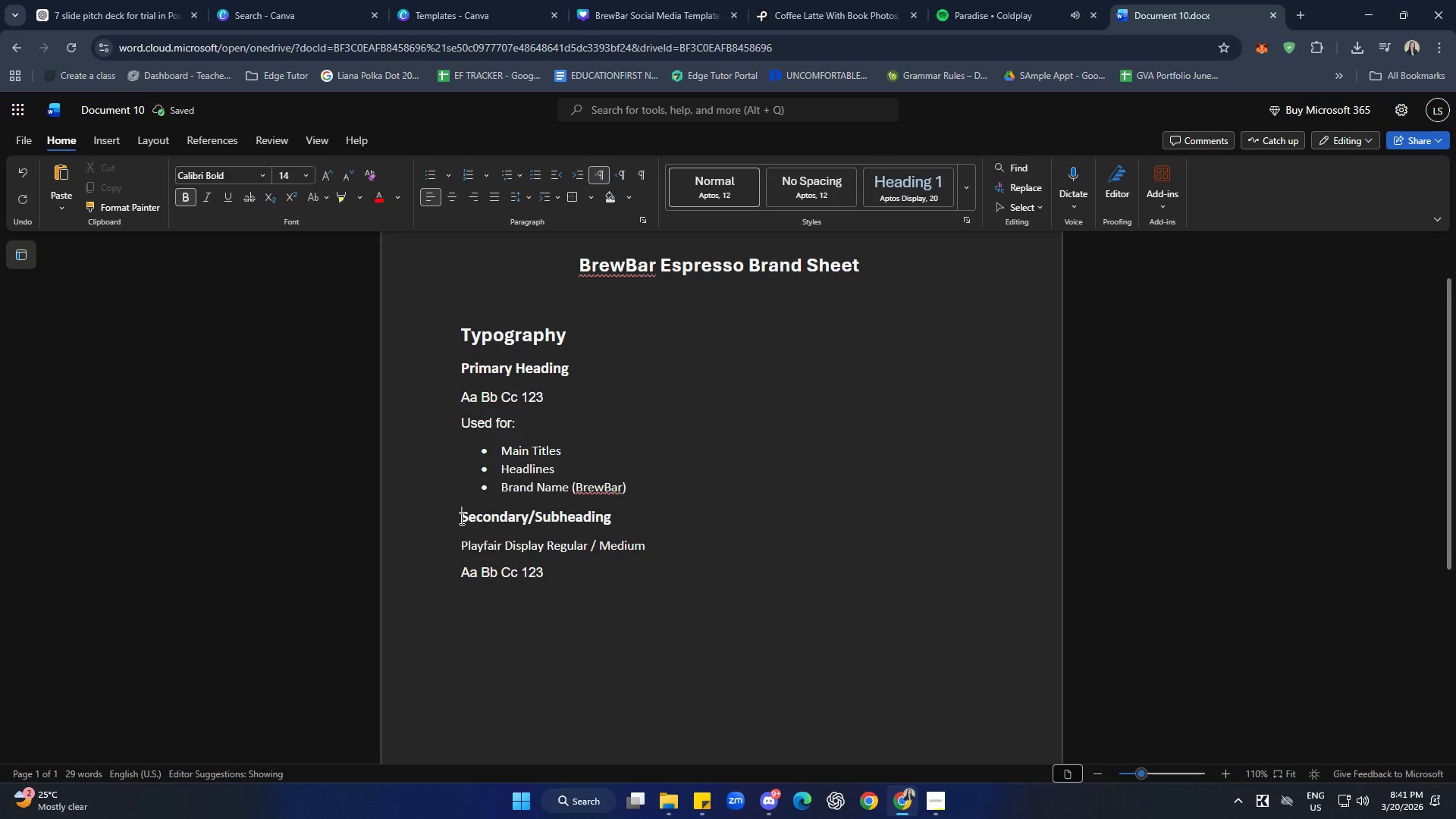 
key(Enter)
 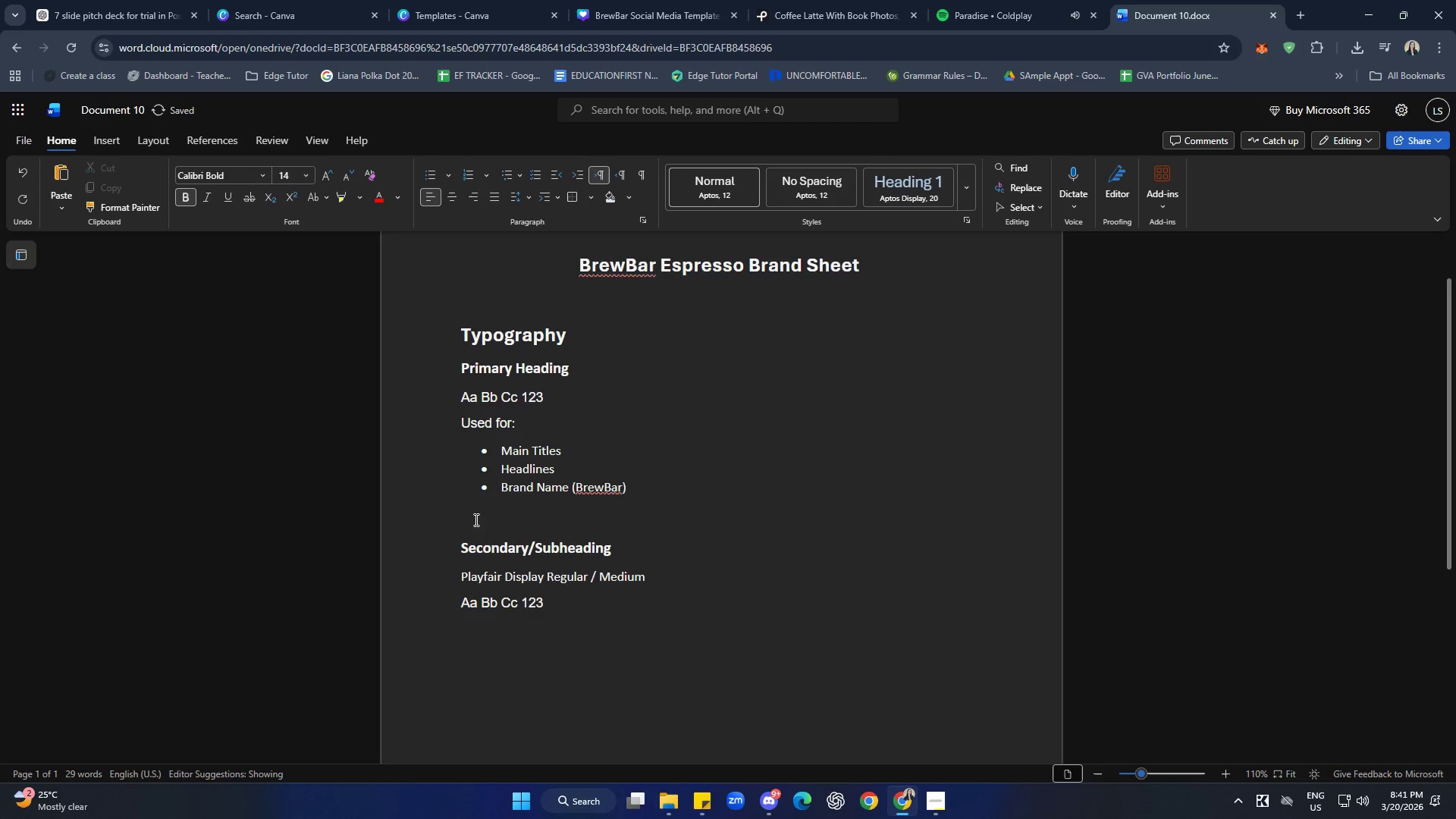 
left_click([486, 519])
 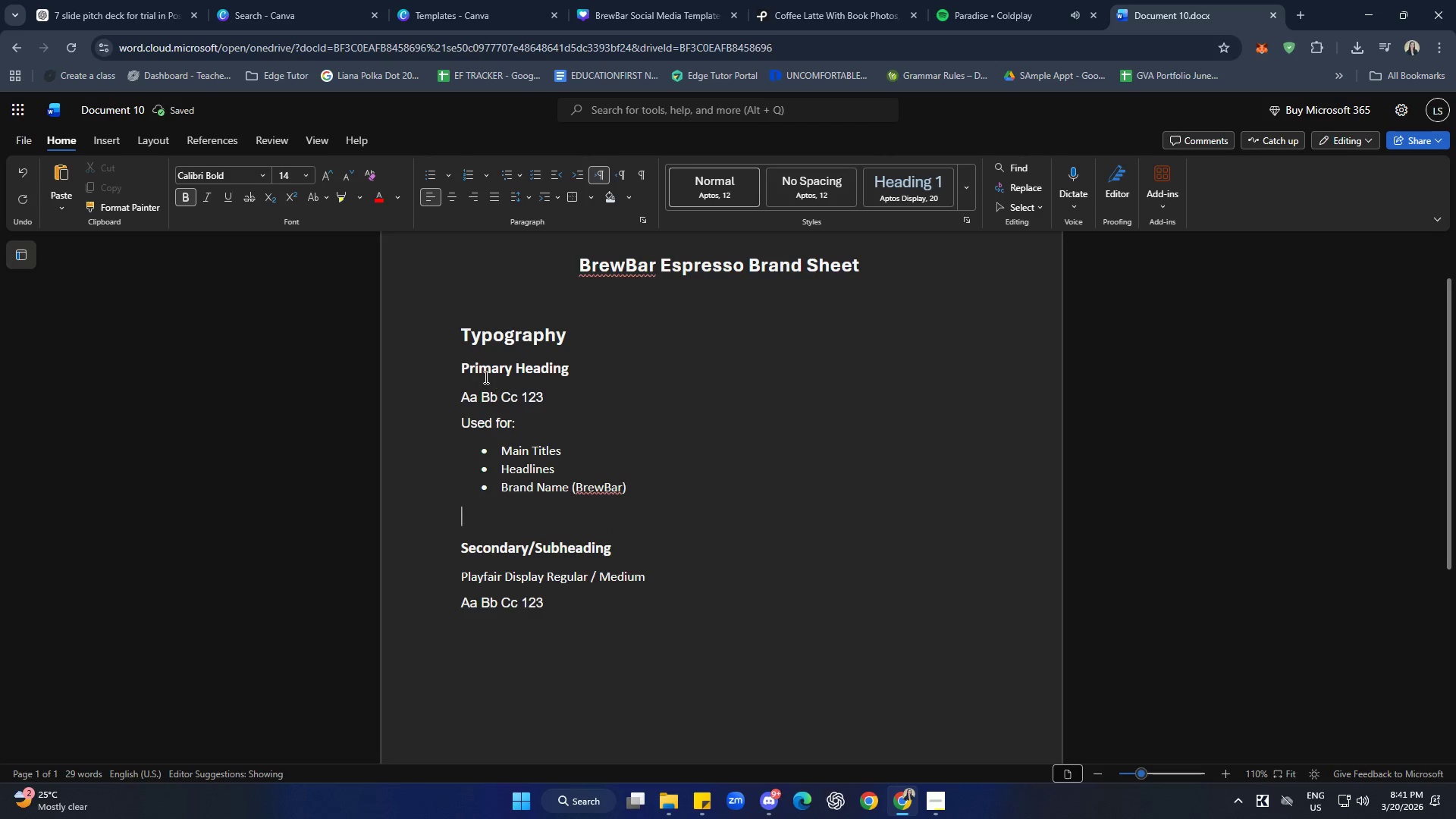 
left_click([461, 369])
 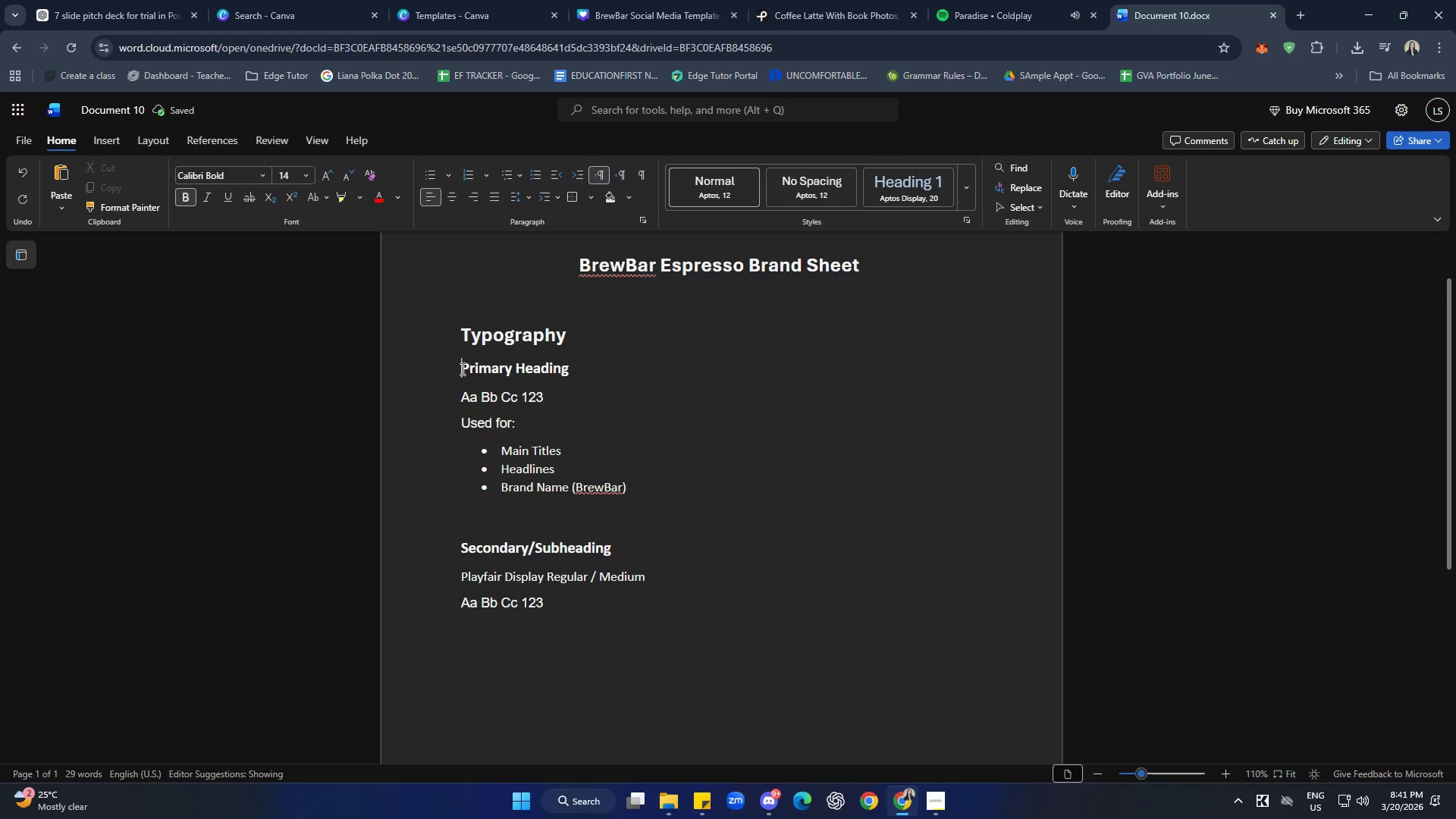 
key(Enter)
 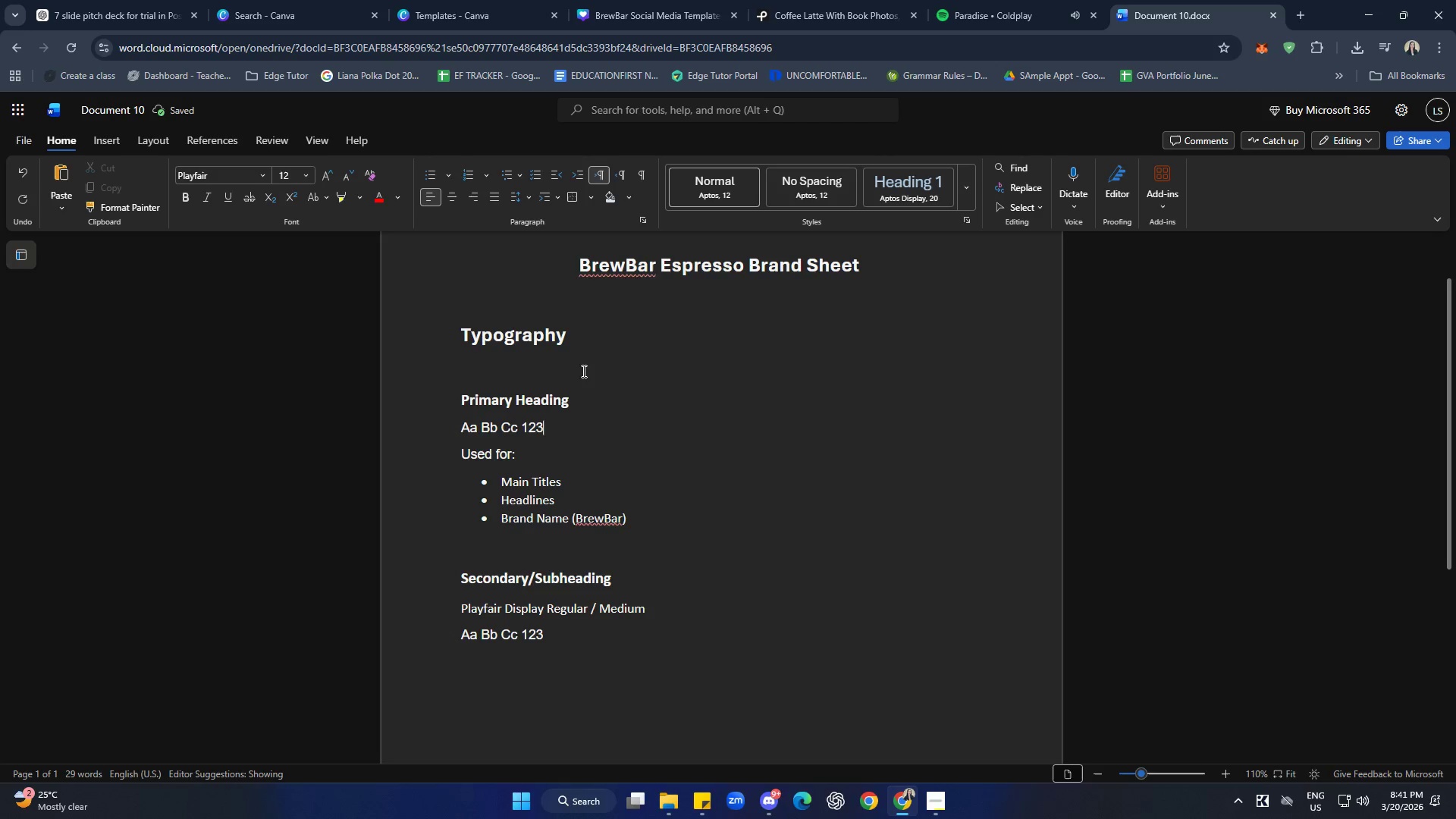 
left_click([505, 369])
 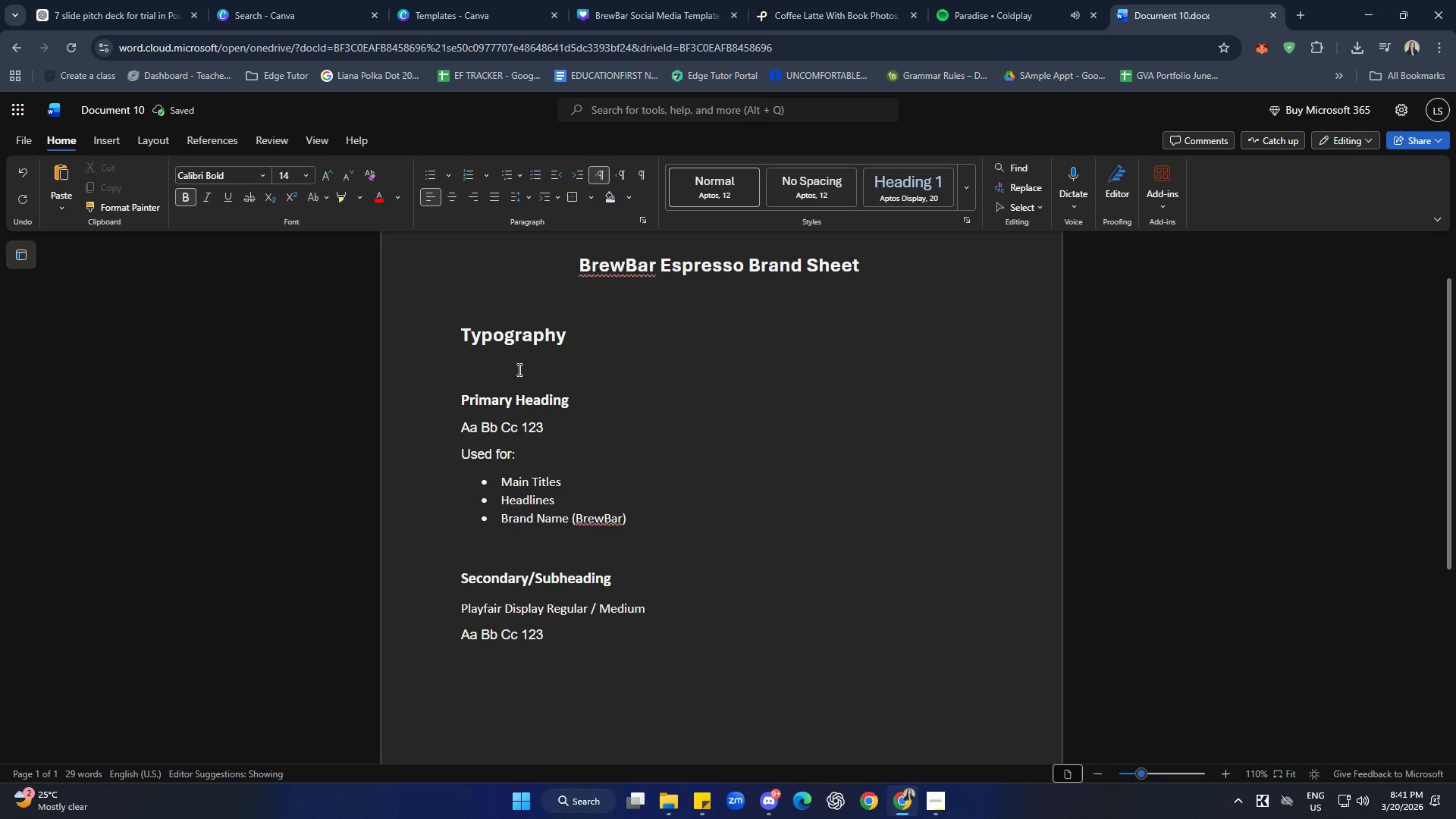 
key(Backspace)
 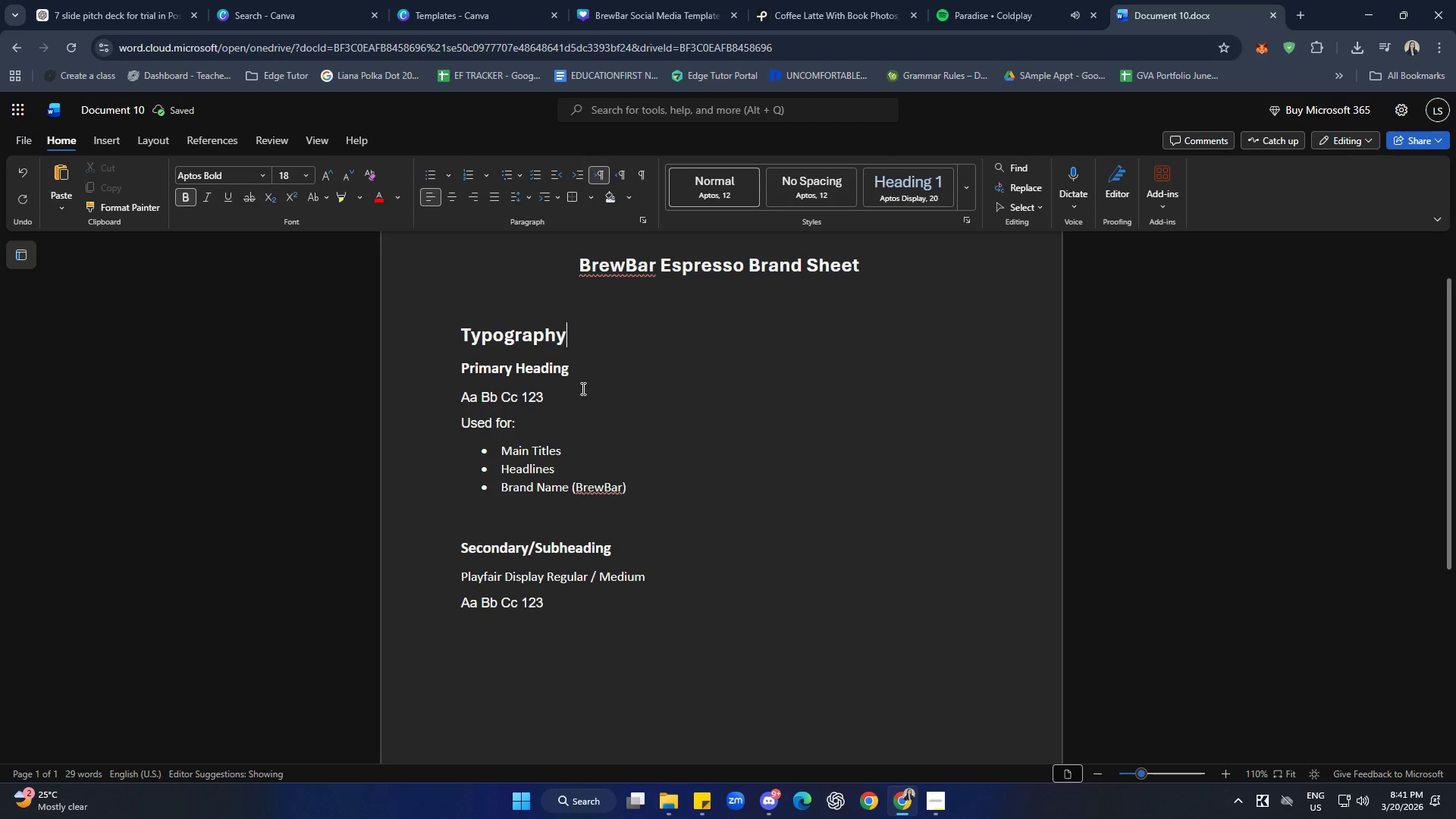 
left_click([575, 378])
 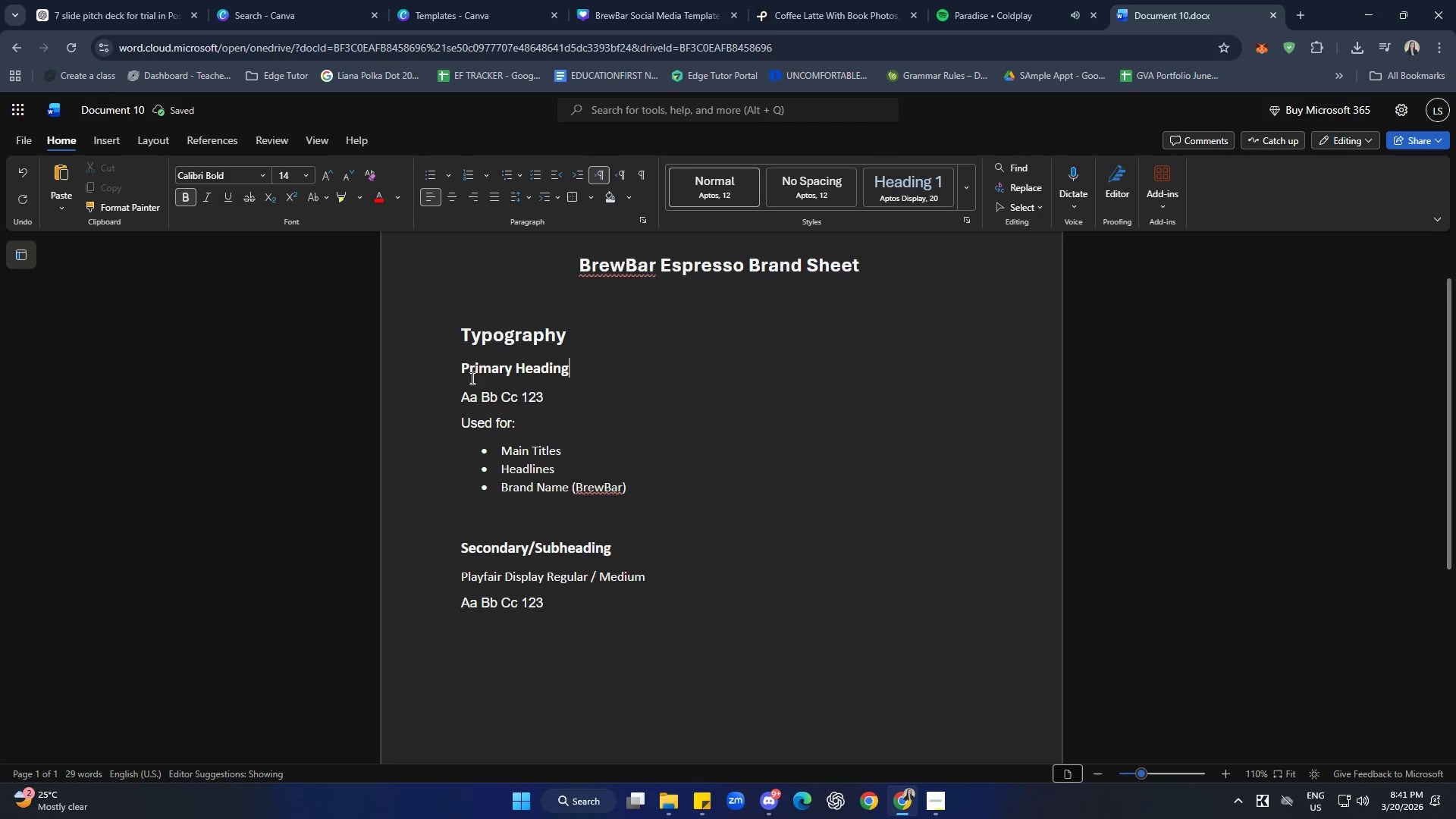 
left_click([463, 375])
 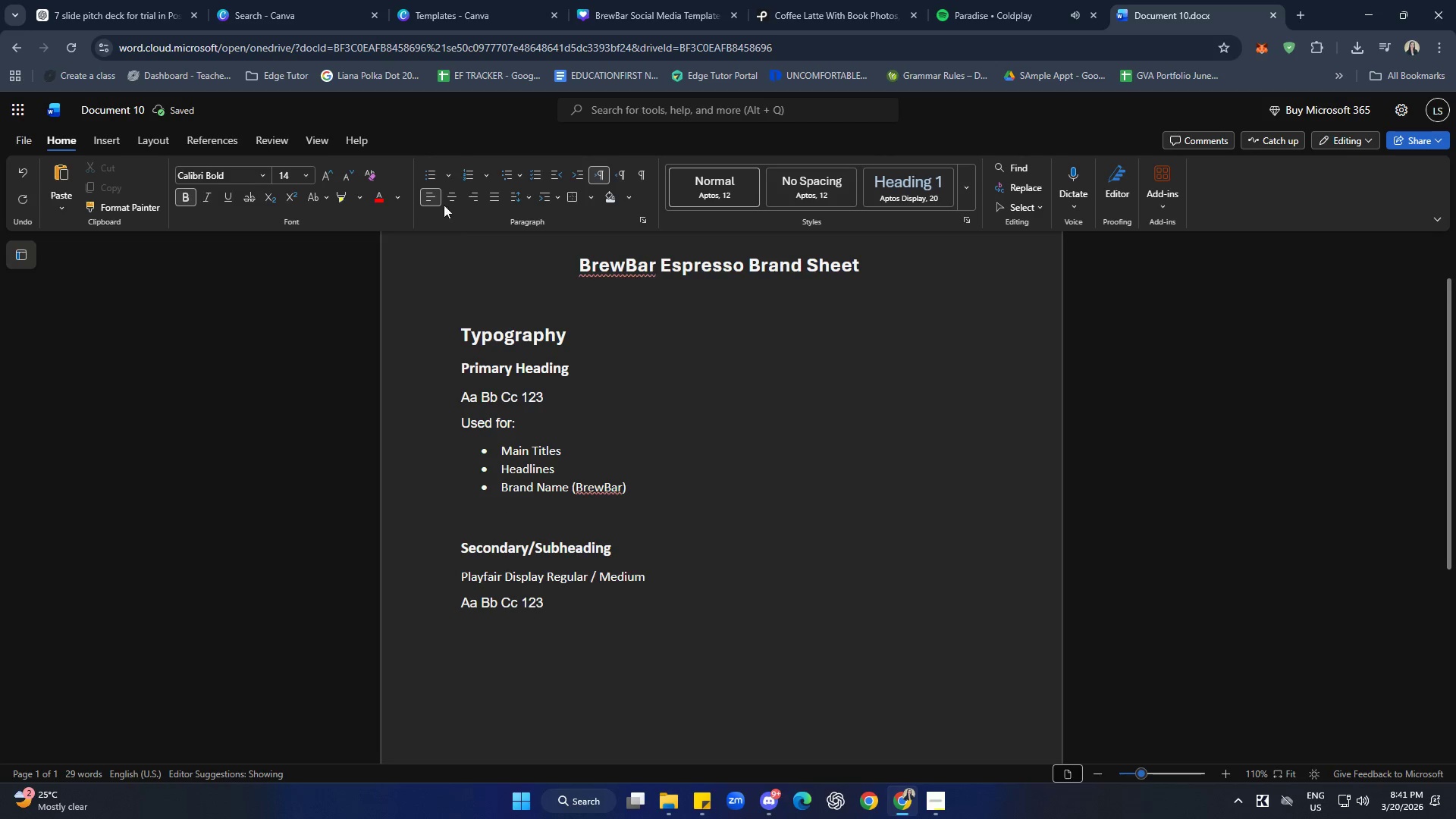 
left_click([427, 180])
 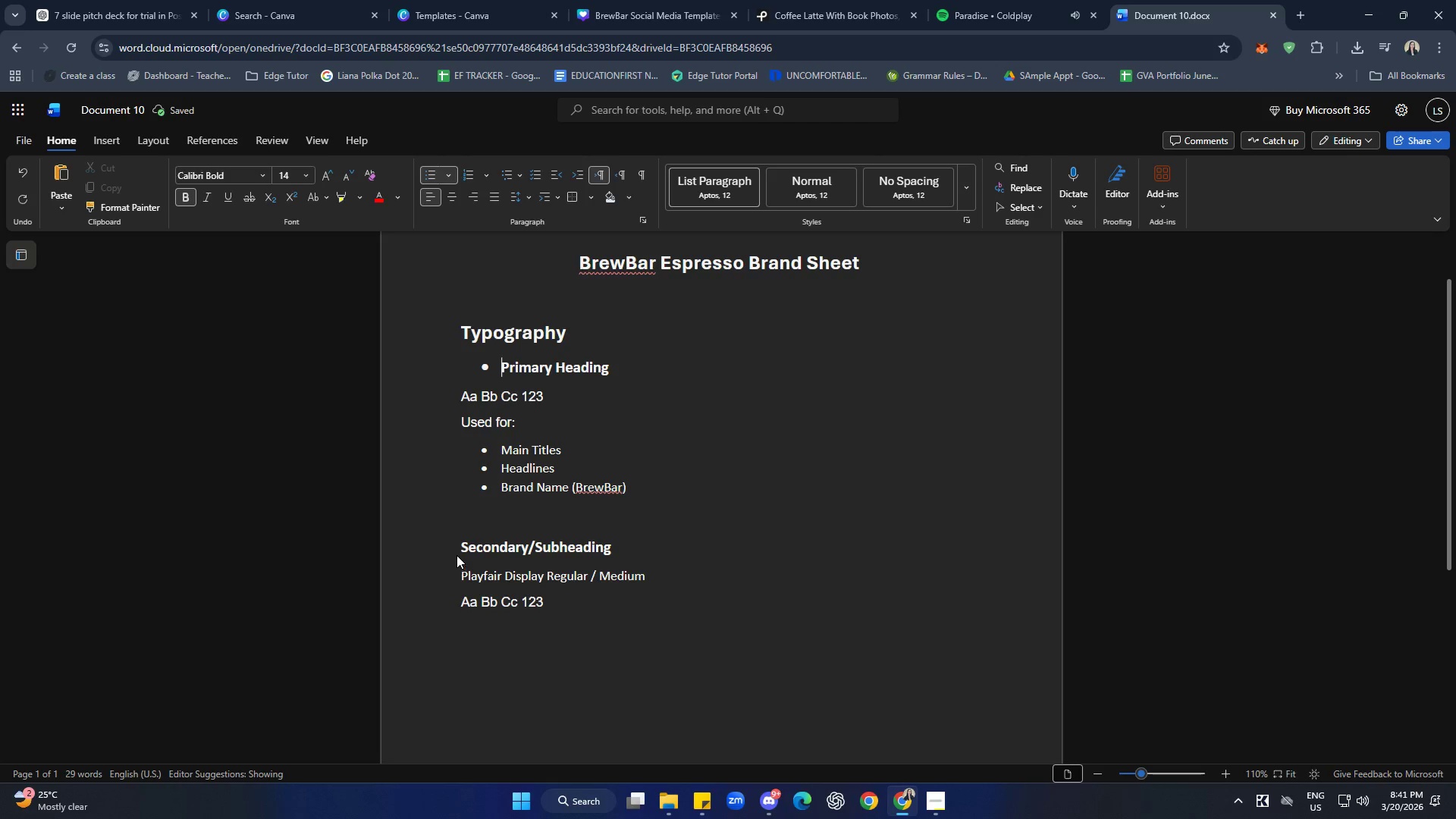 
double_click([461, 551])
 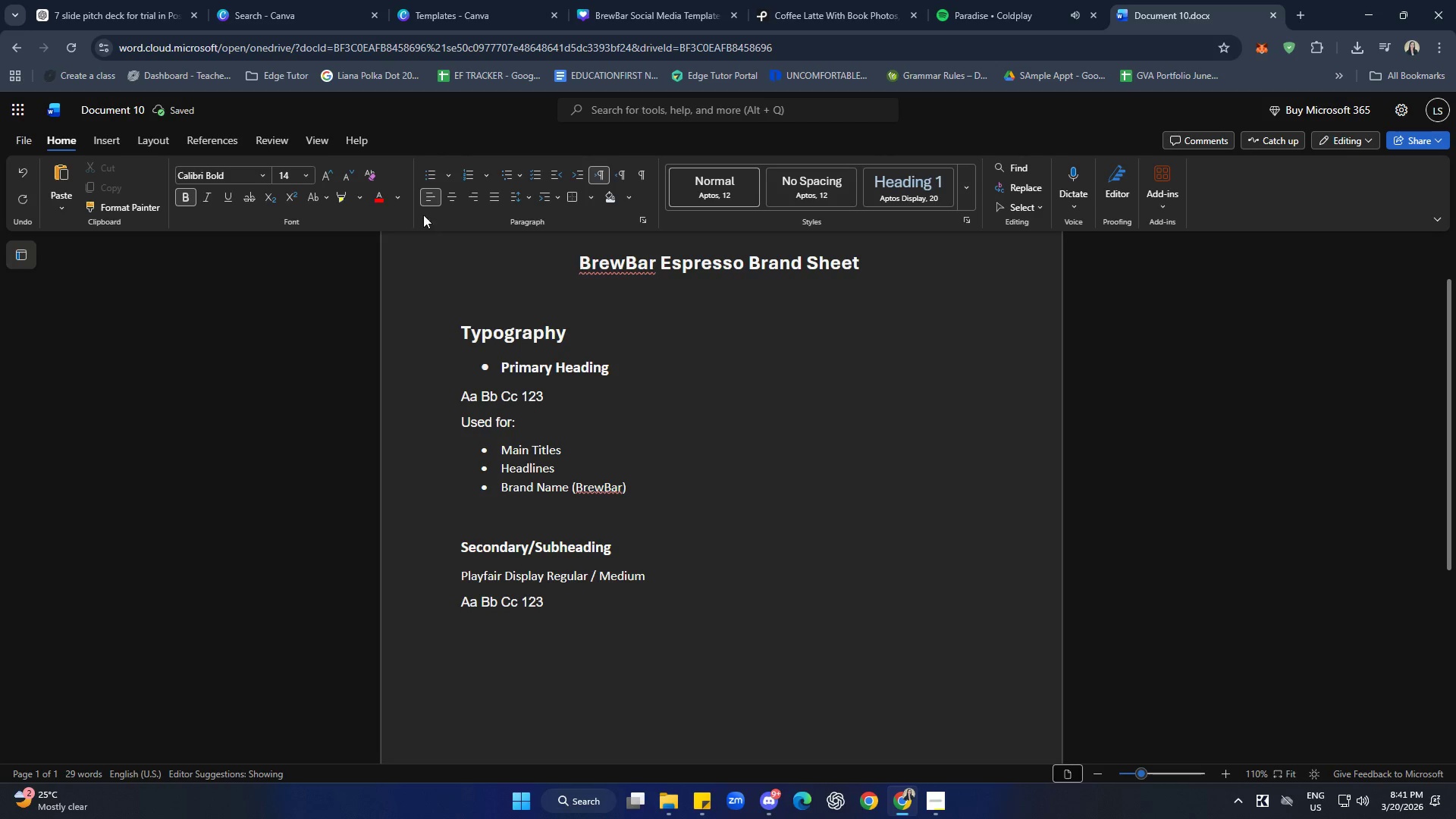 
left_click([429, 177])
 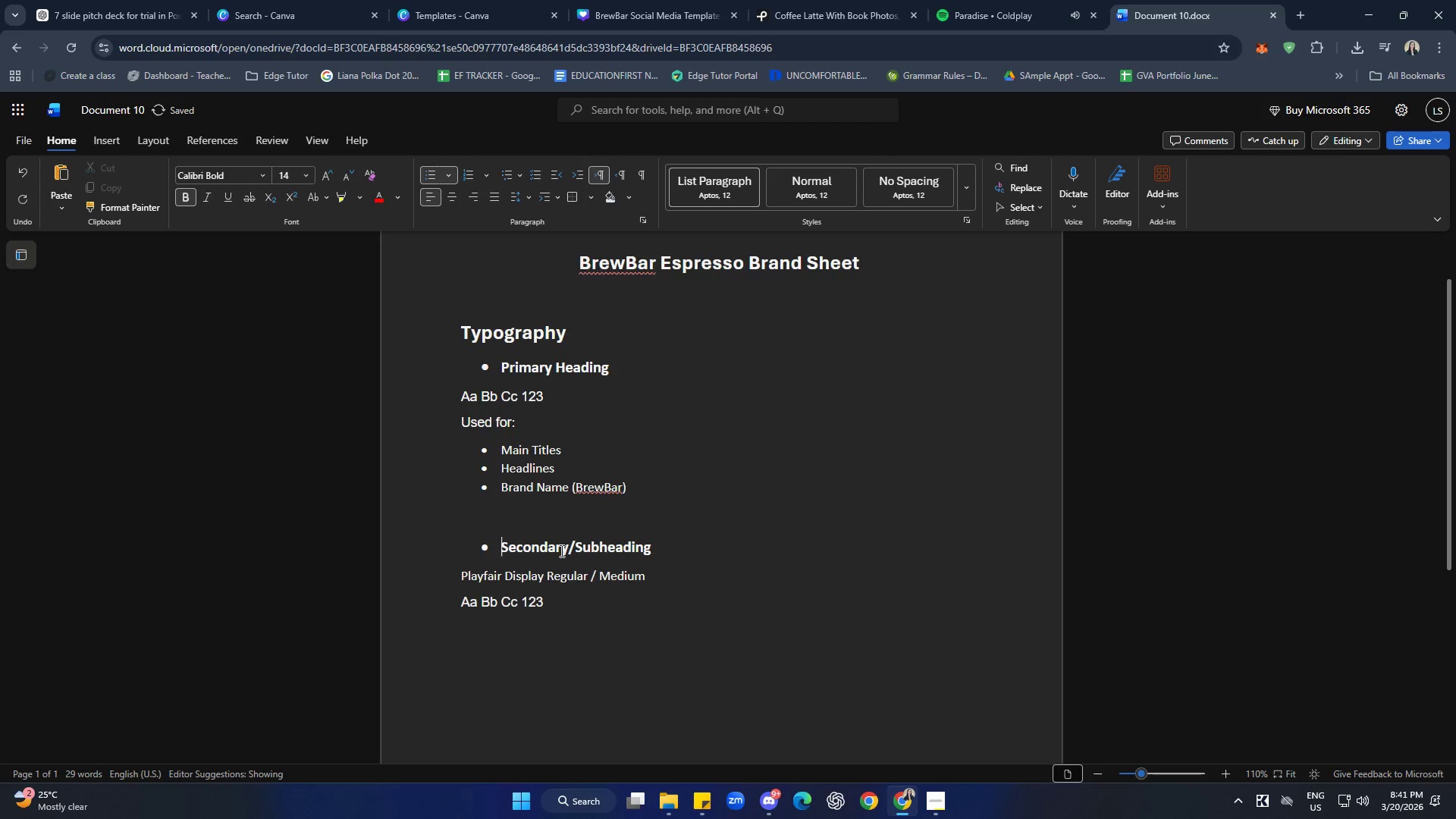 
left_click([720, 558])
 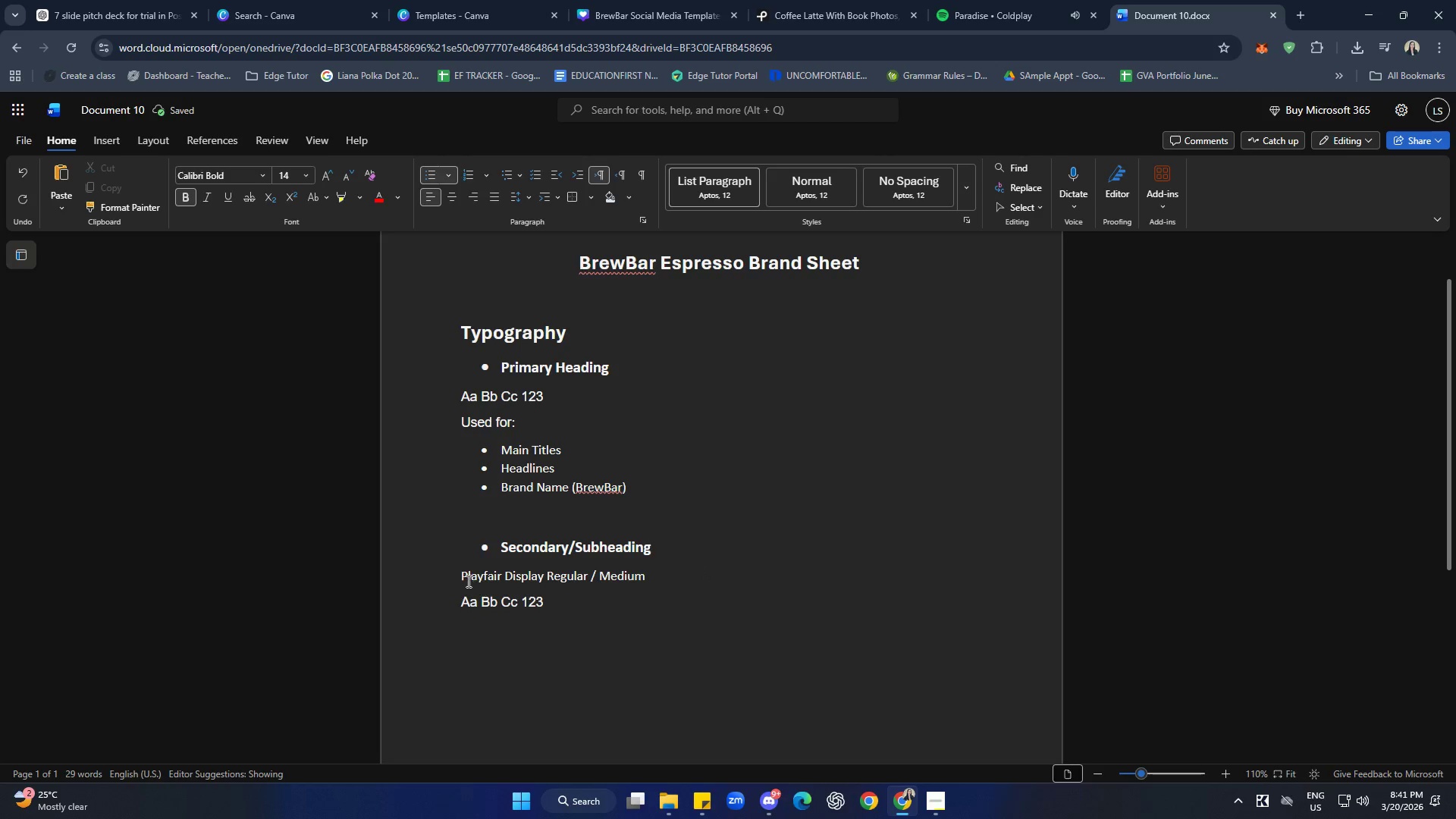 
left_click([463, 576])
 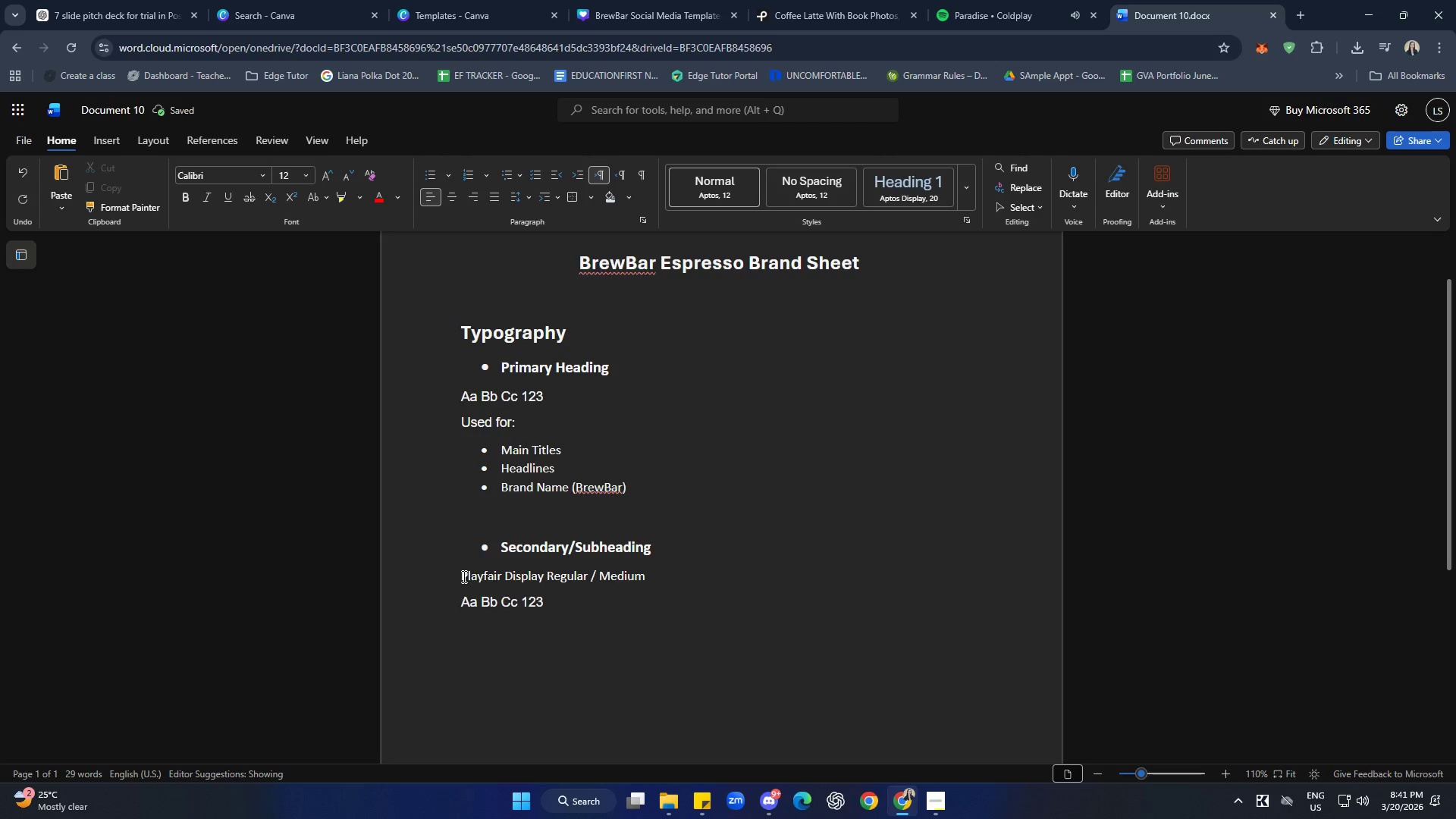 
key(Tab)
 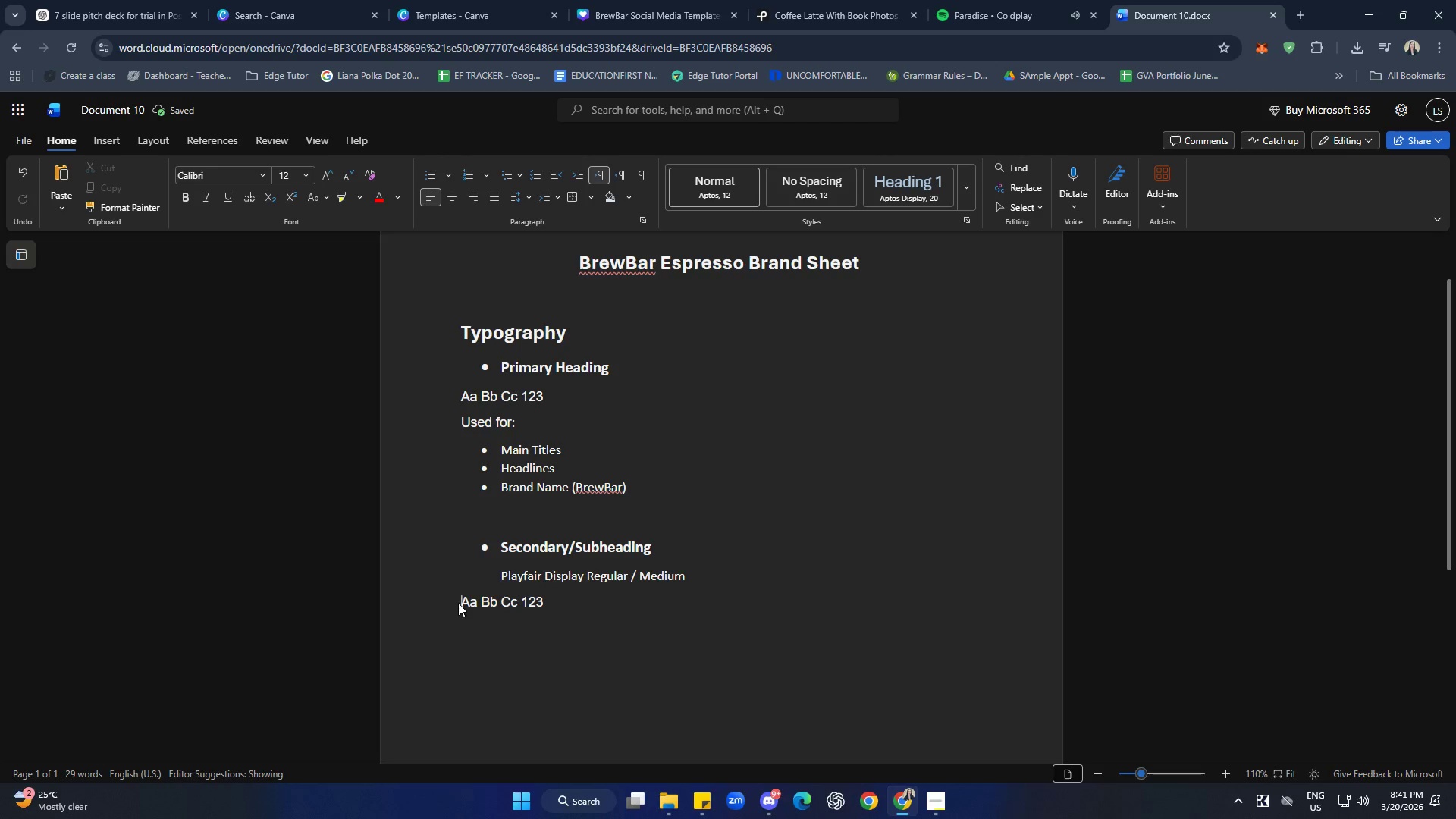 
double_click([462, 603])
 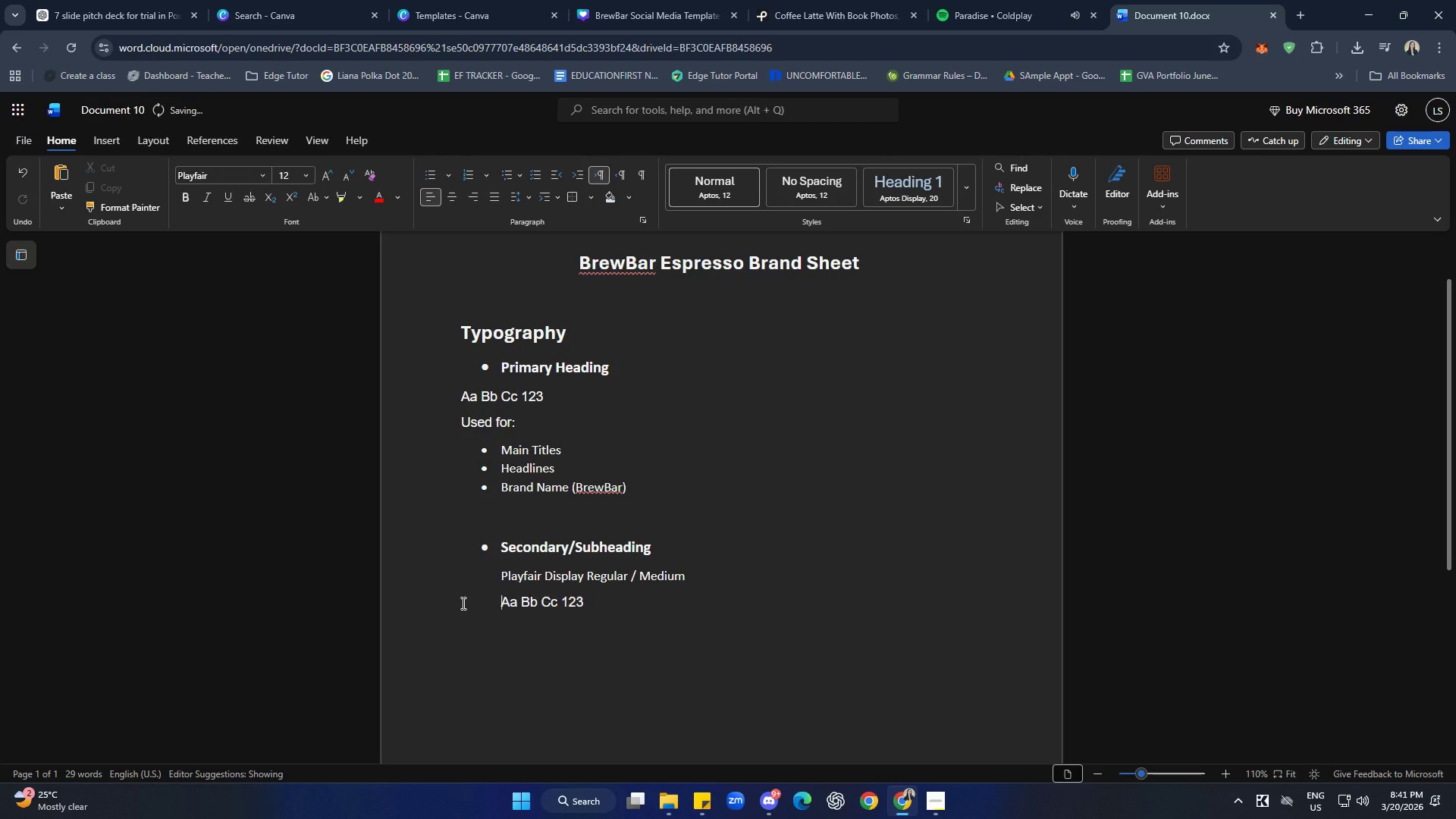 
key(Tab)
 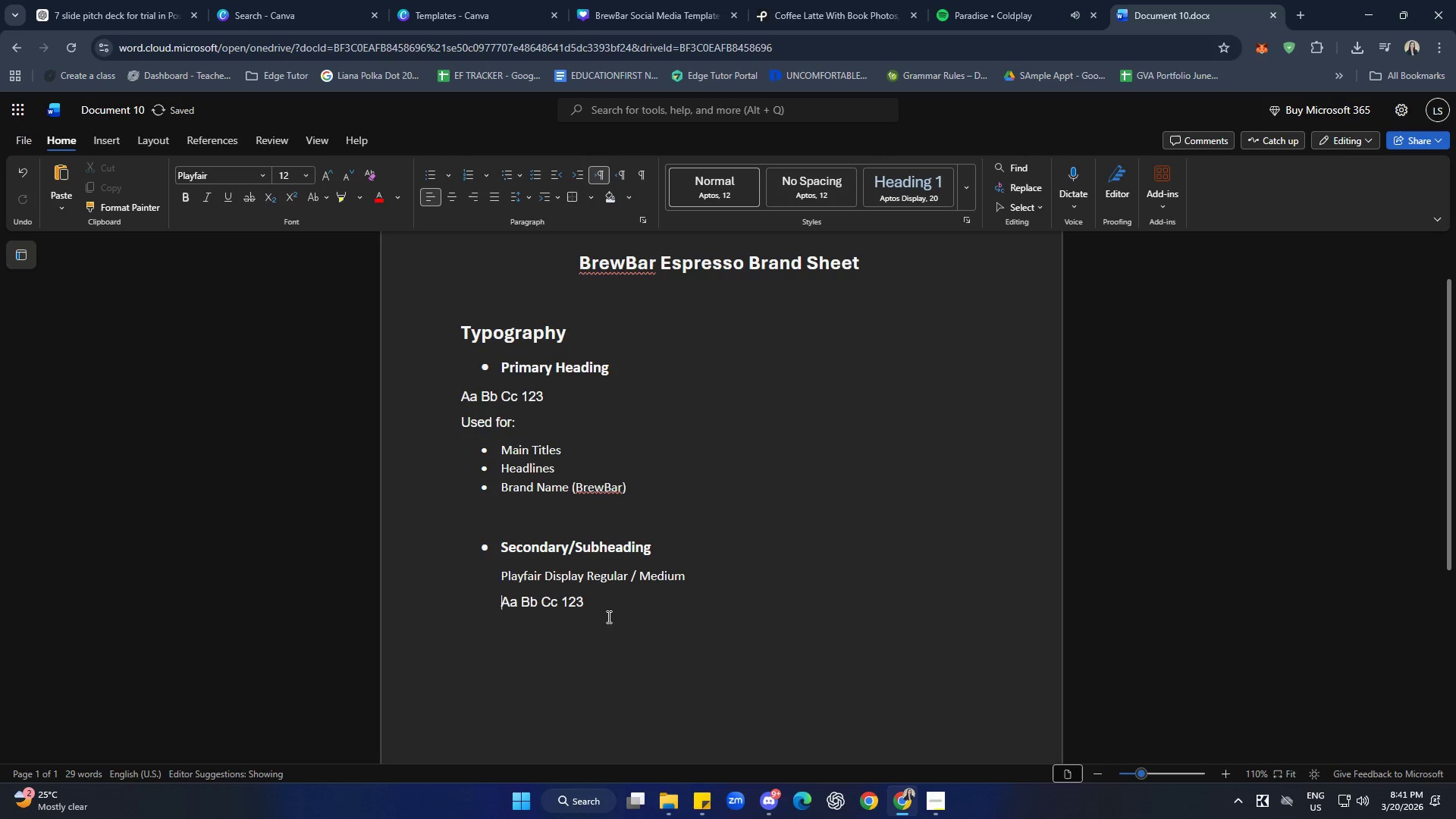 
left_click([664, 618])
 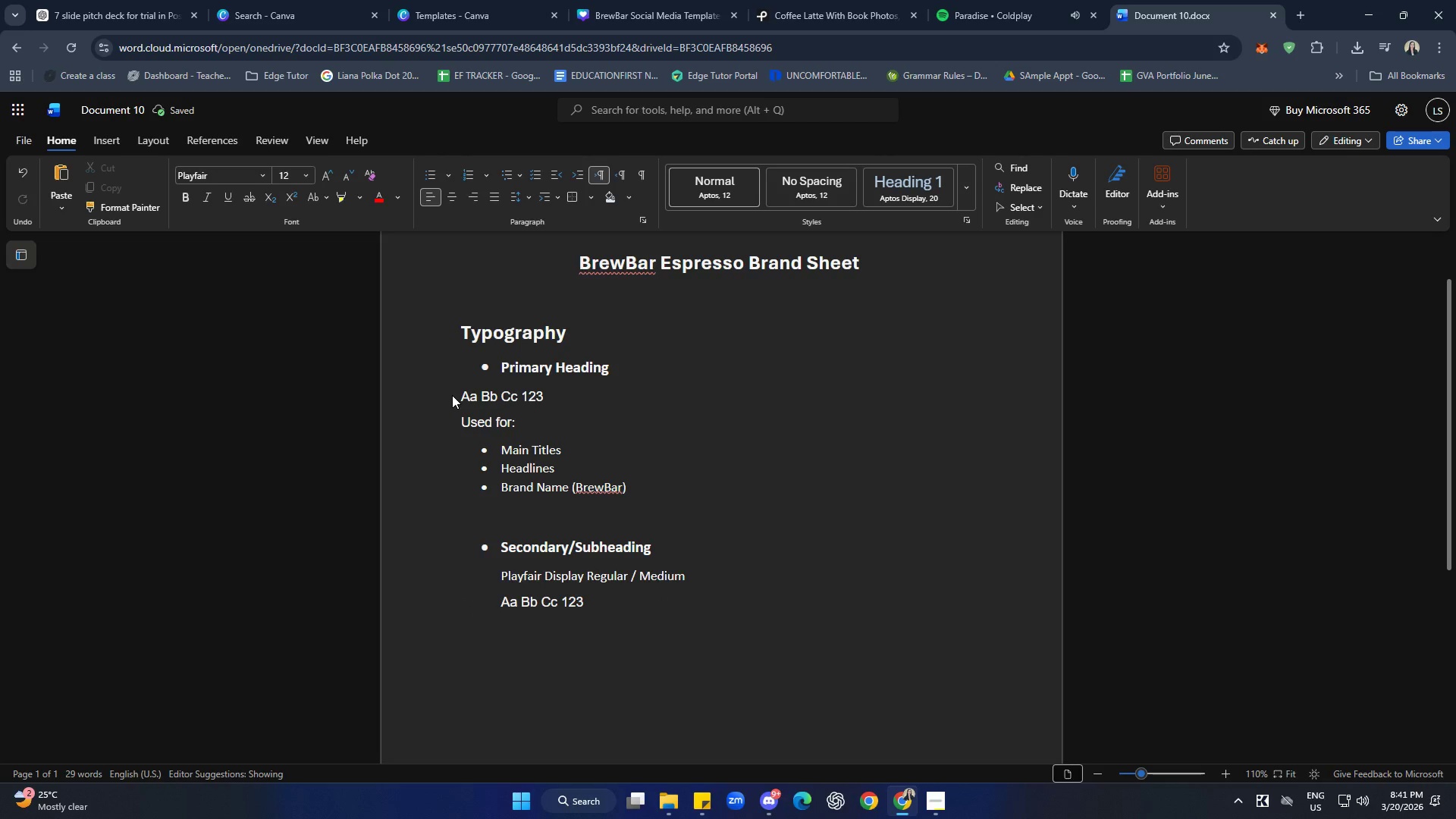 
left_click([465, 394])
 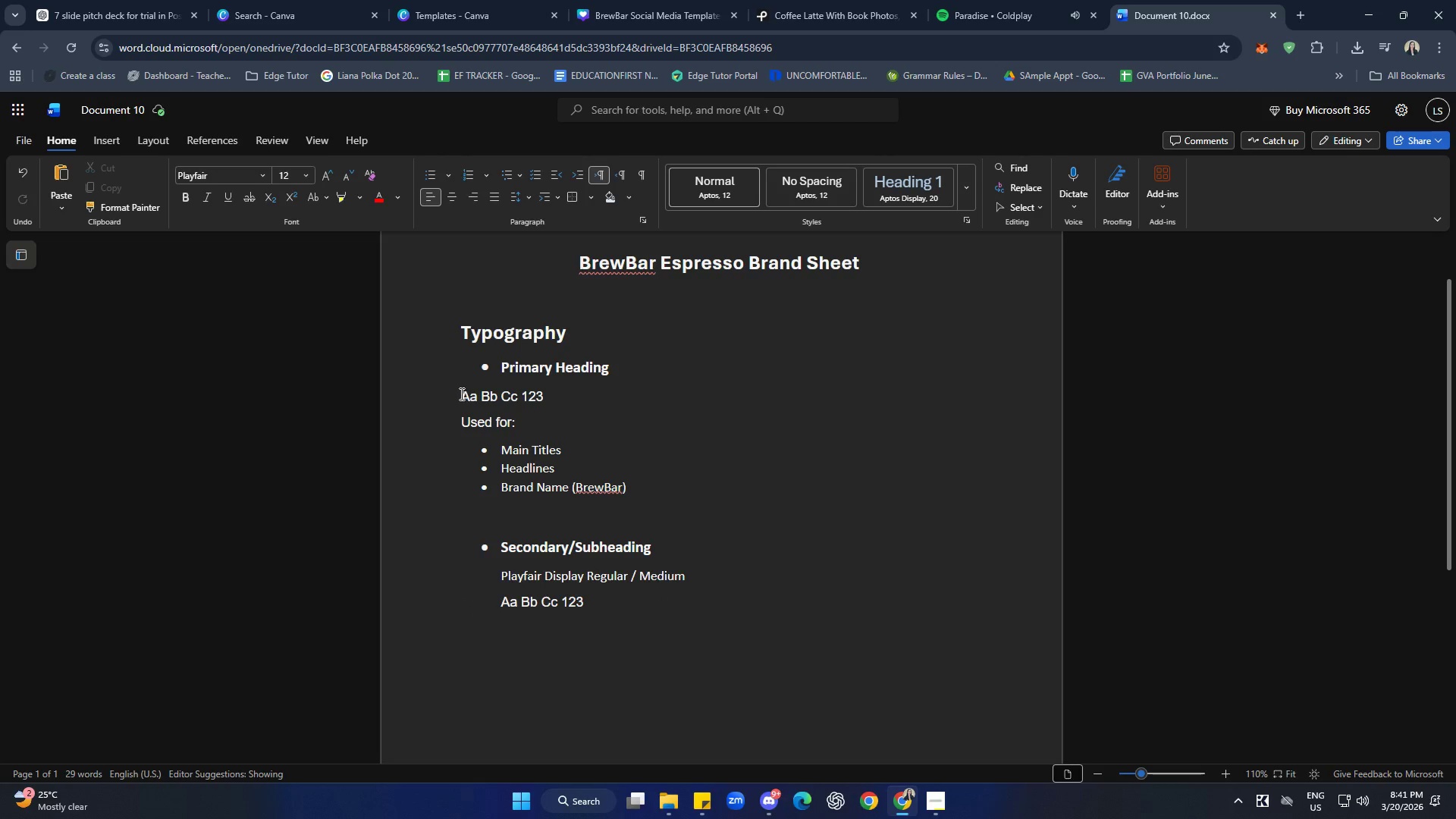 
left_click([460, 394])
 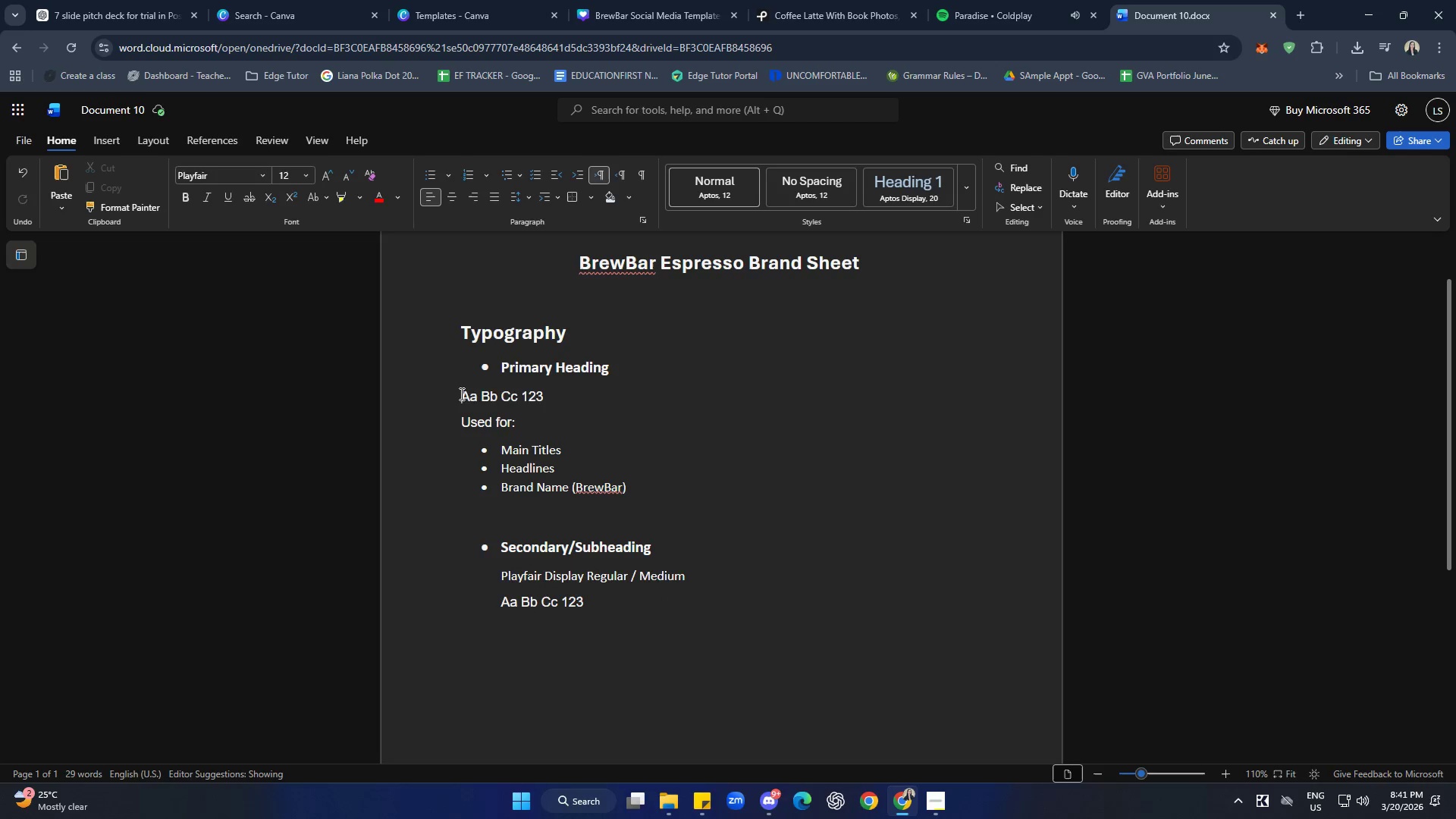 
key(Tab)
 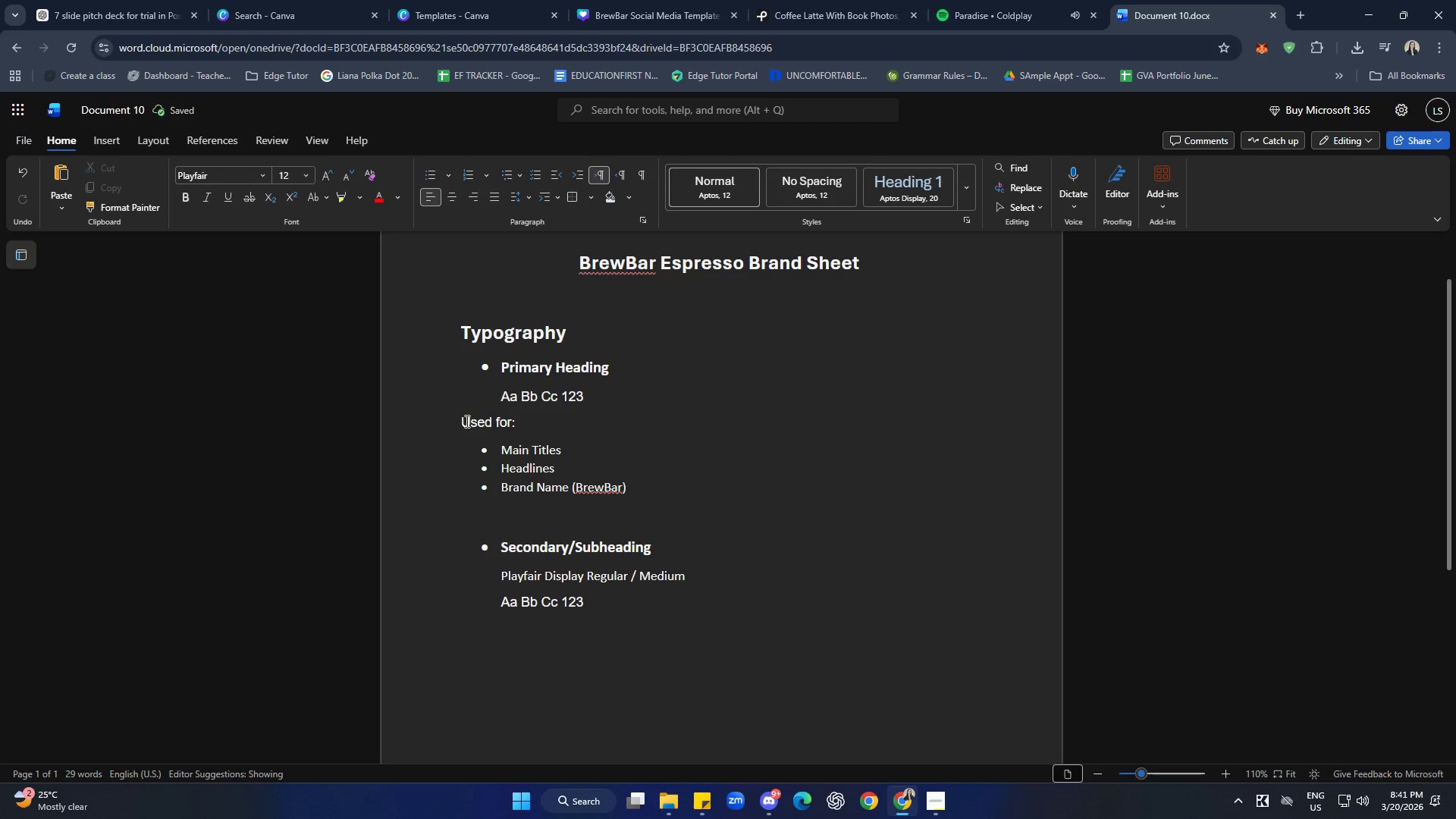 
left_click([463, 422])
 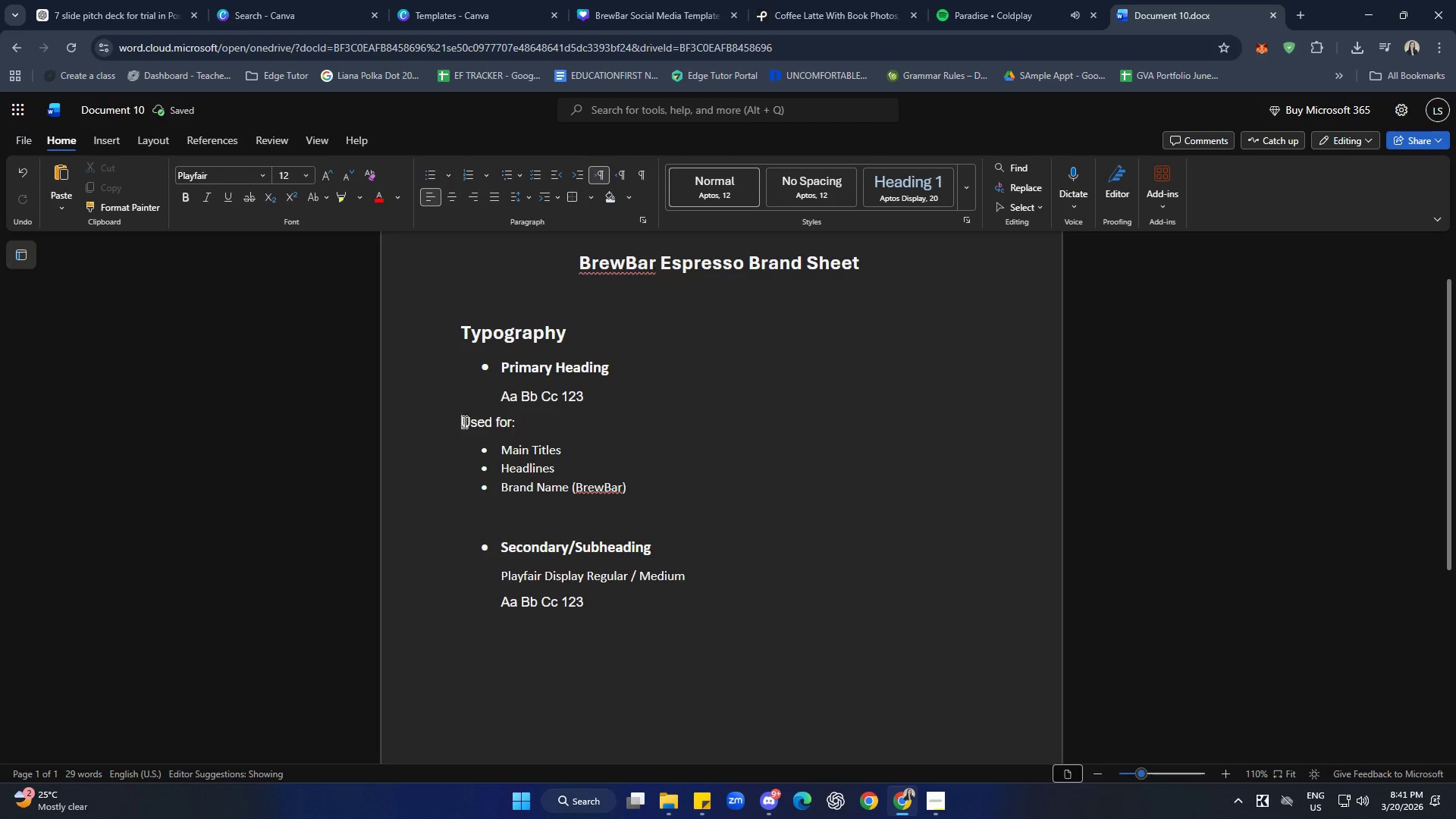 
key(Tab)
 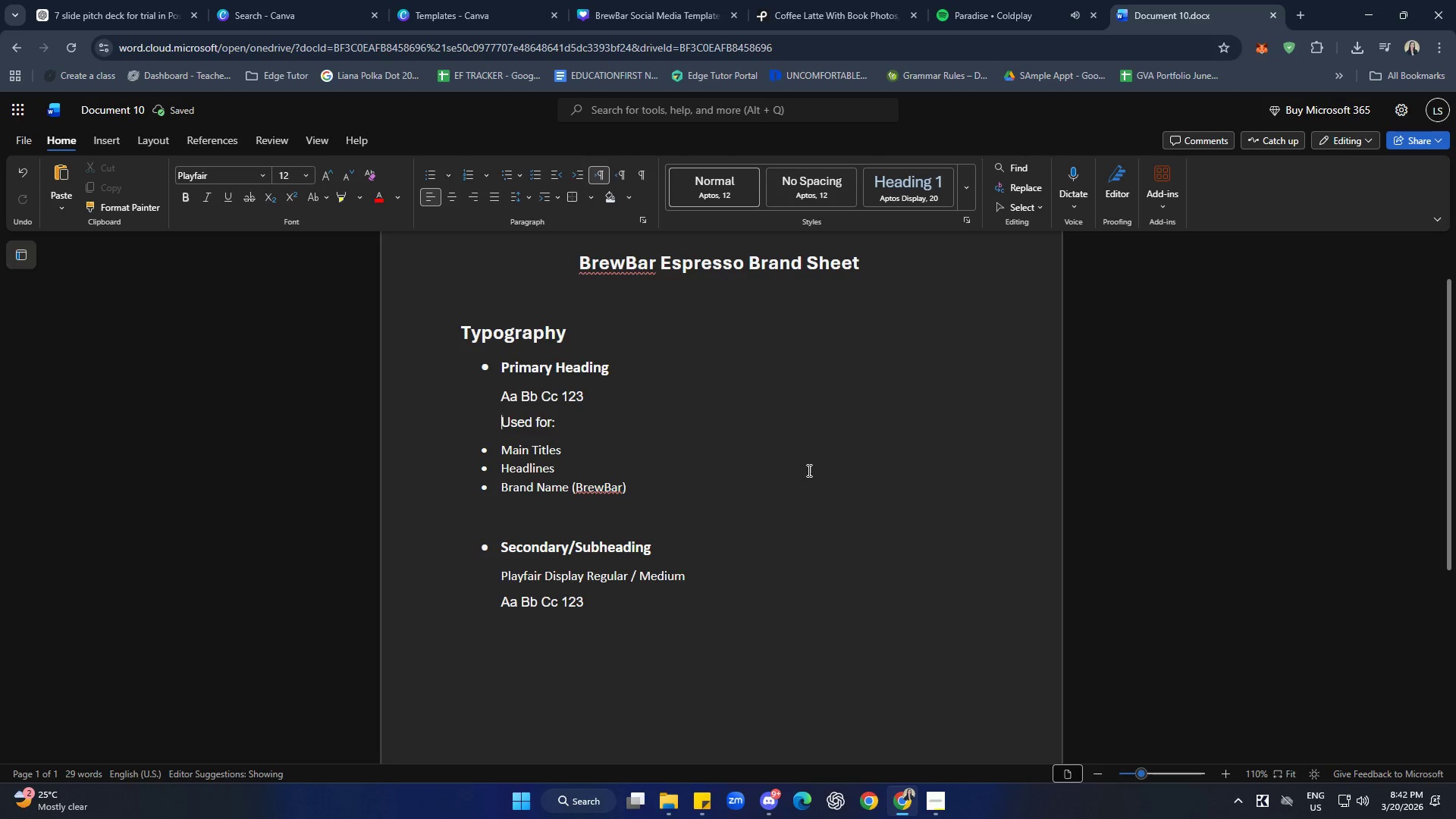 
left_click([810, 469])
 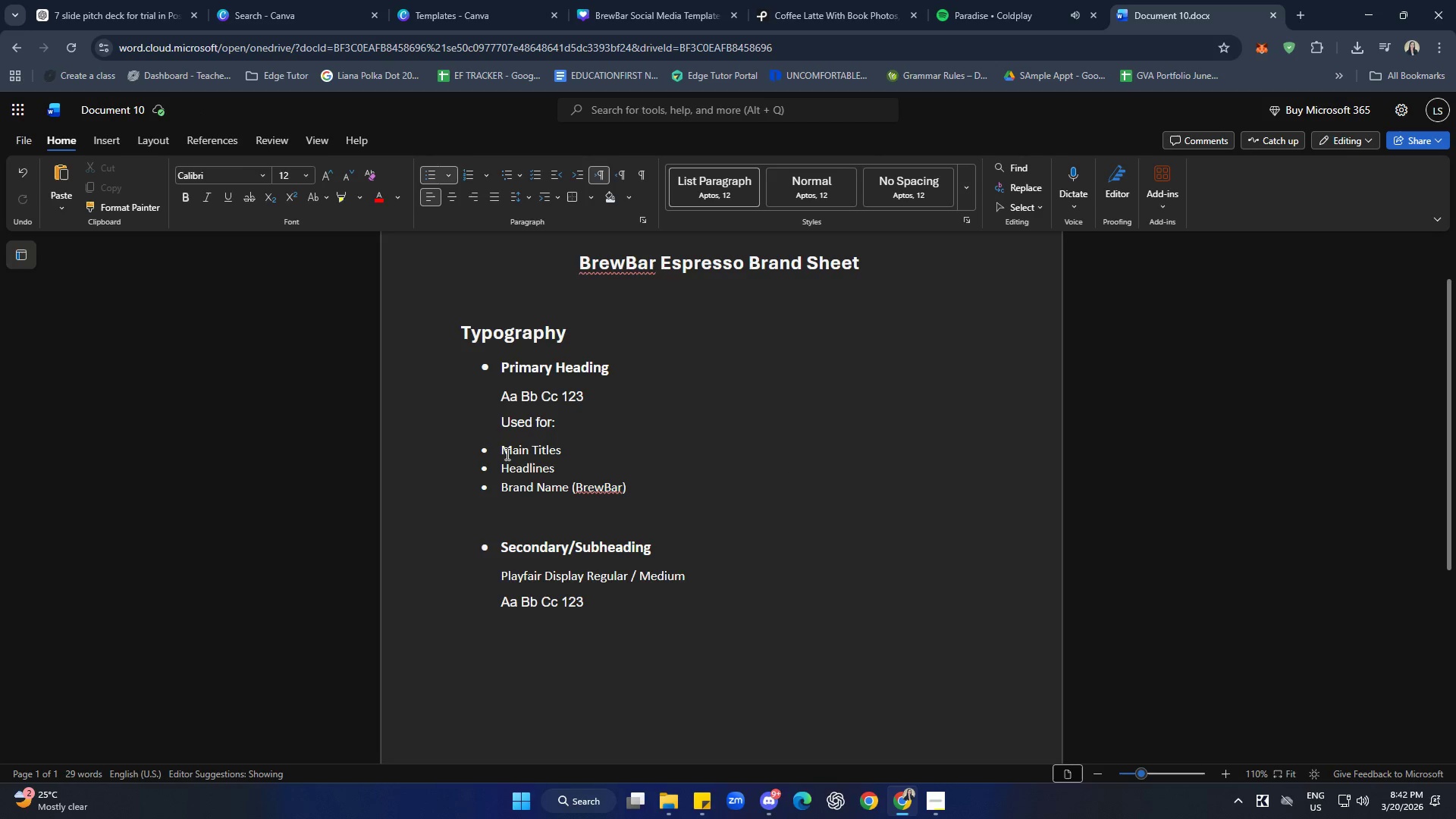 
left_click([497, 447])
 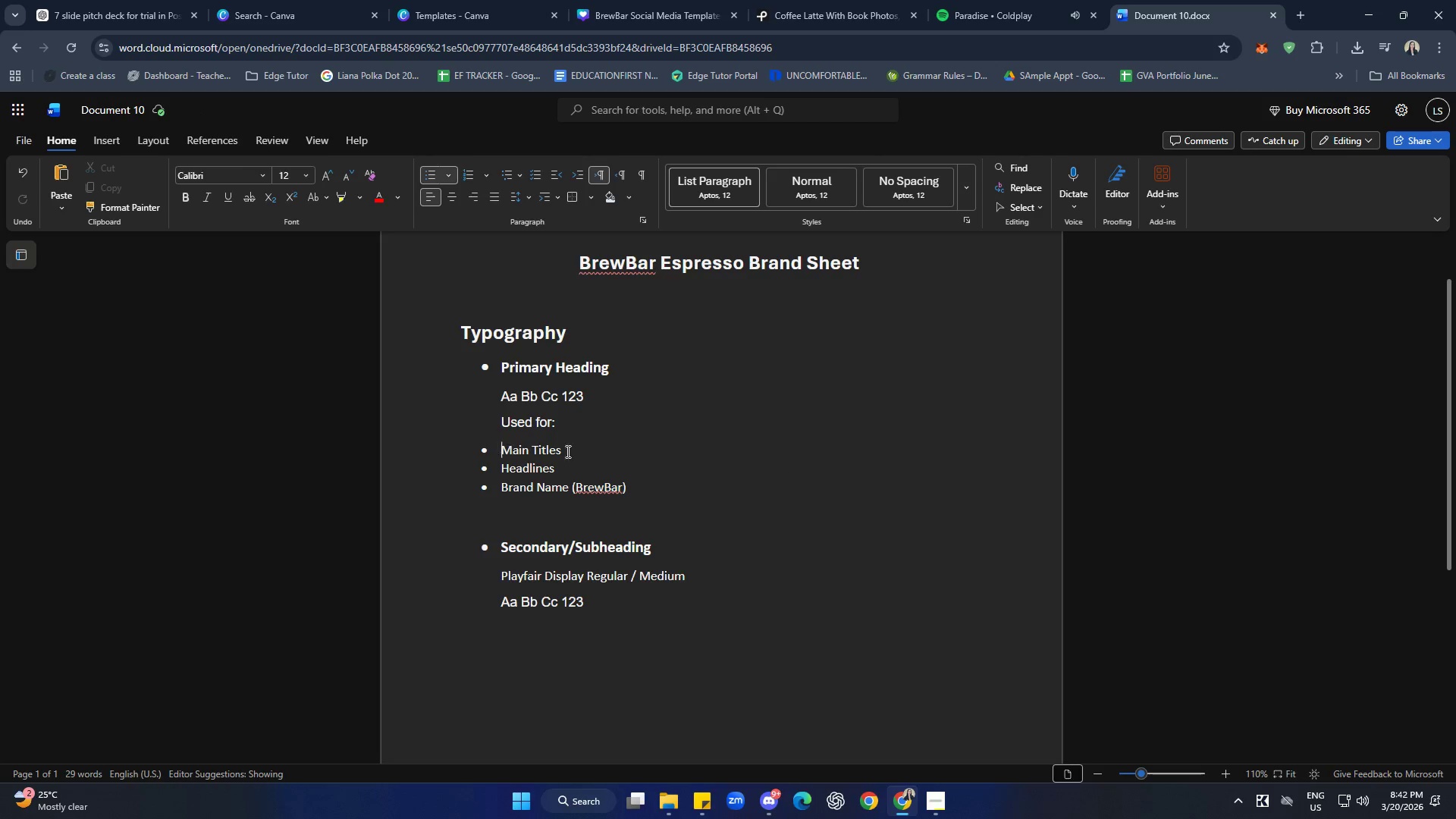 
key(Tab)
 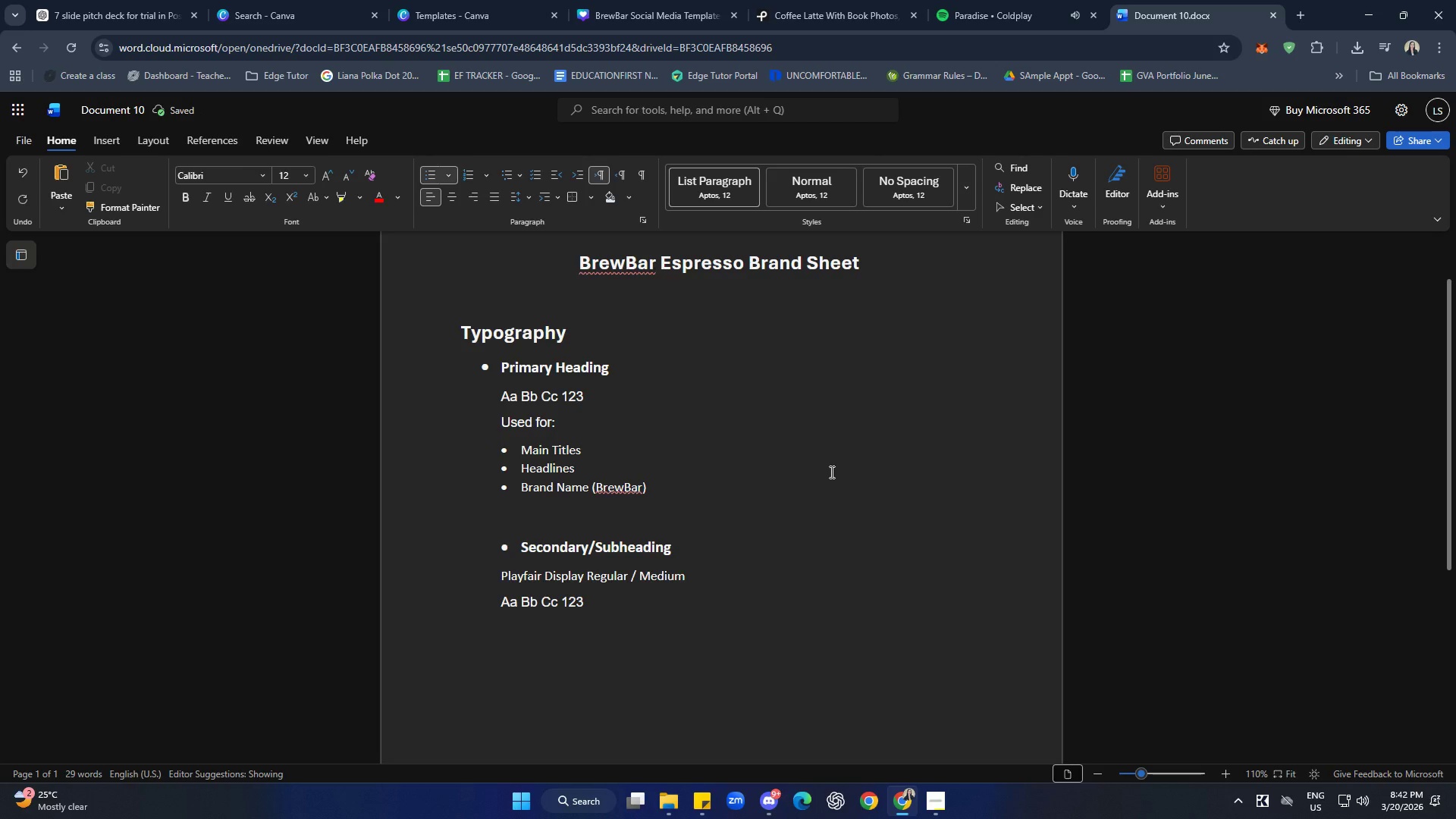 
key(Tab)
 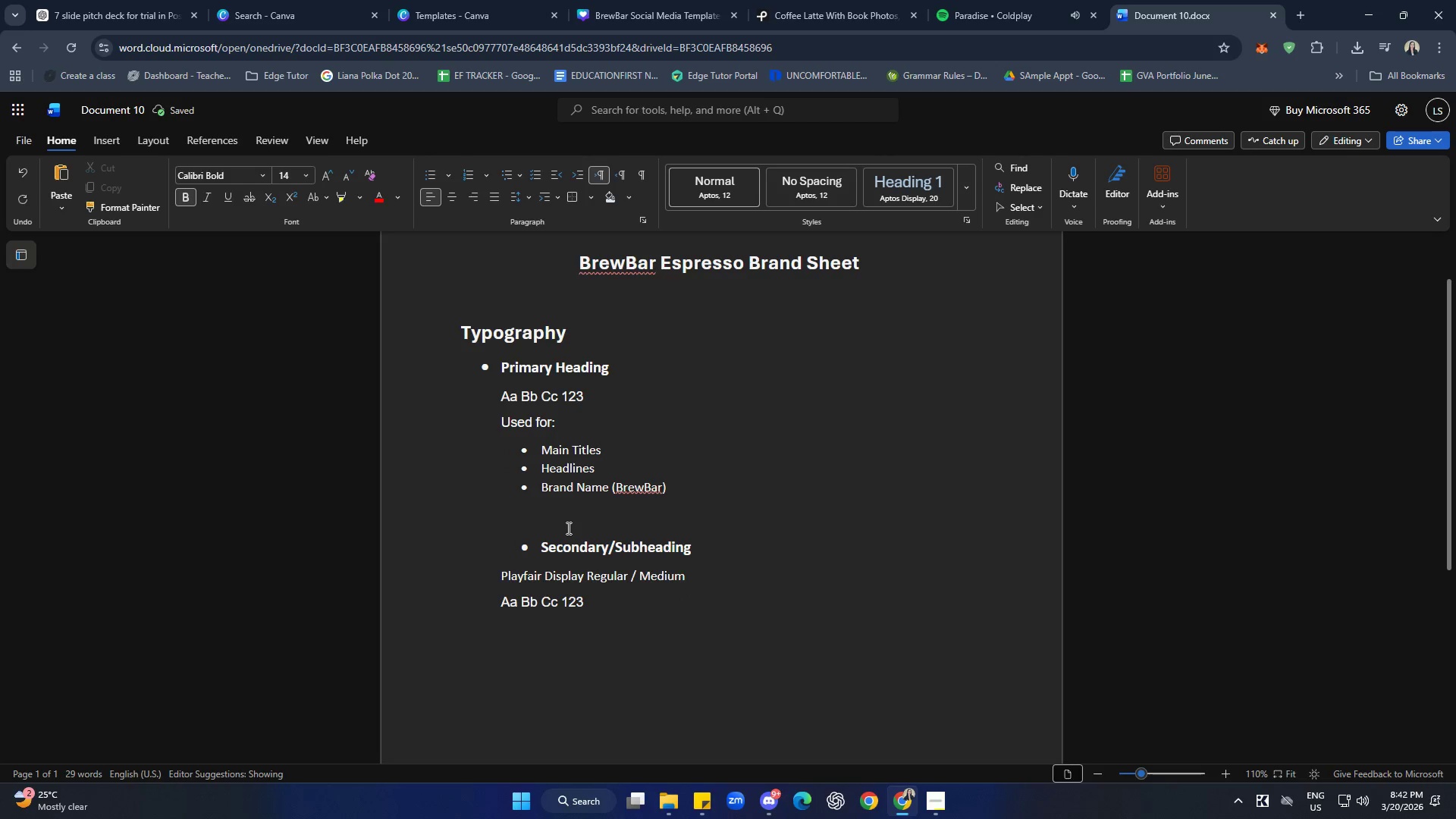 
key(Backspace)
 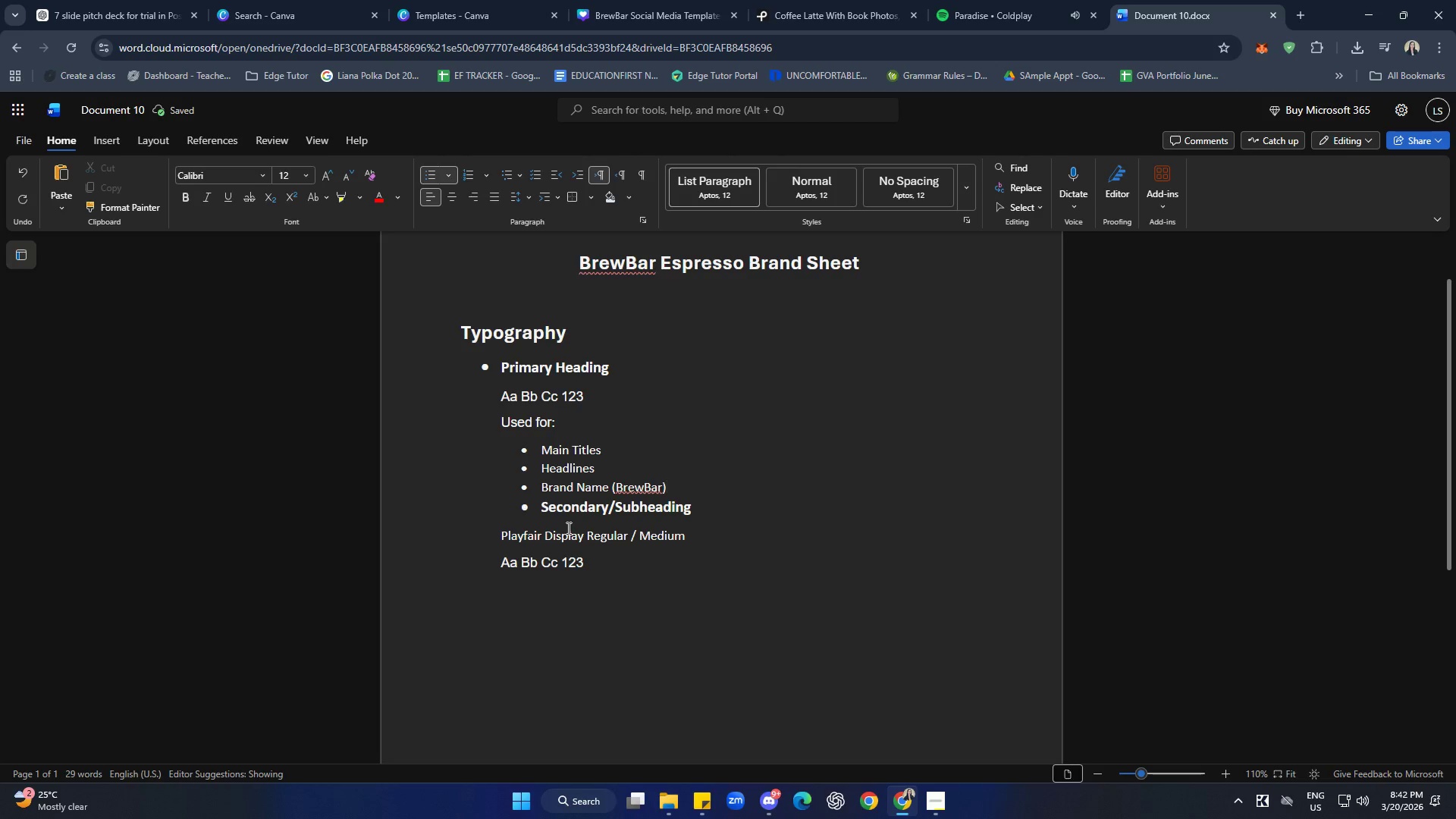 
key(Enter)
 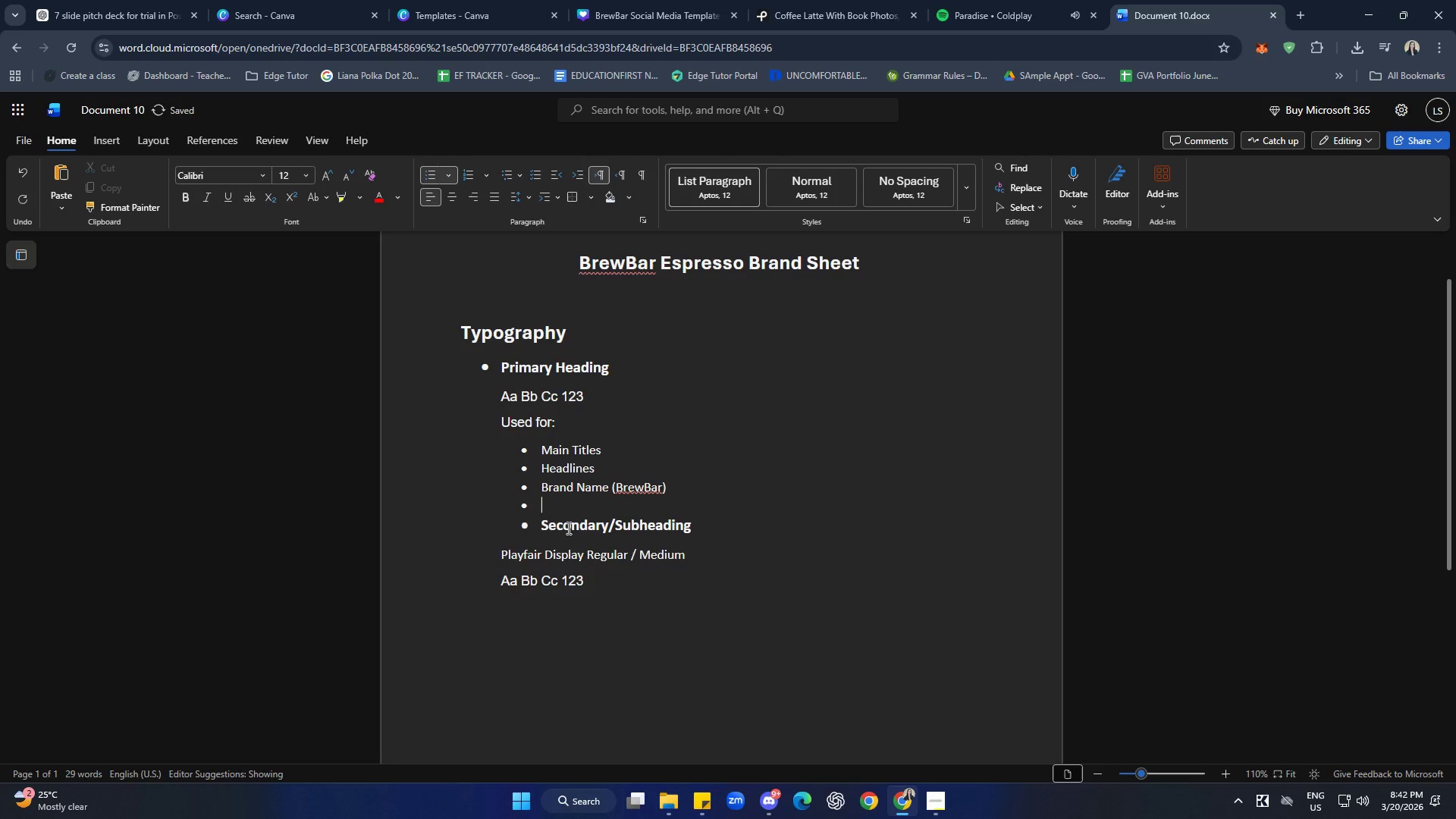 
key(Enter)
 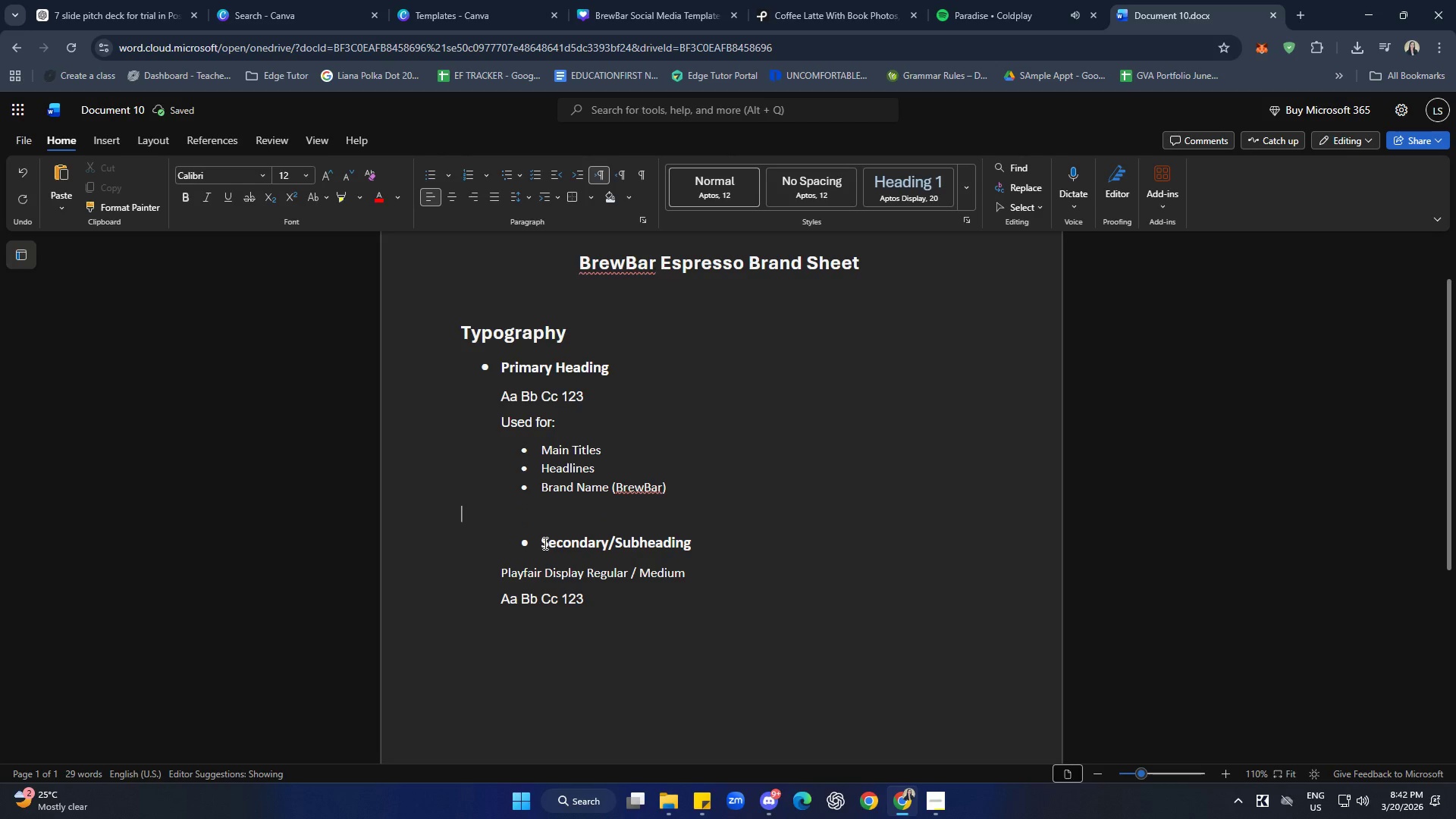 
key(Backspace)
 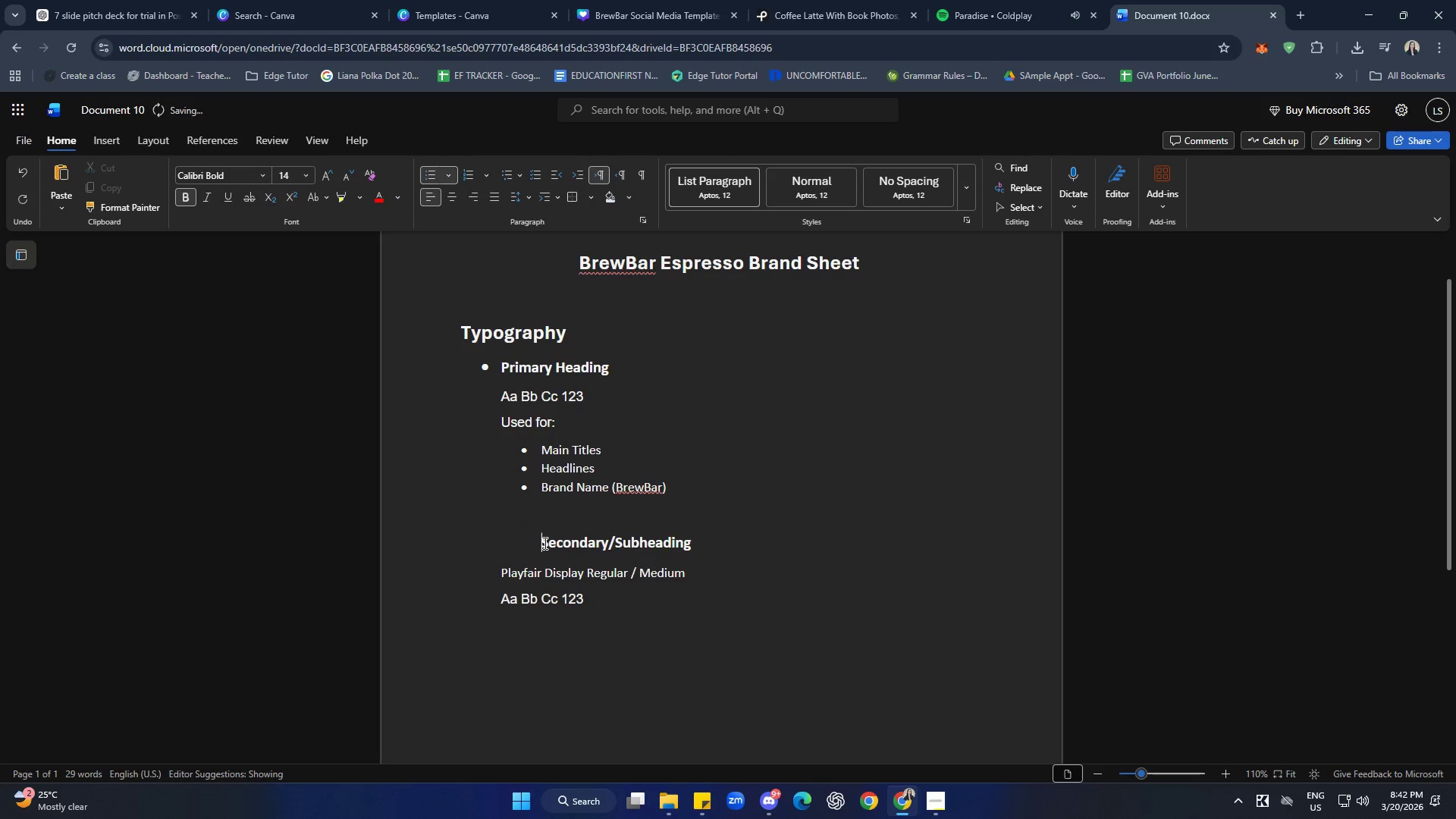 
key(Backspace)
 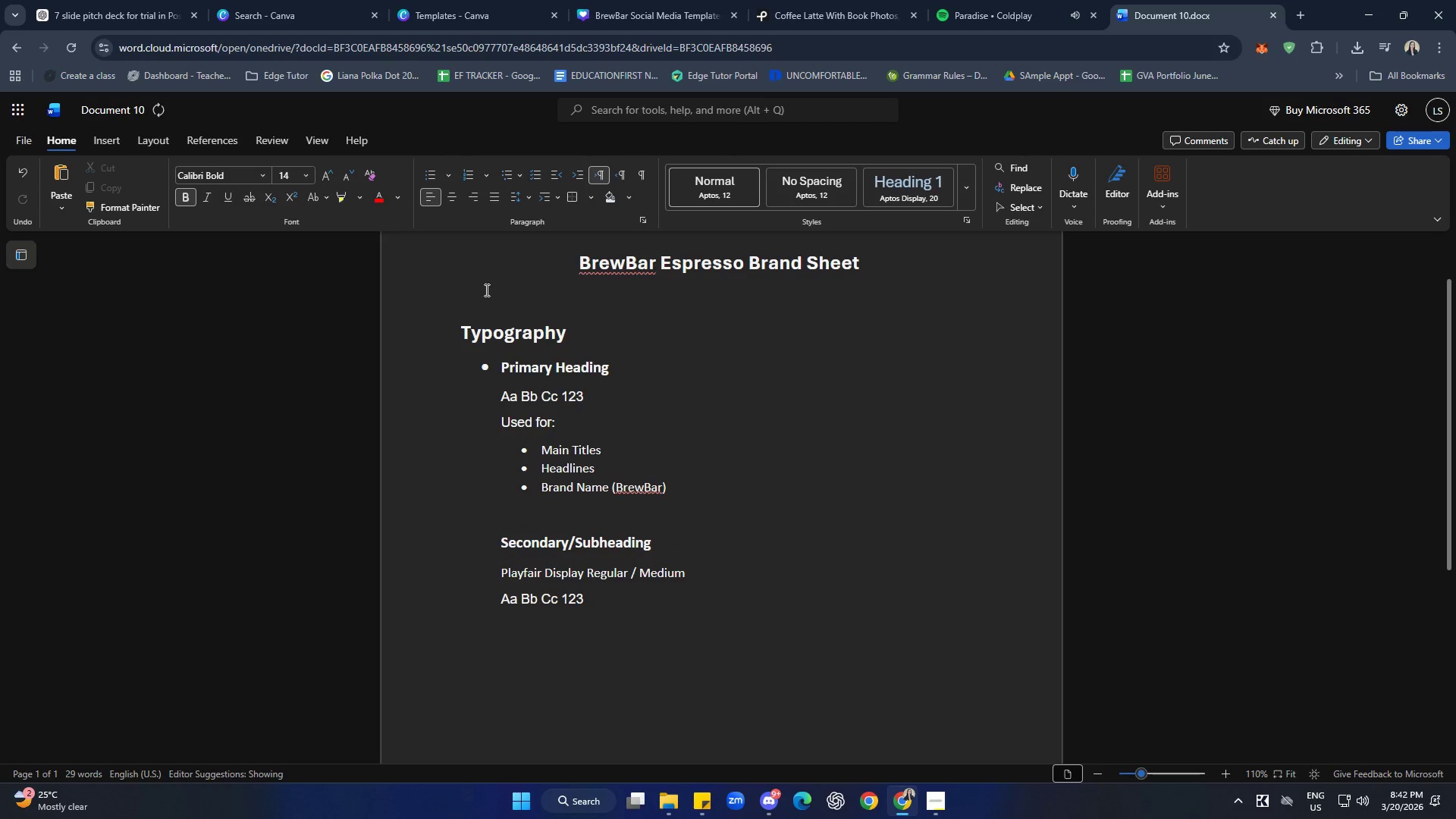 
left_click([431, 176])
 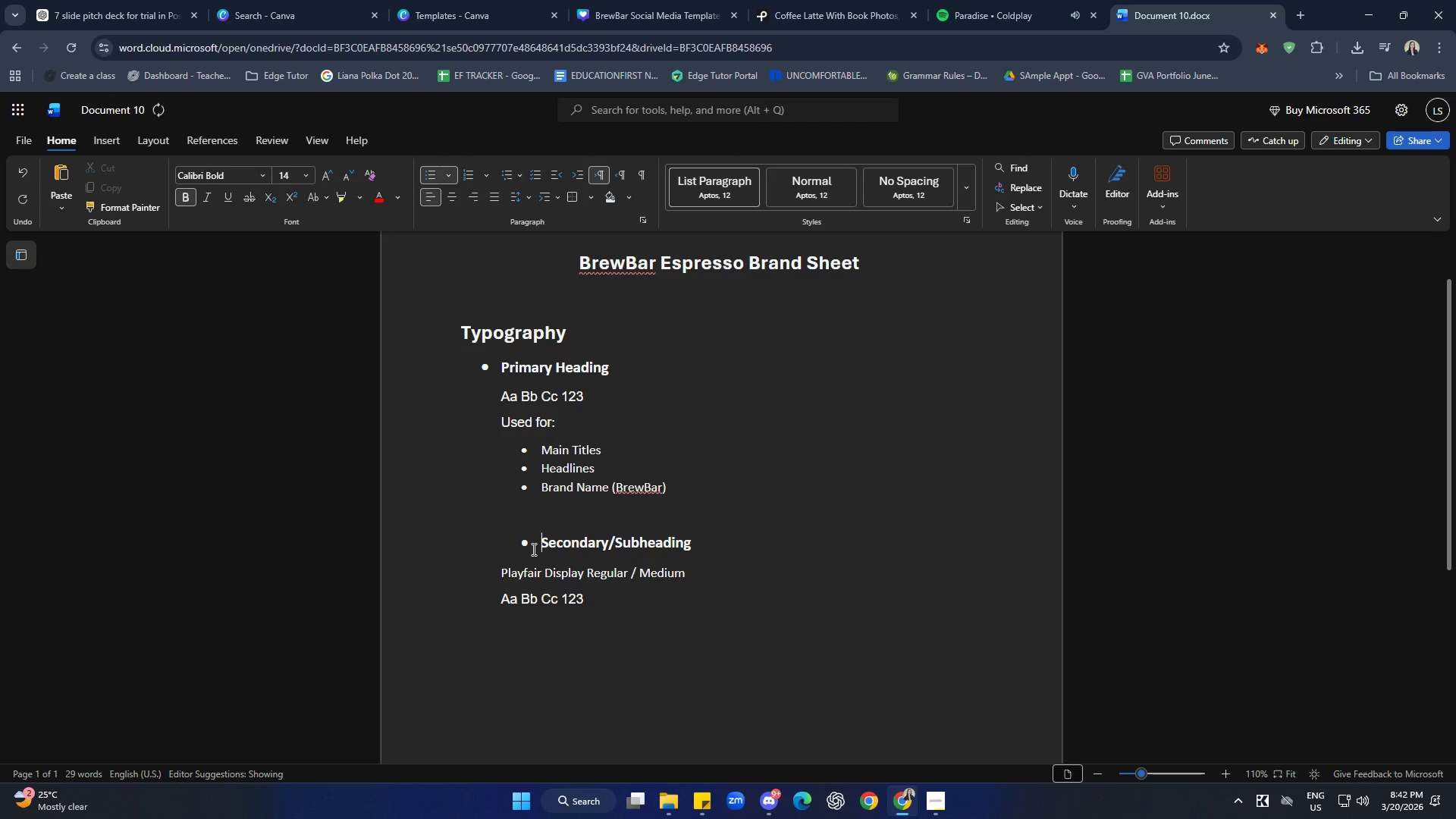 
key(Backspace)
 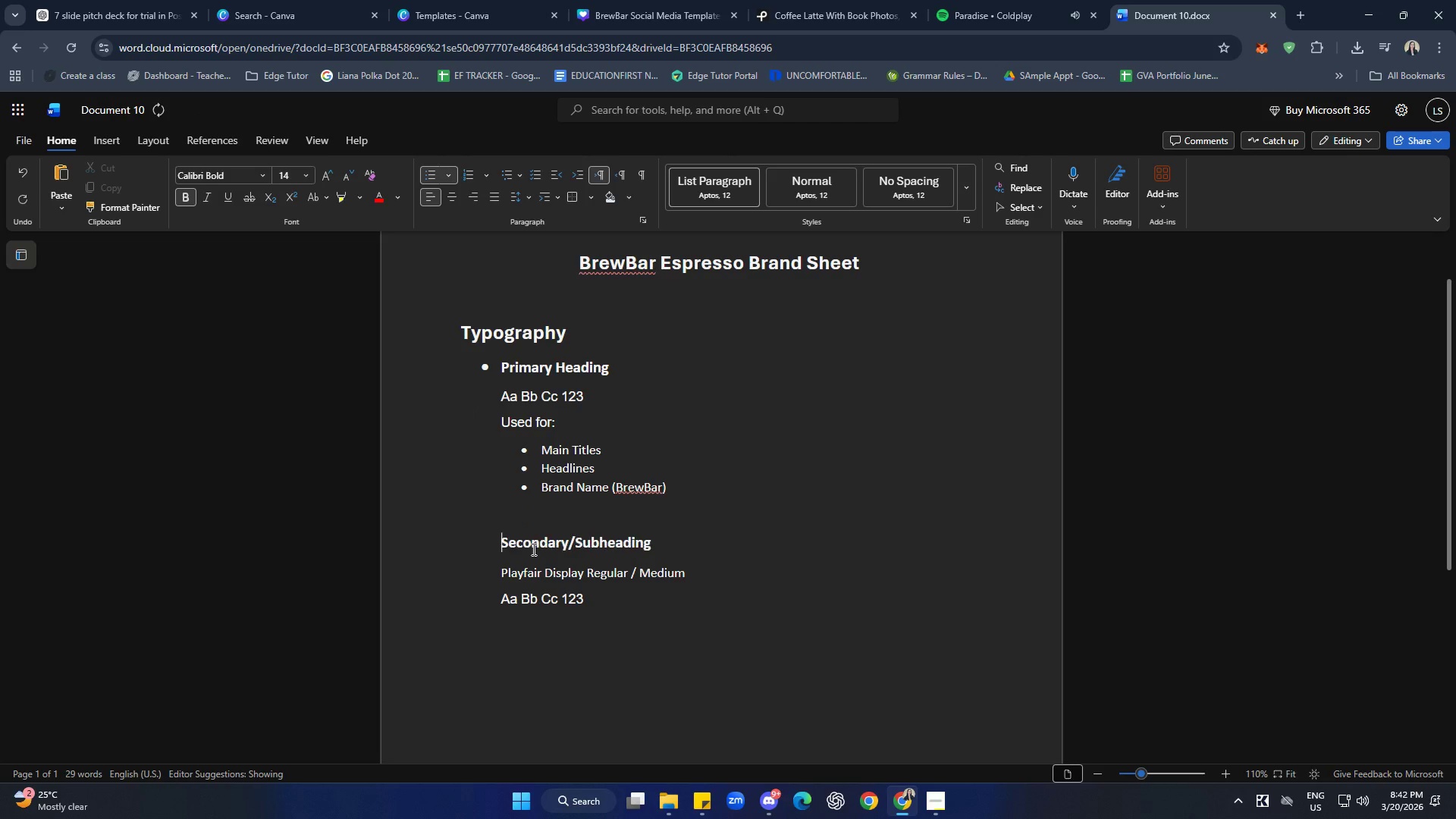 
key(Backspace)
 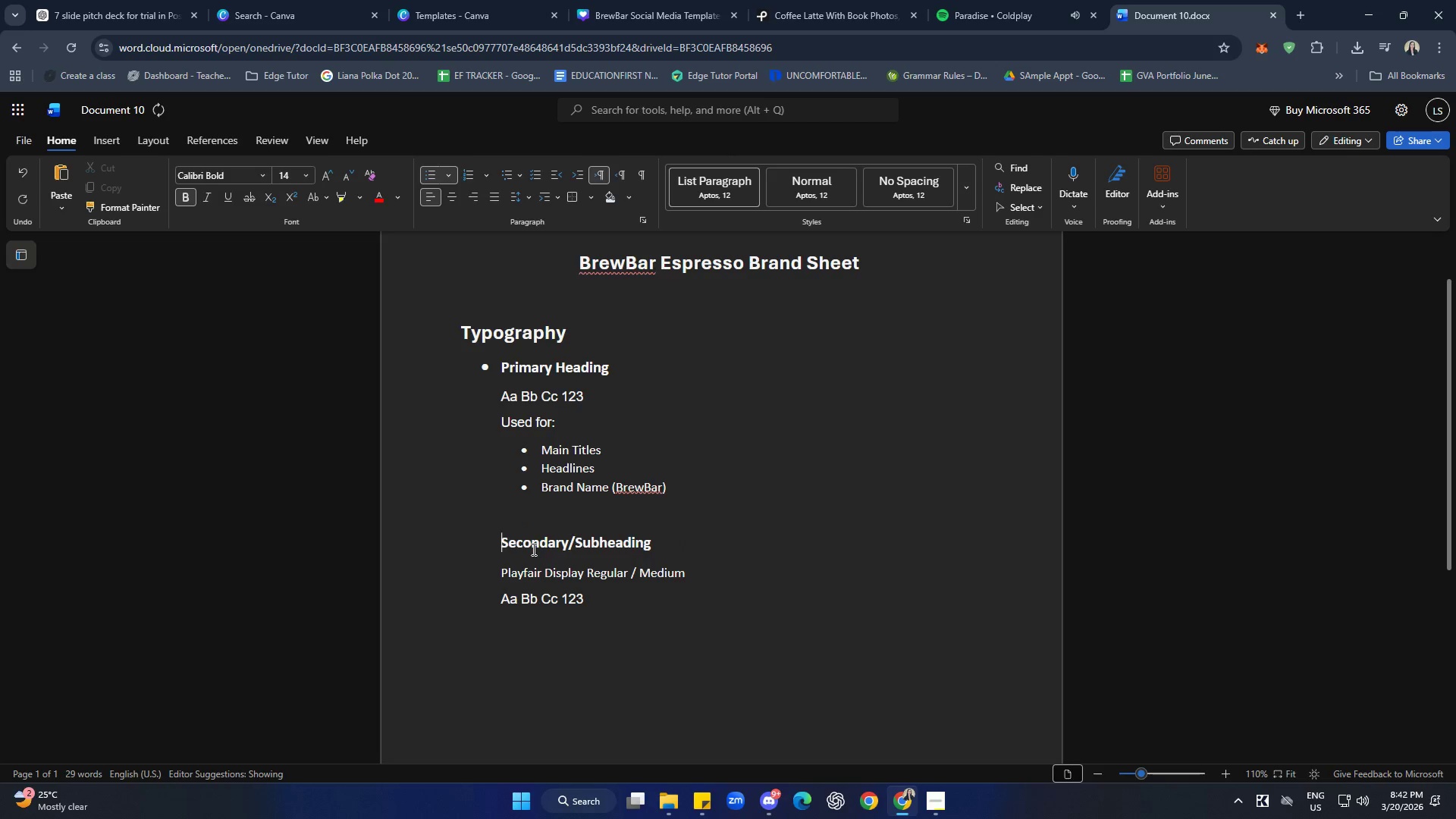 
key(Backspace)
 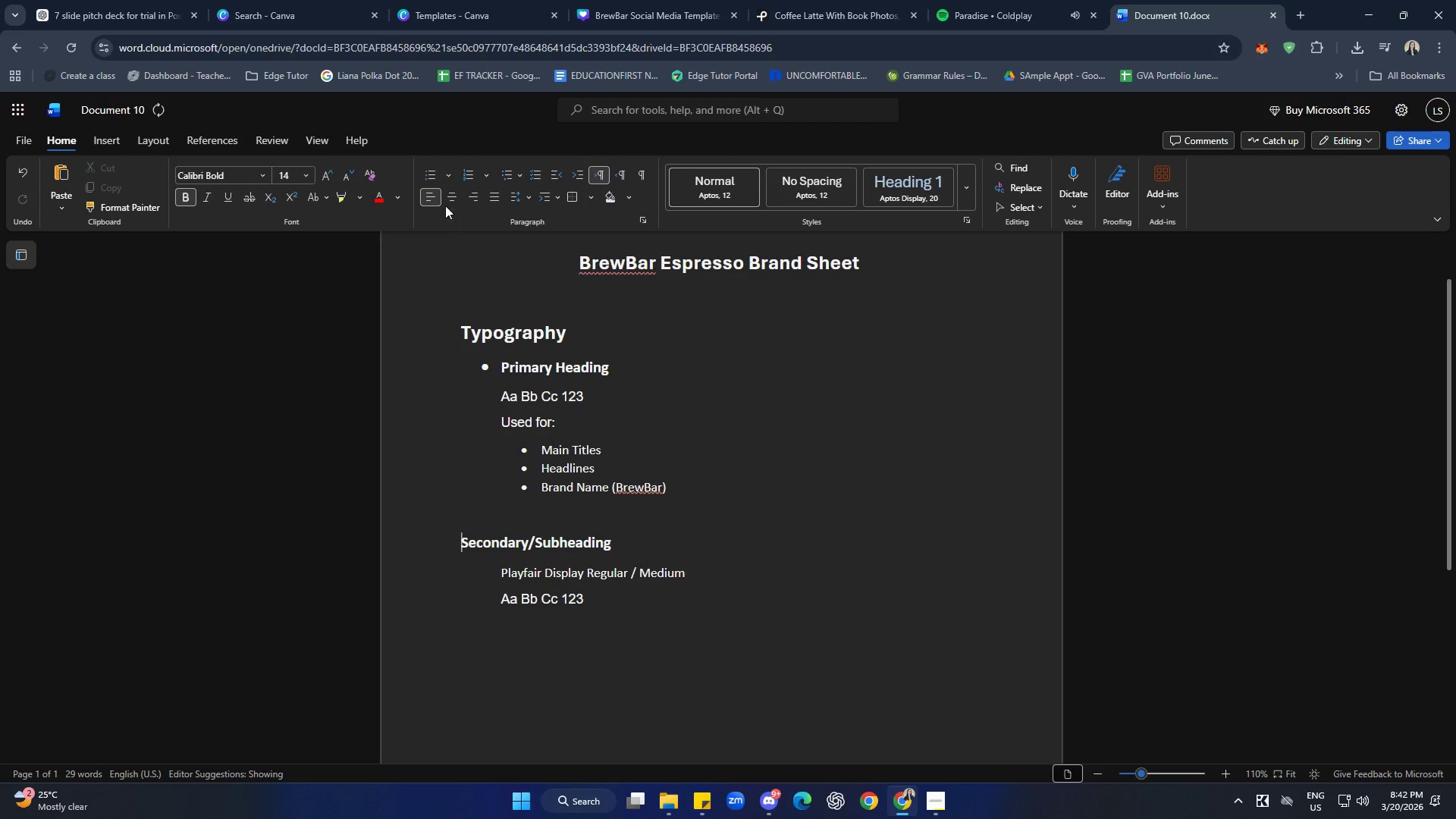 
left_click([430, 168])
 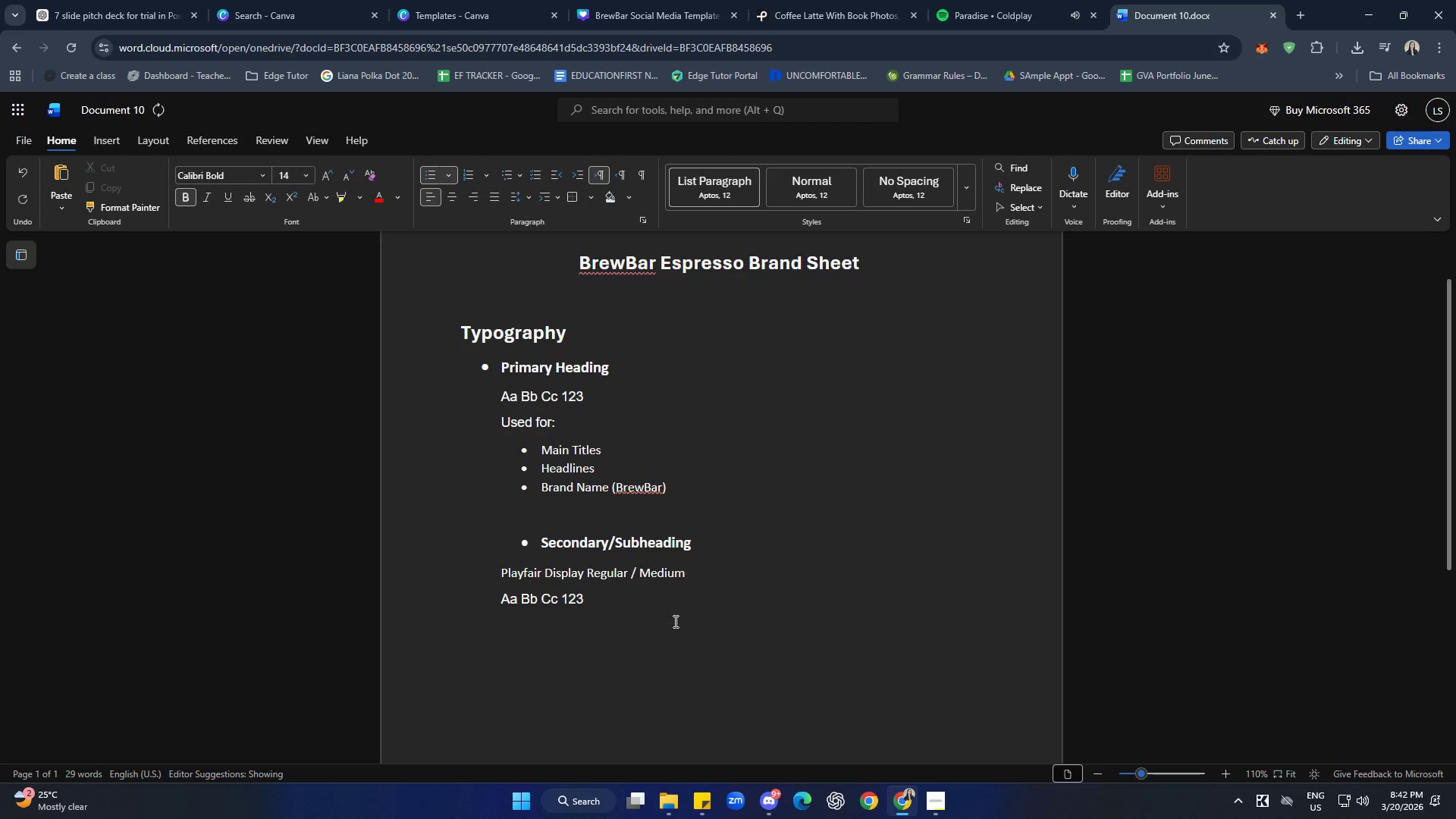 
key(Backspace)
 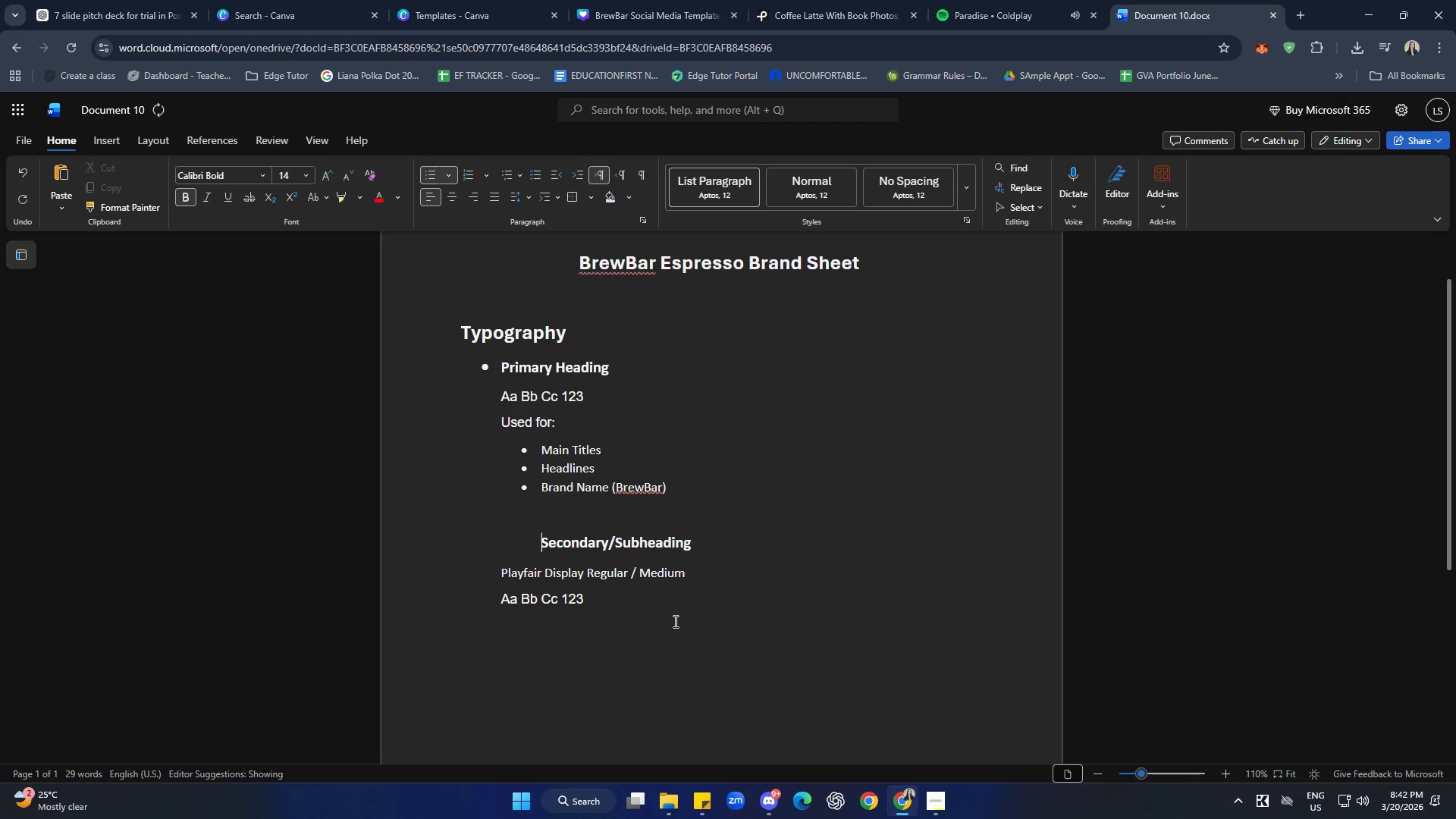 
key(Backspace)
 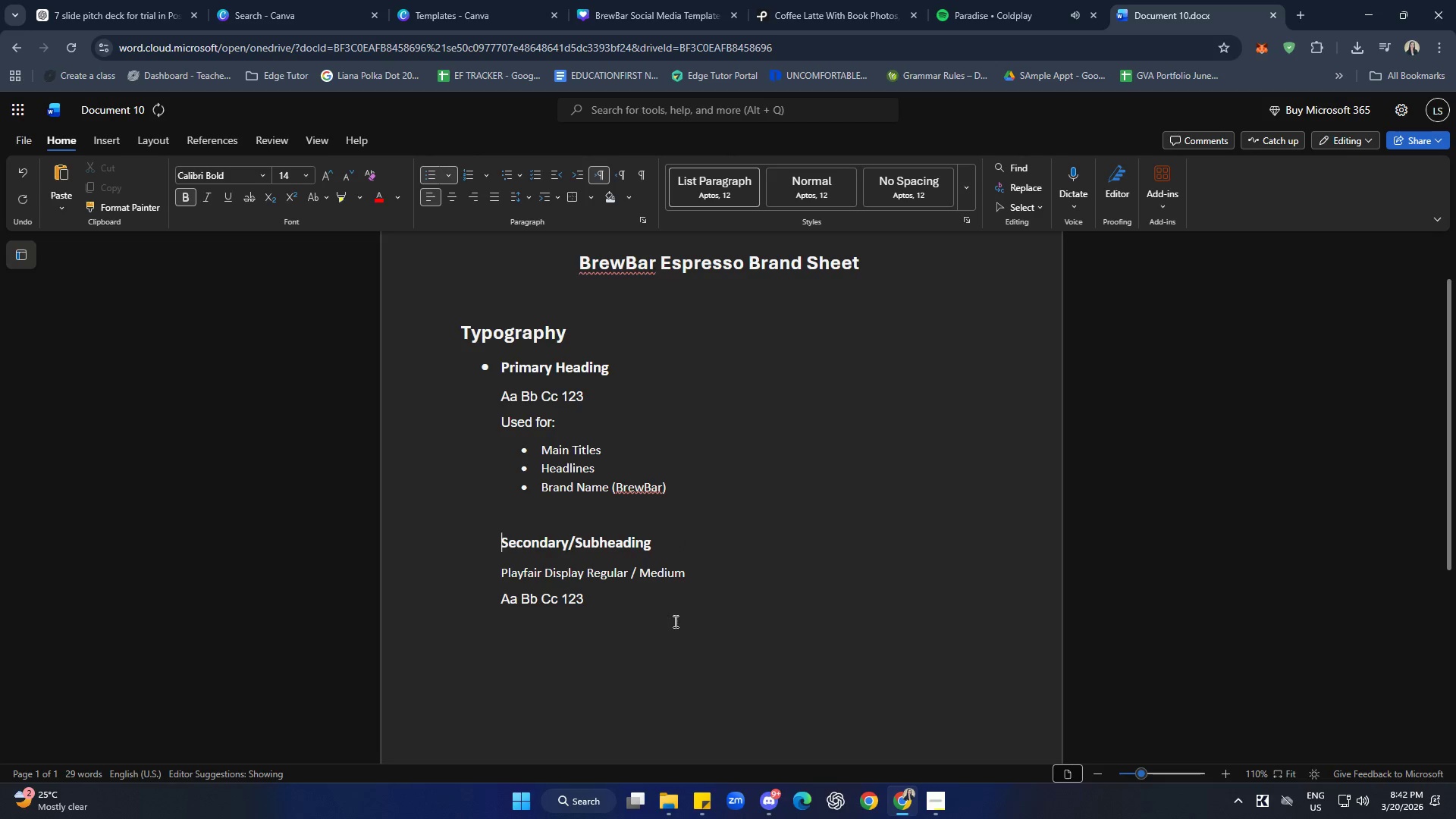 
key(Backspace)
 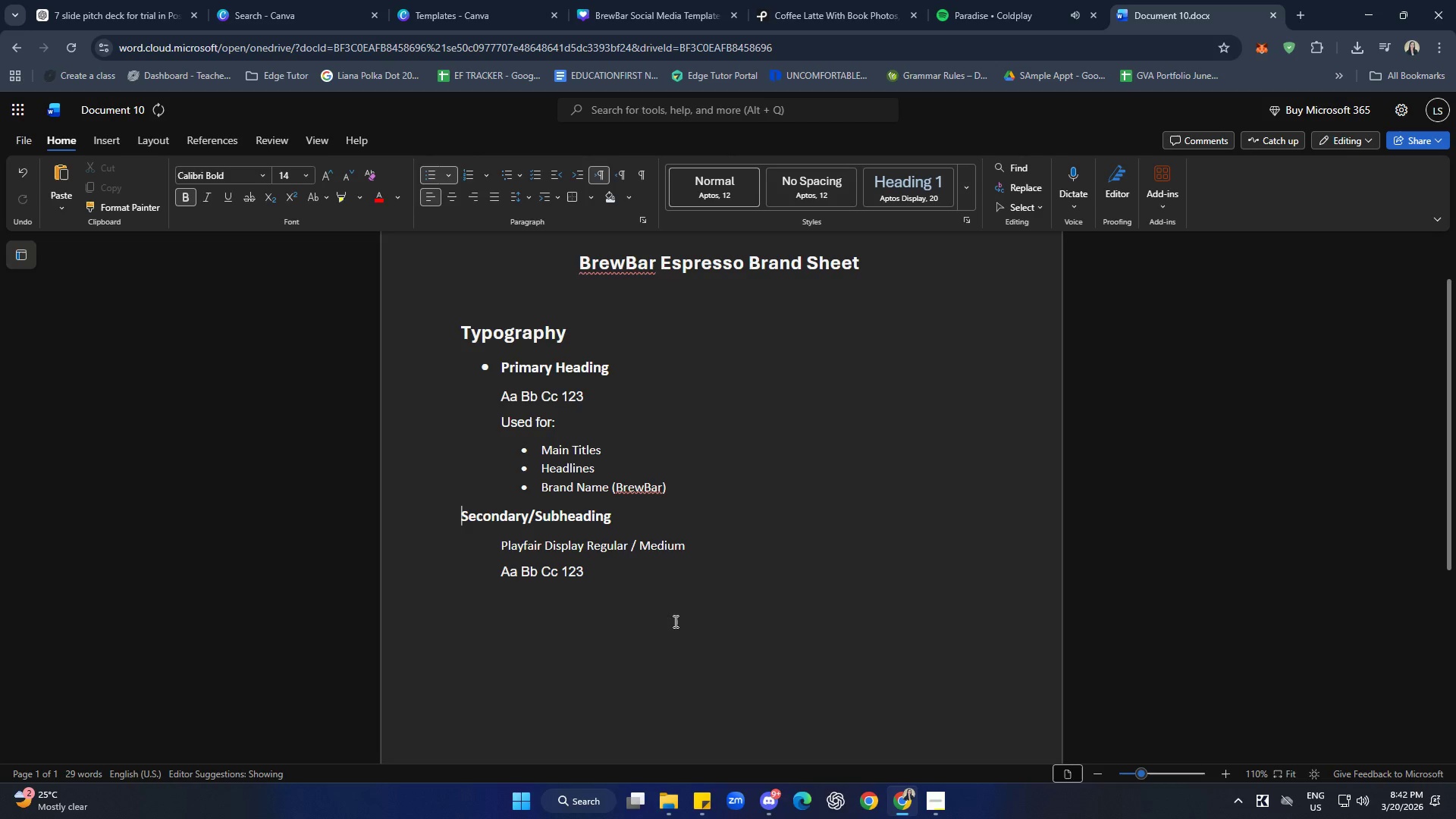 
key(Backspace)
 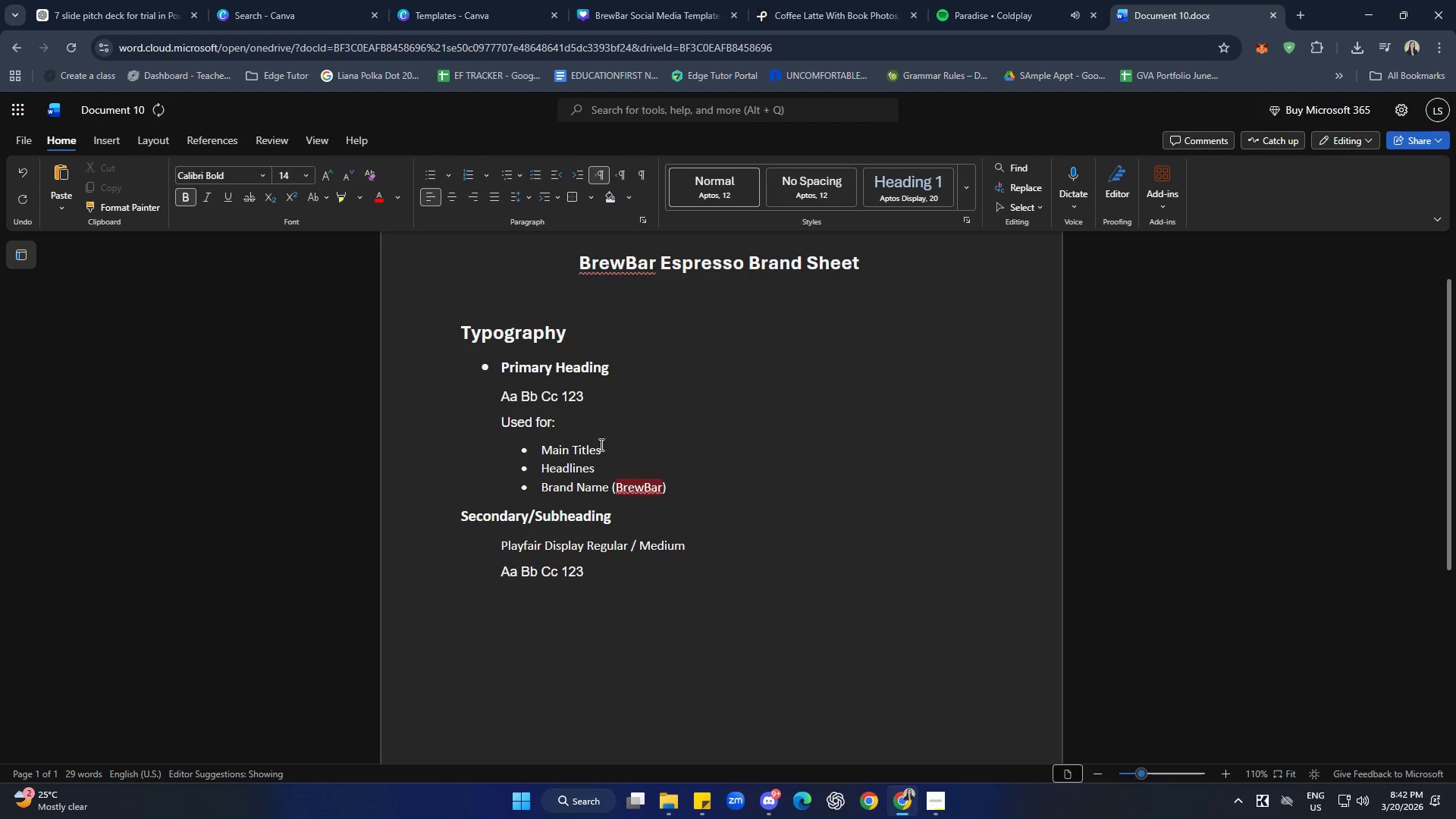 
left_click([431, 173])
 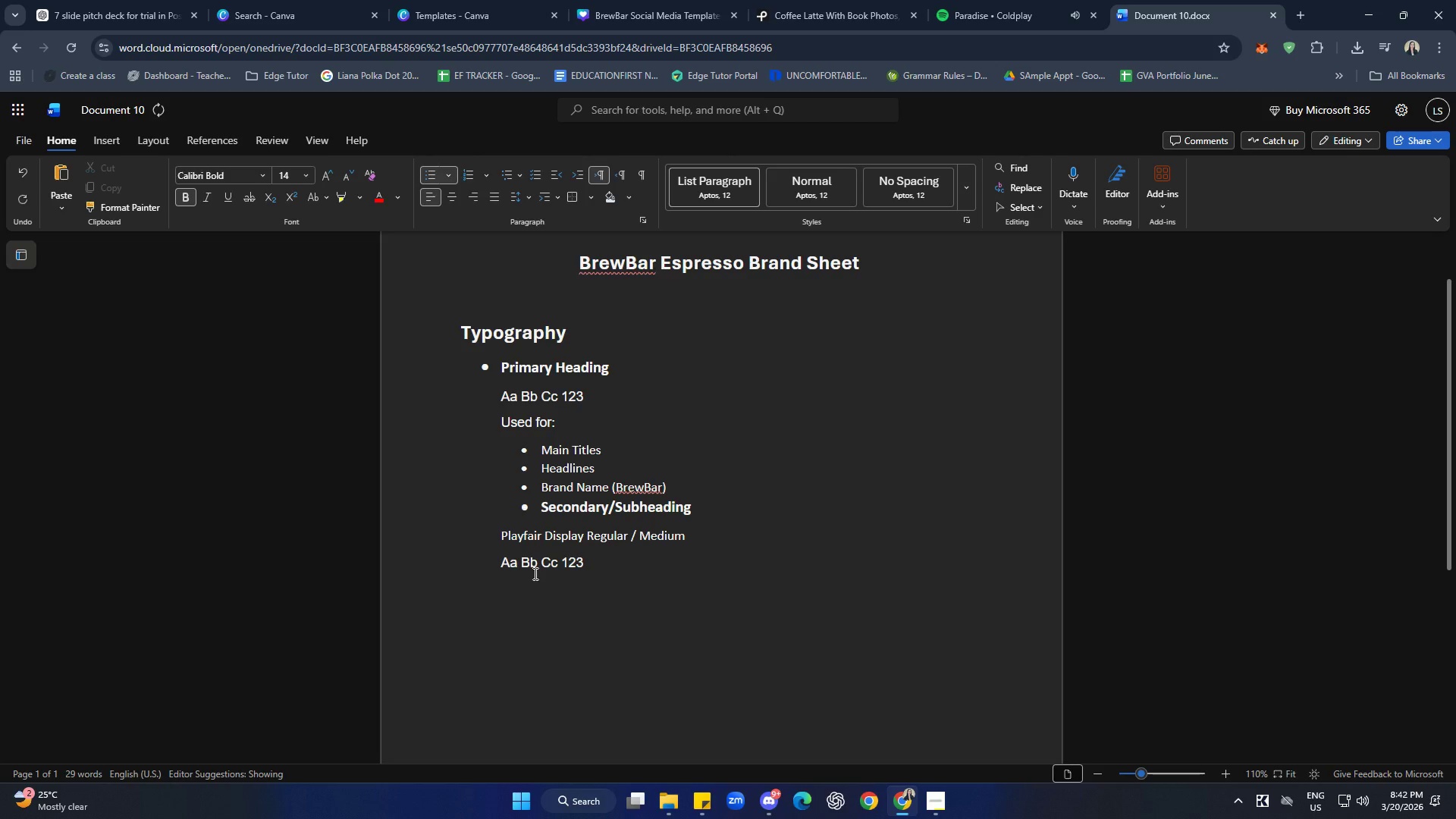 
key(Backspace)
 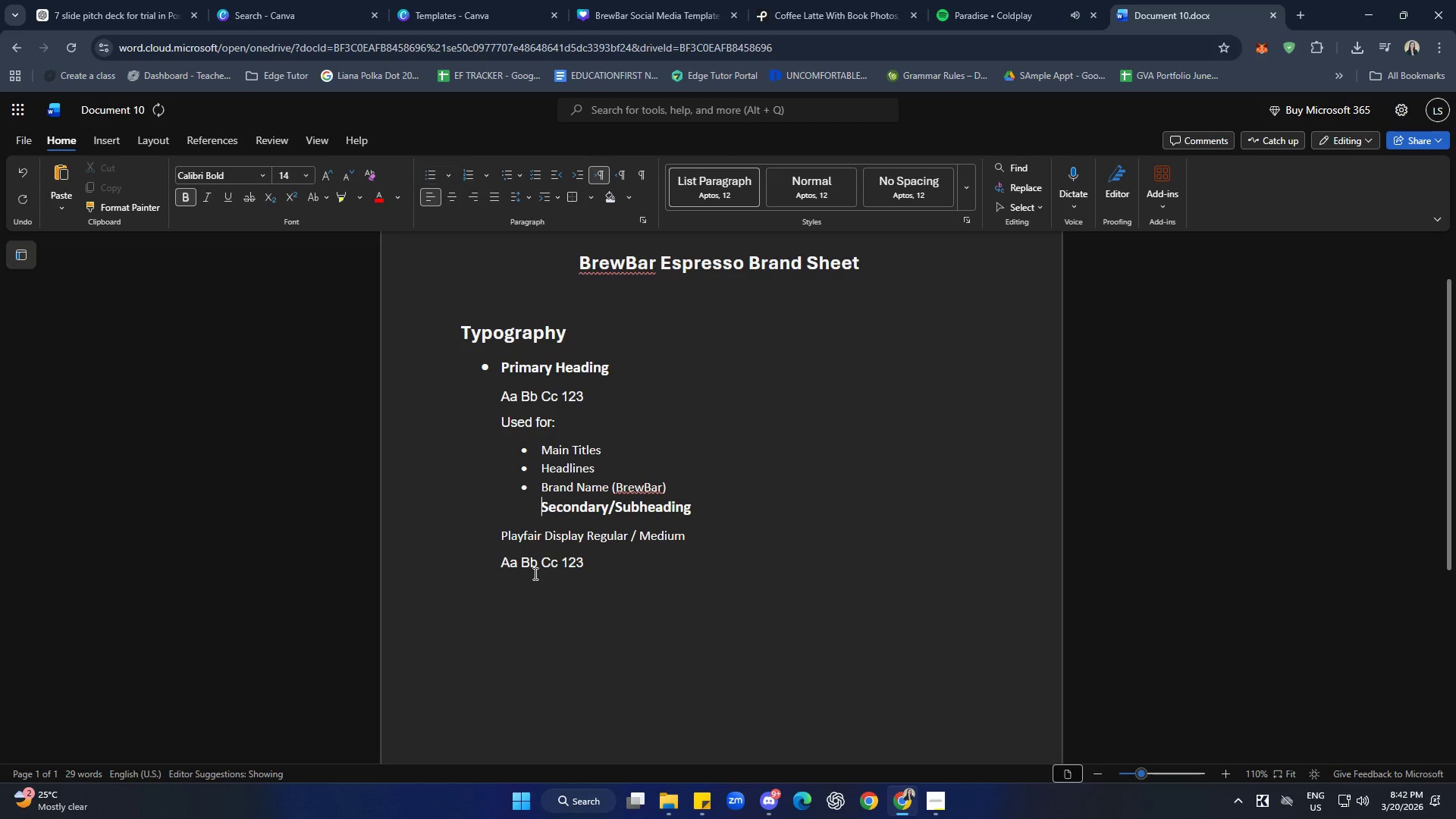 
key(Backspace)
 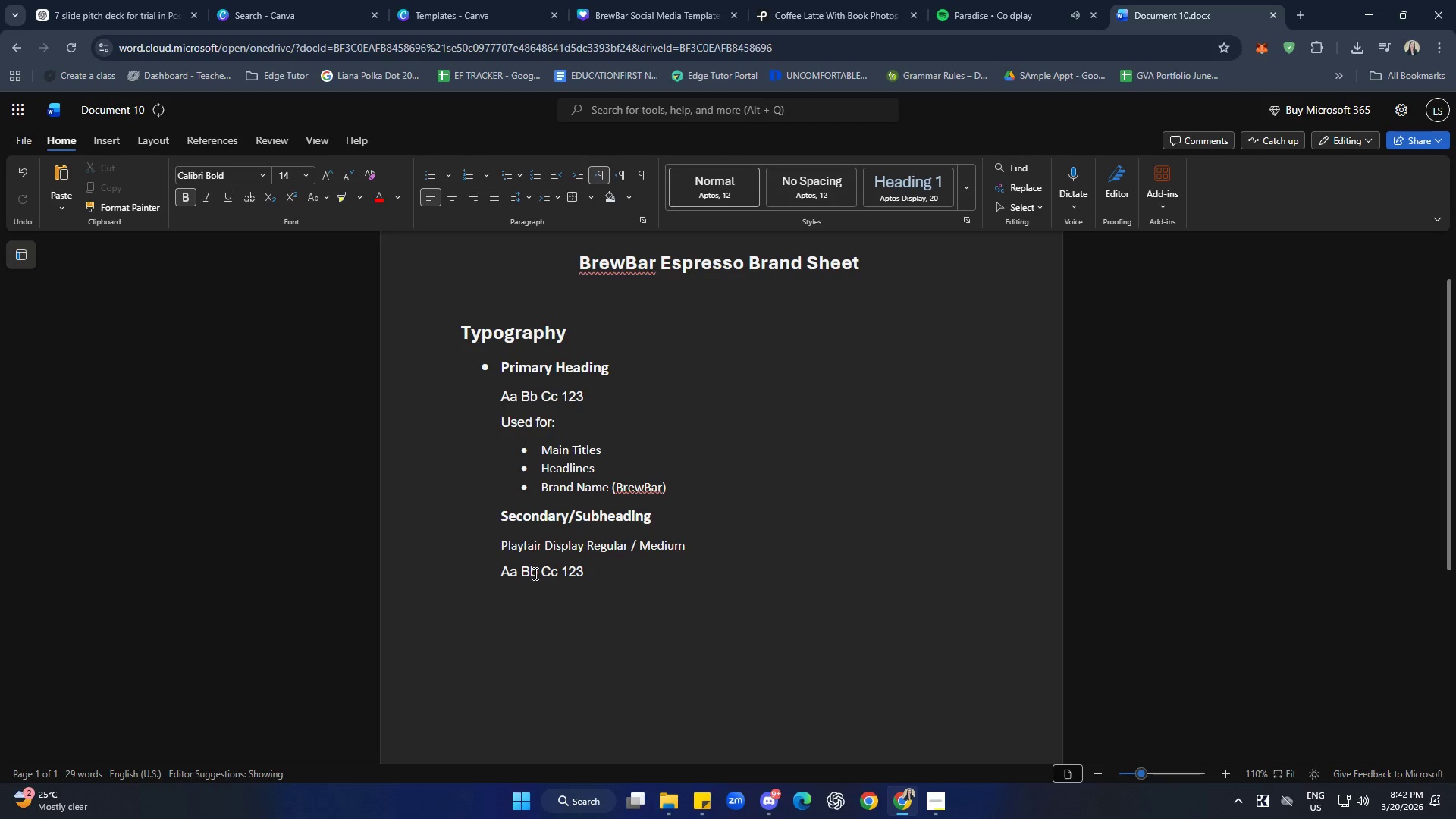 
key(Backspace)
 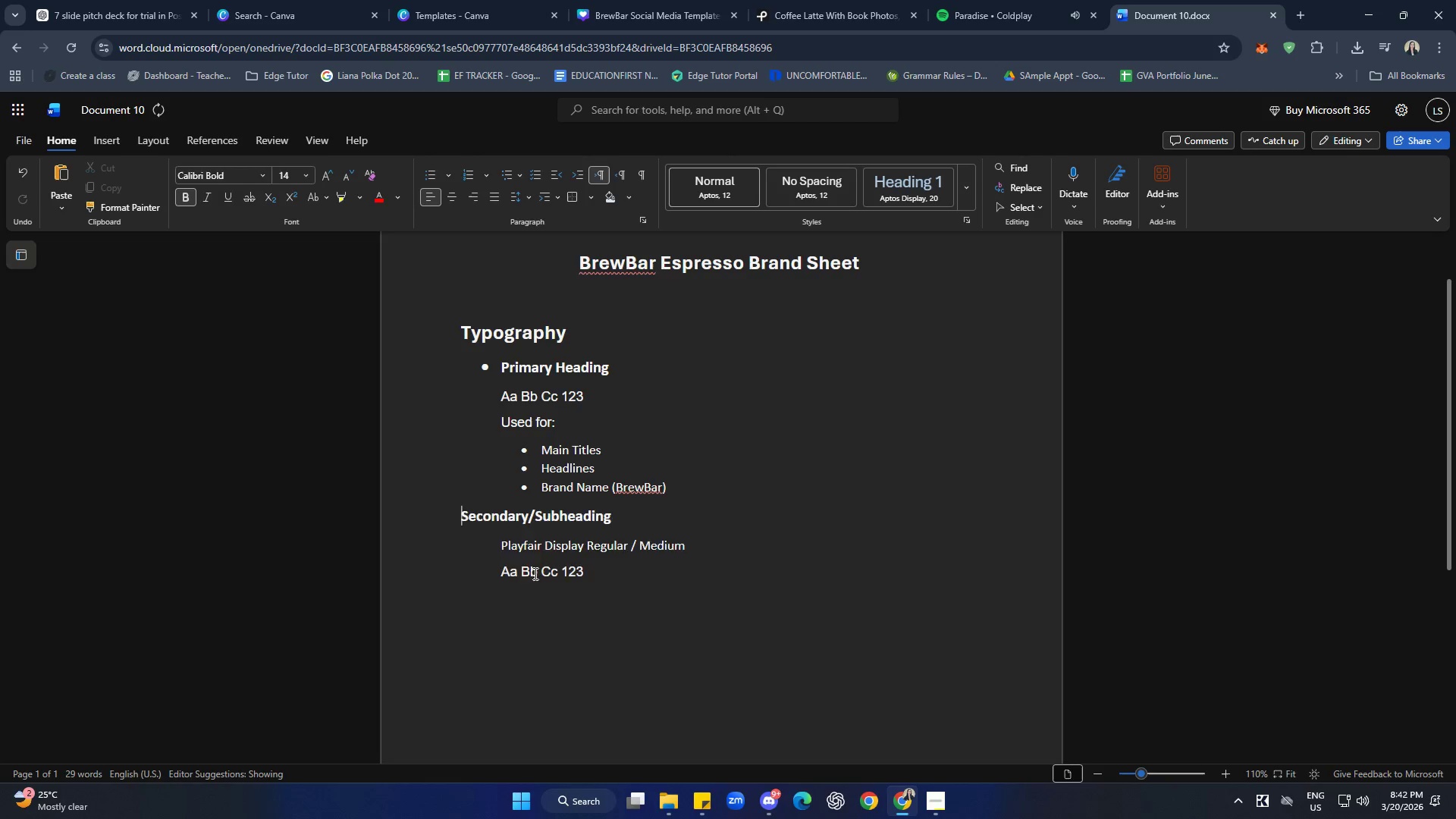 
key(Enter)
 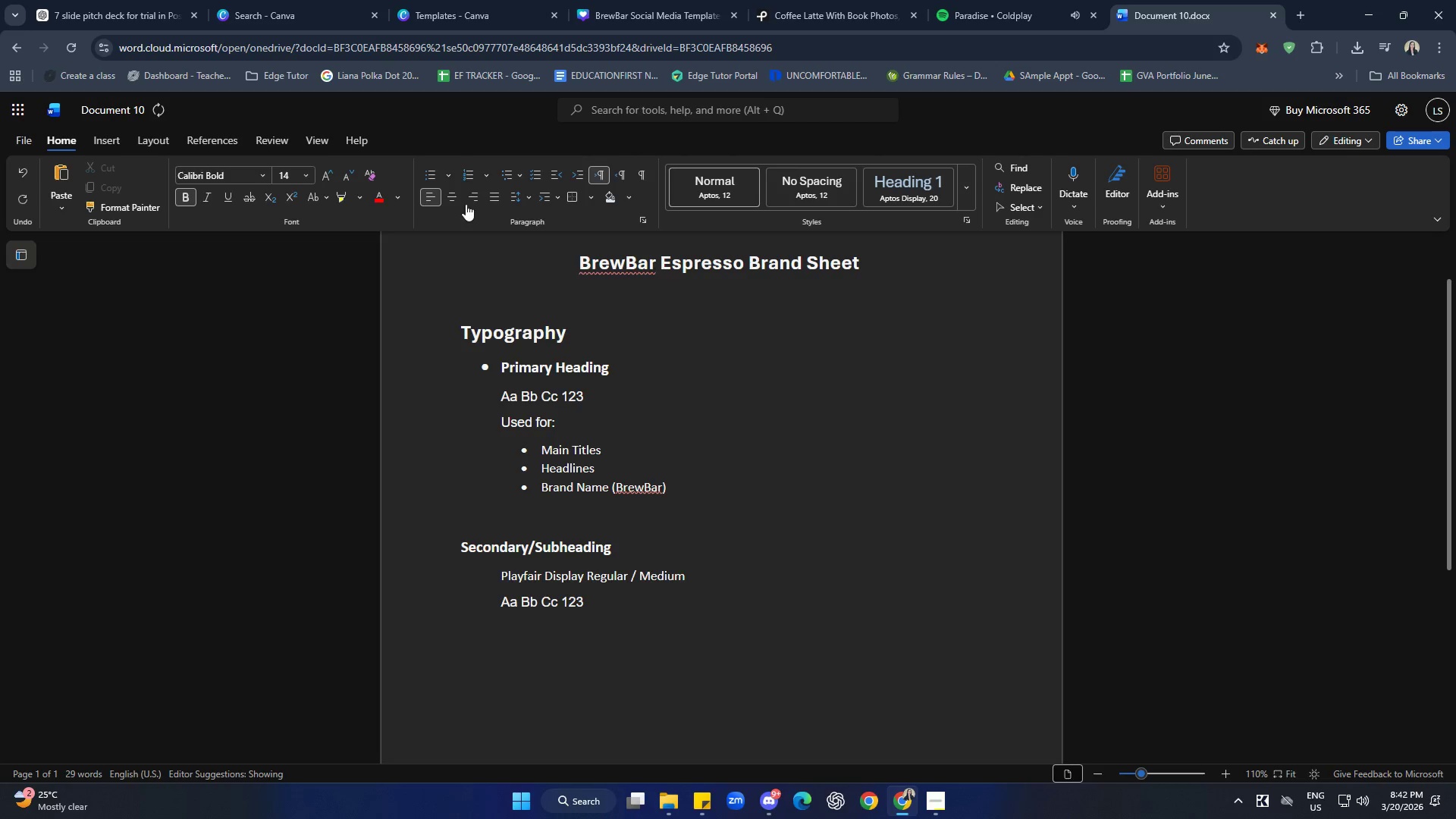 
left_click([422, 174])
 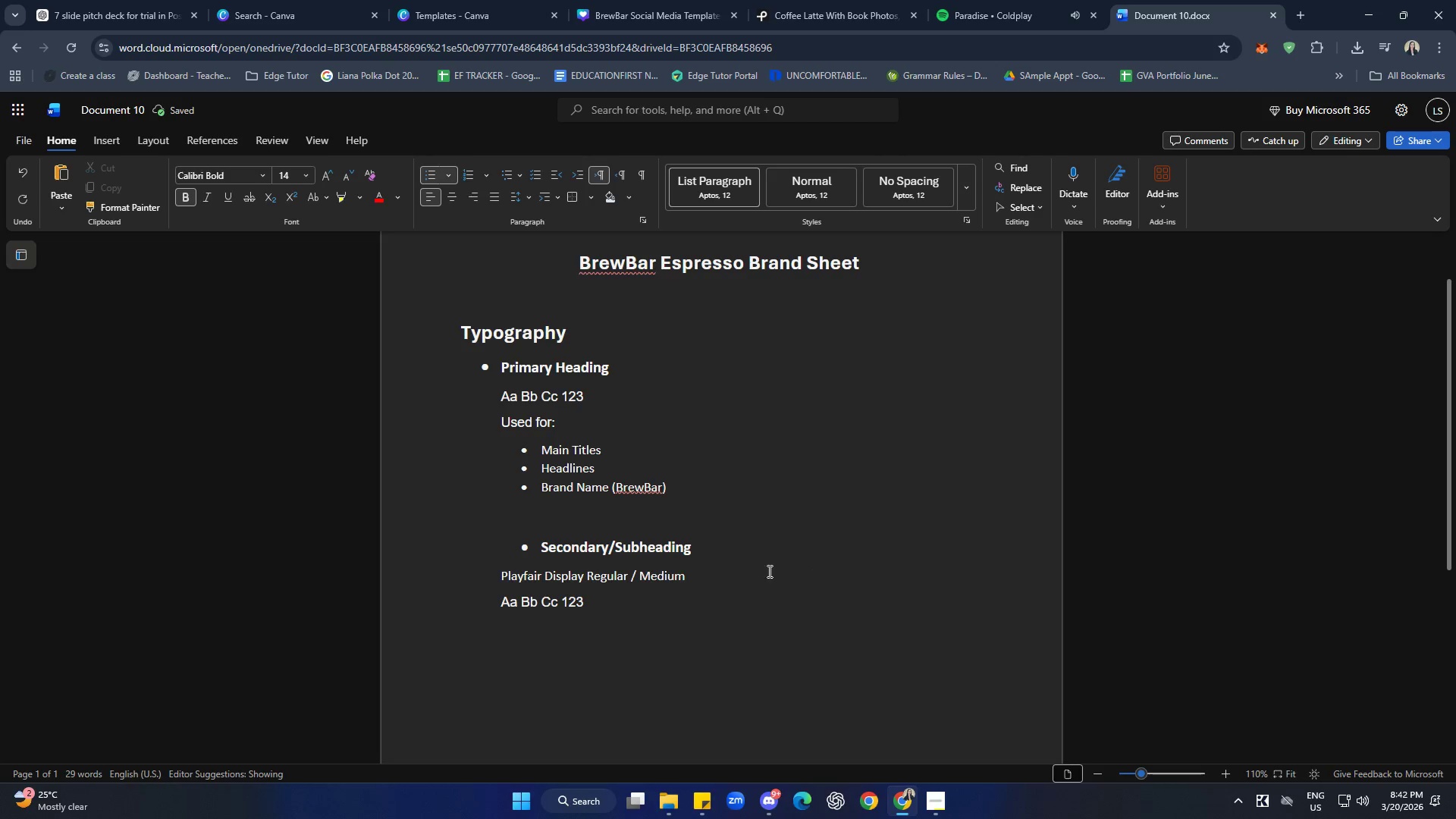 
left_click([542, 547])
 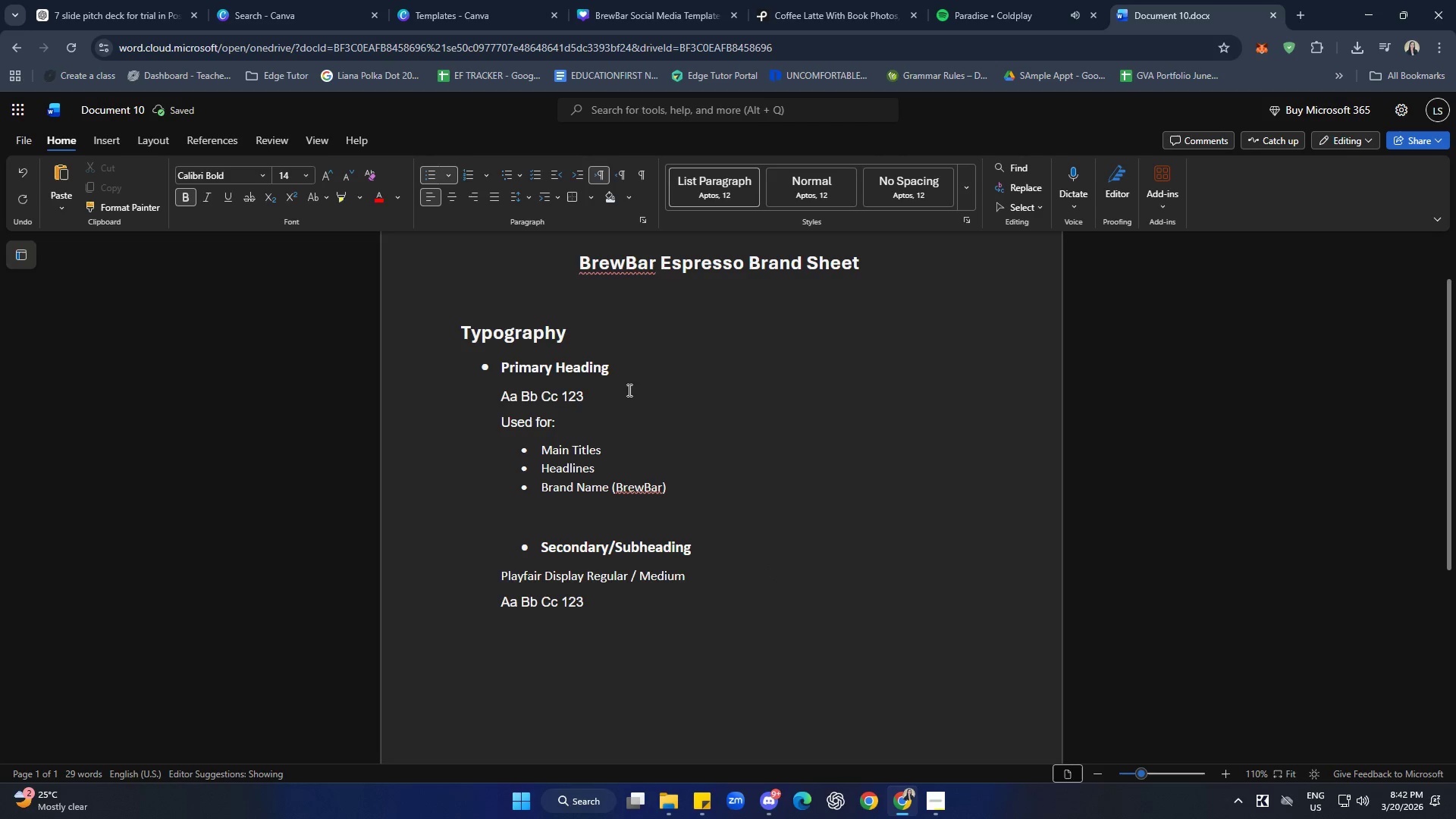 
left_click([655, 388])
 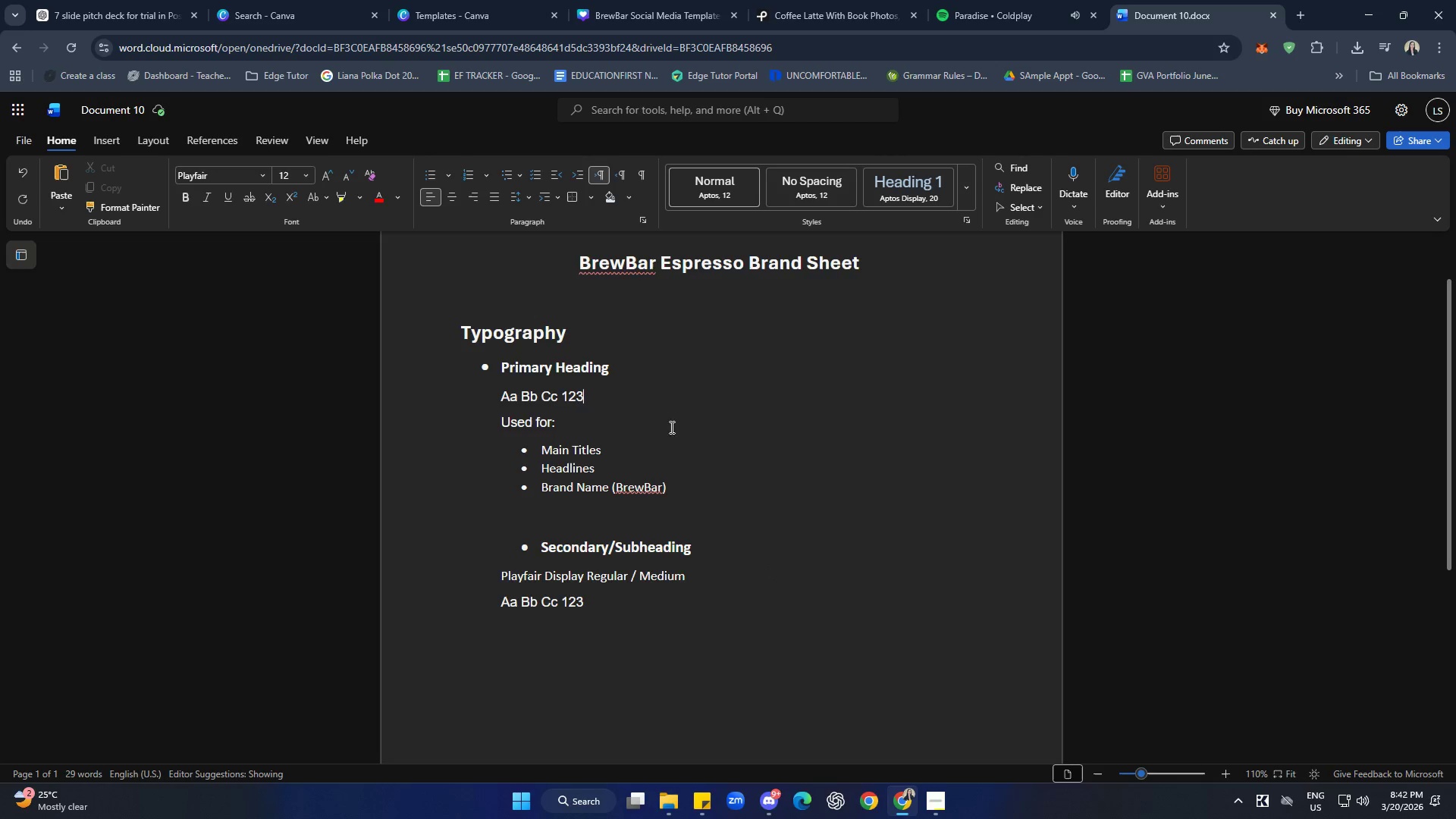 
scroll: coordinate [673, 460], scroll_direction: up, amount: 3.0
 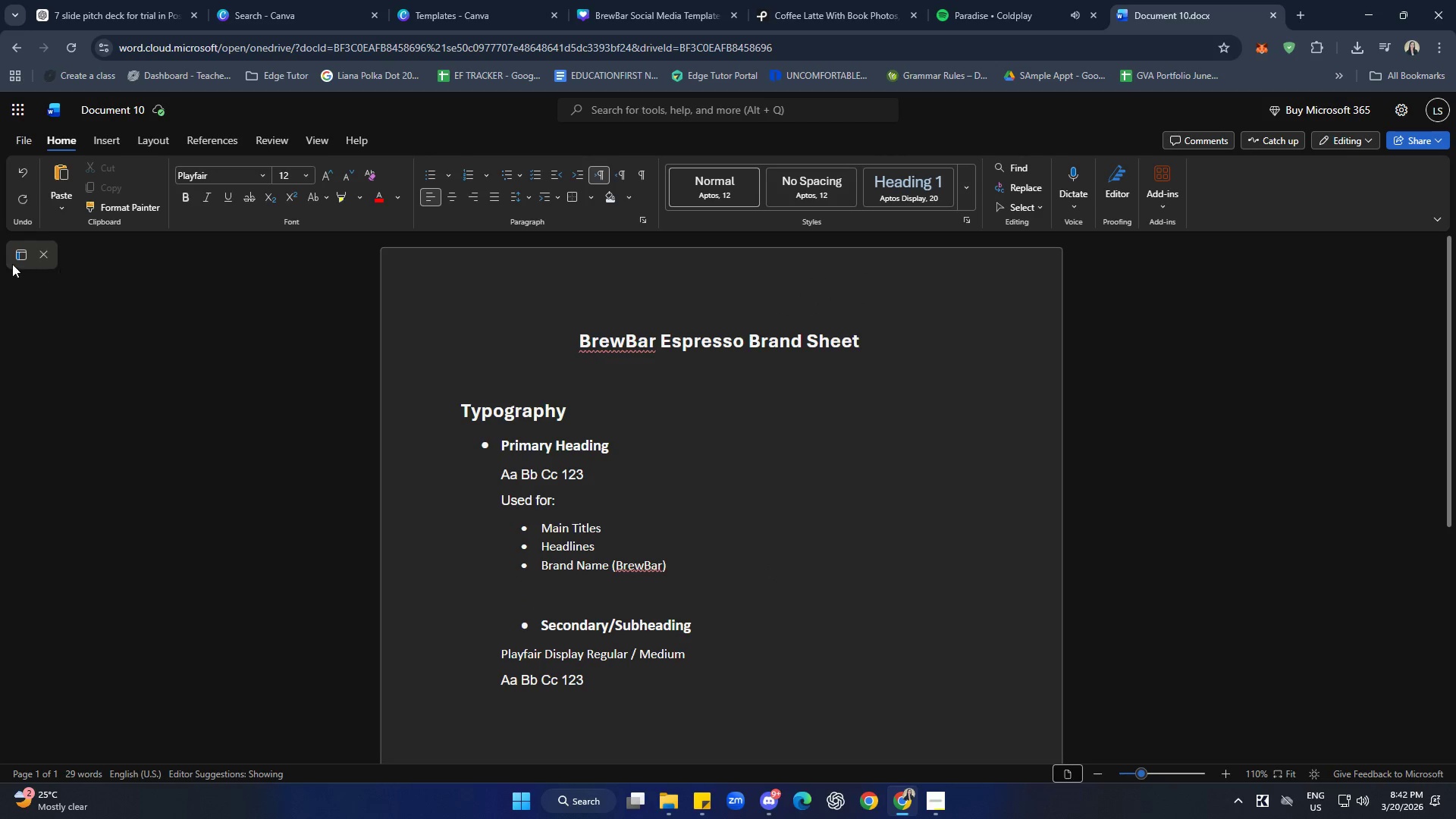 
left_click([17, 258])
 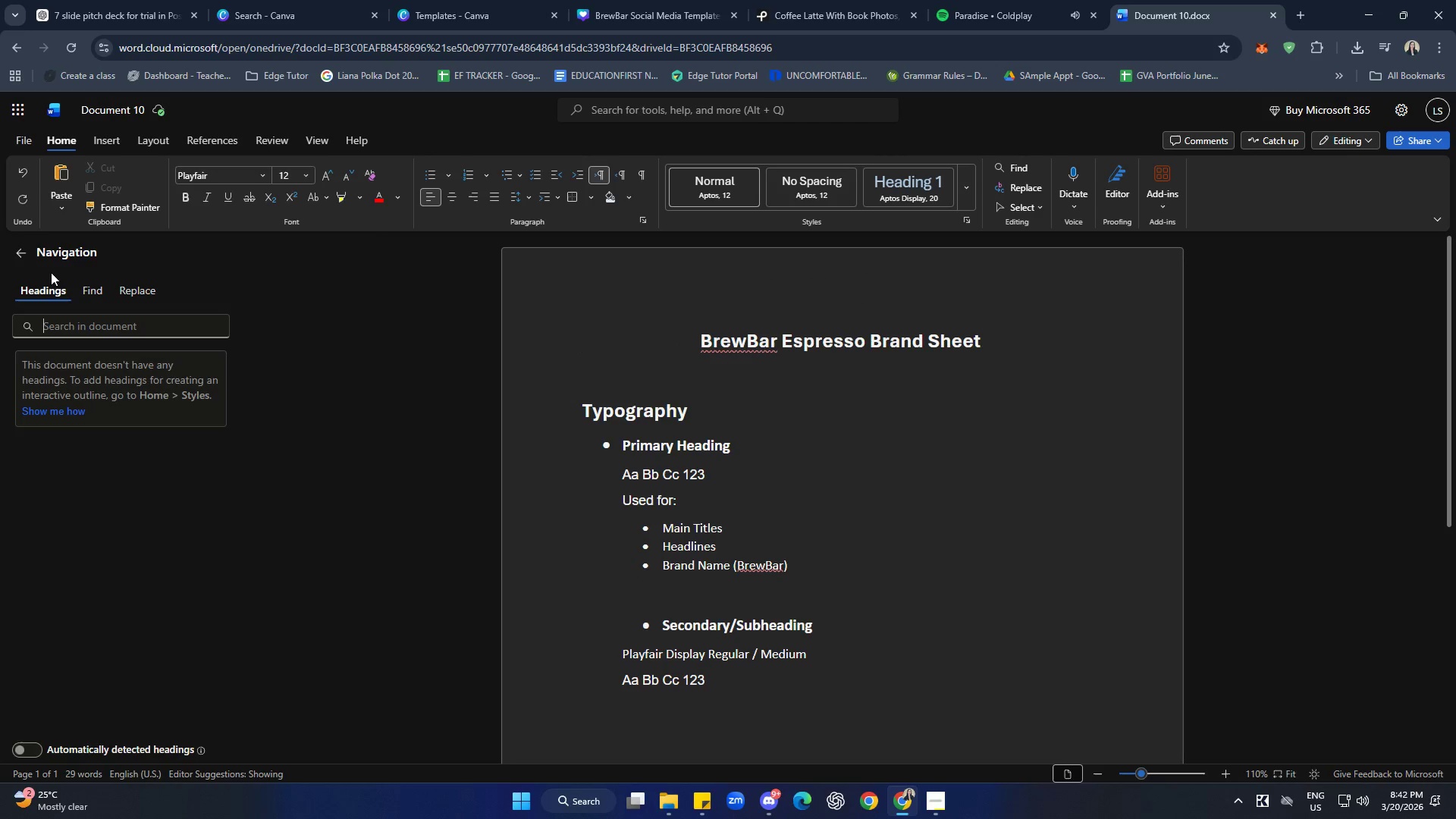 
left_click([24, 249])
 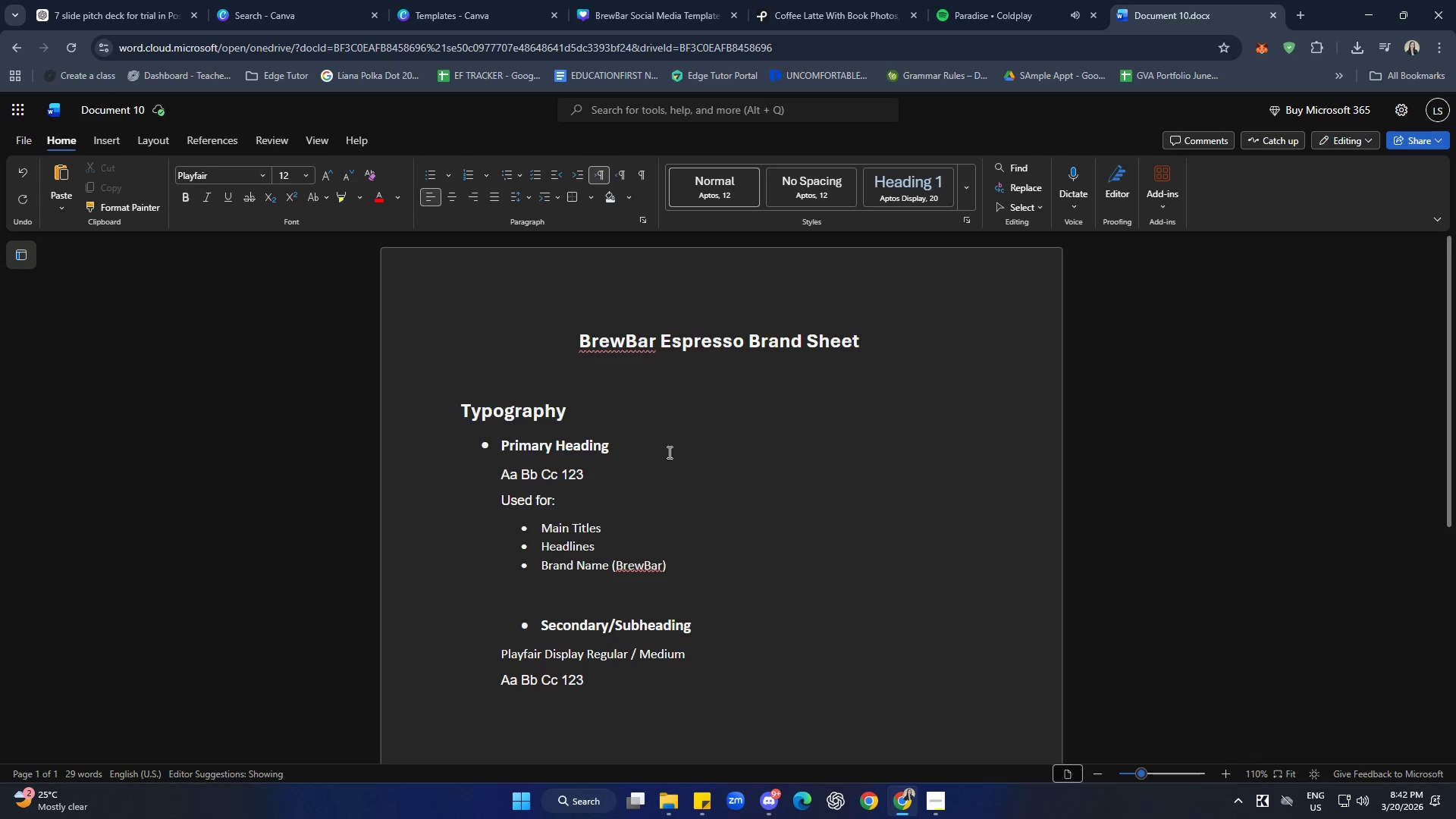 
left_click([598, 453])
 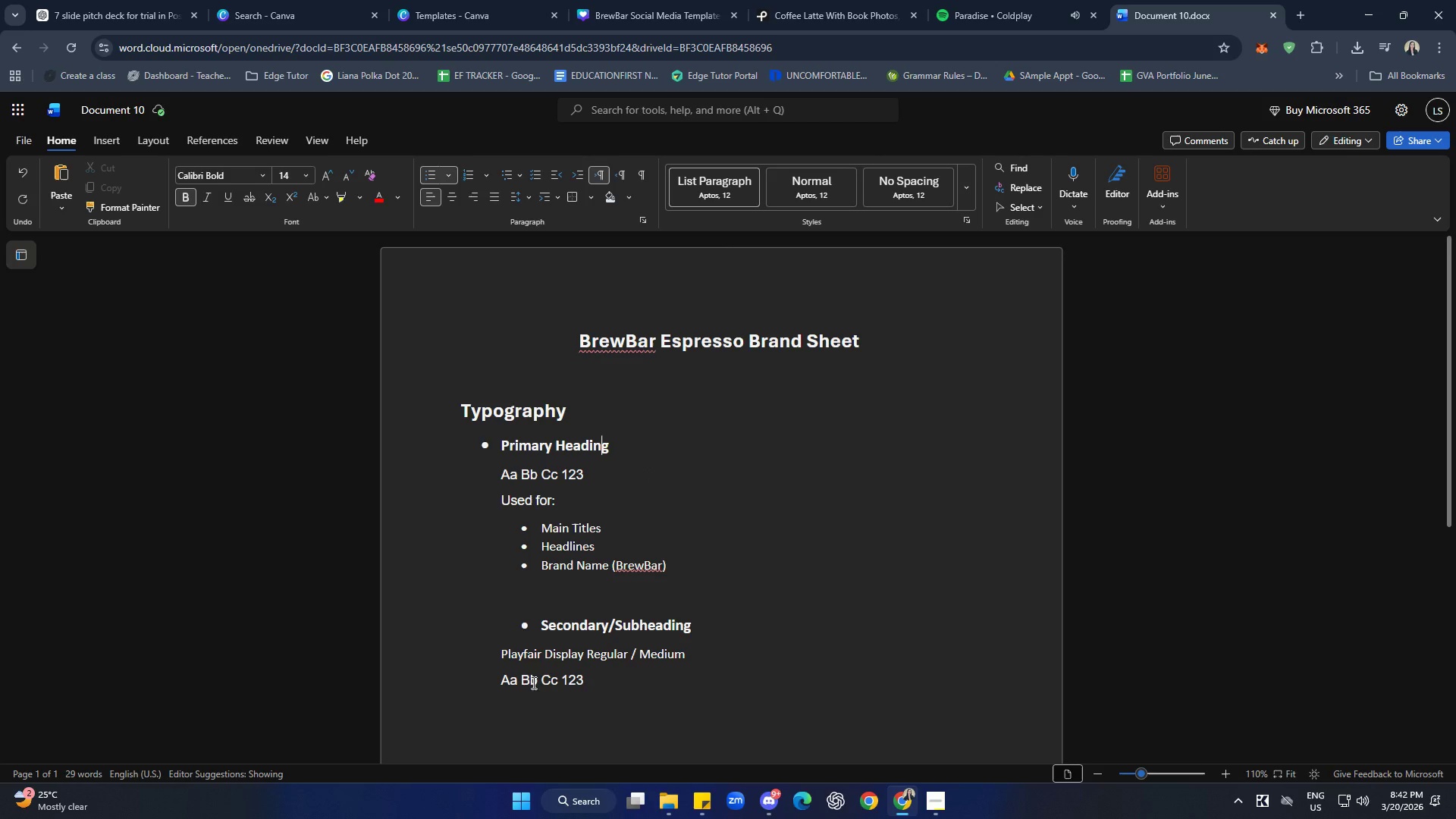 
left_click([529, 656])
 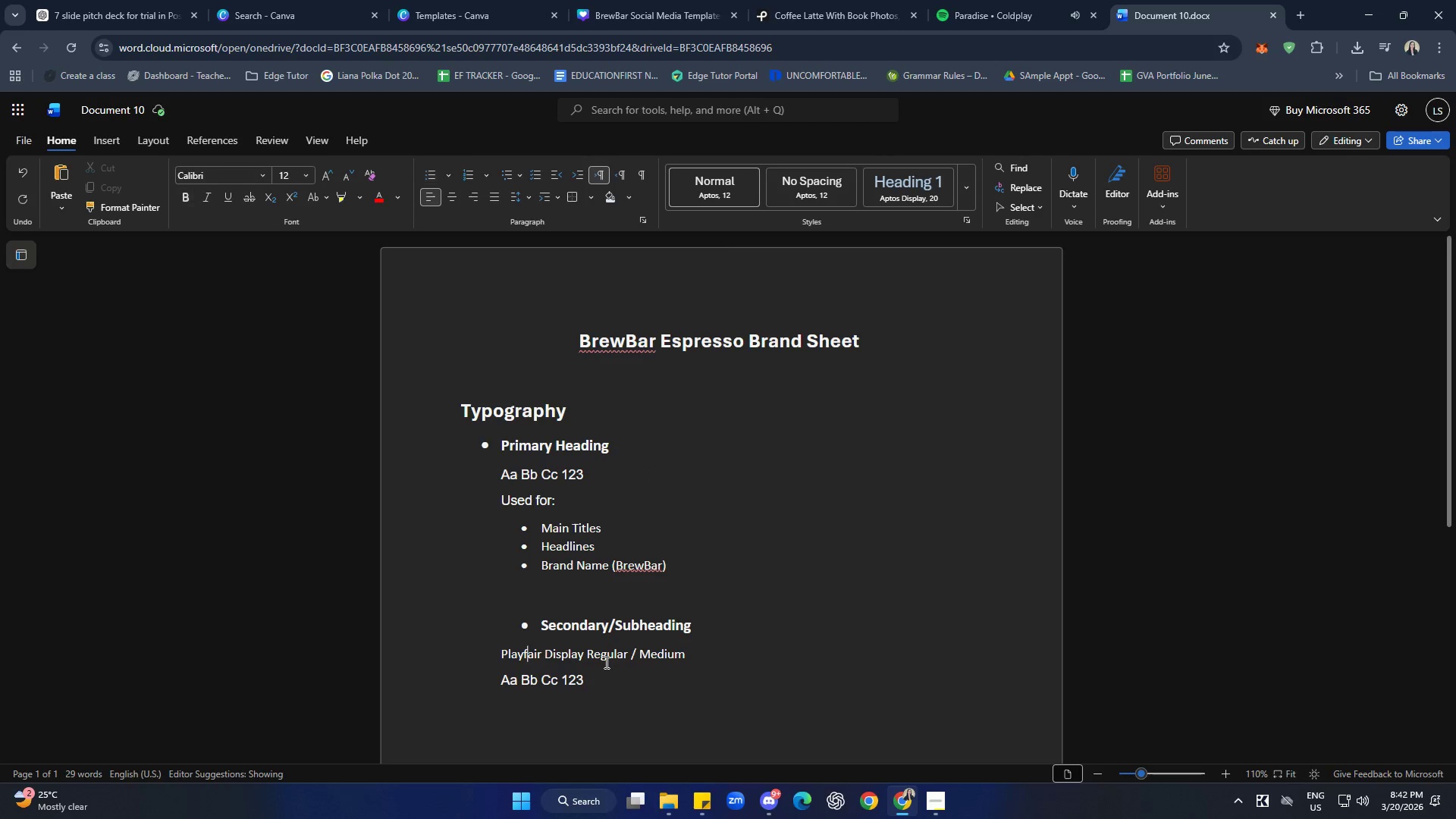 
scroll: coordinate [607, 662], scroll_direction: down, amount: 1.0
 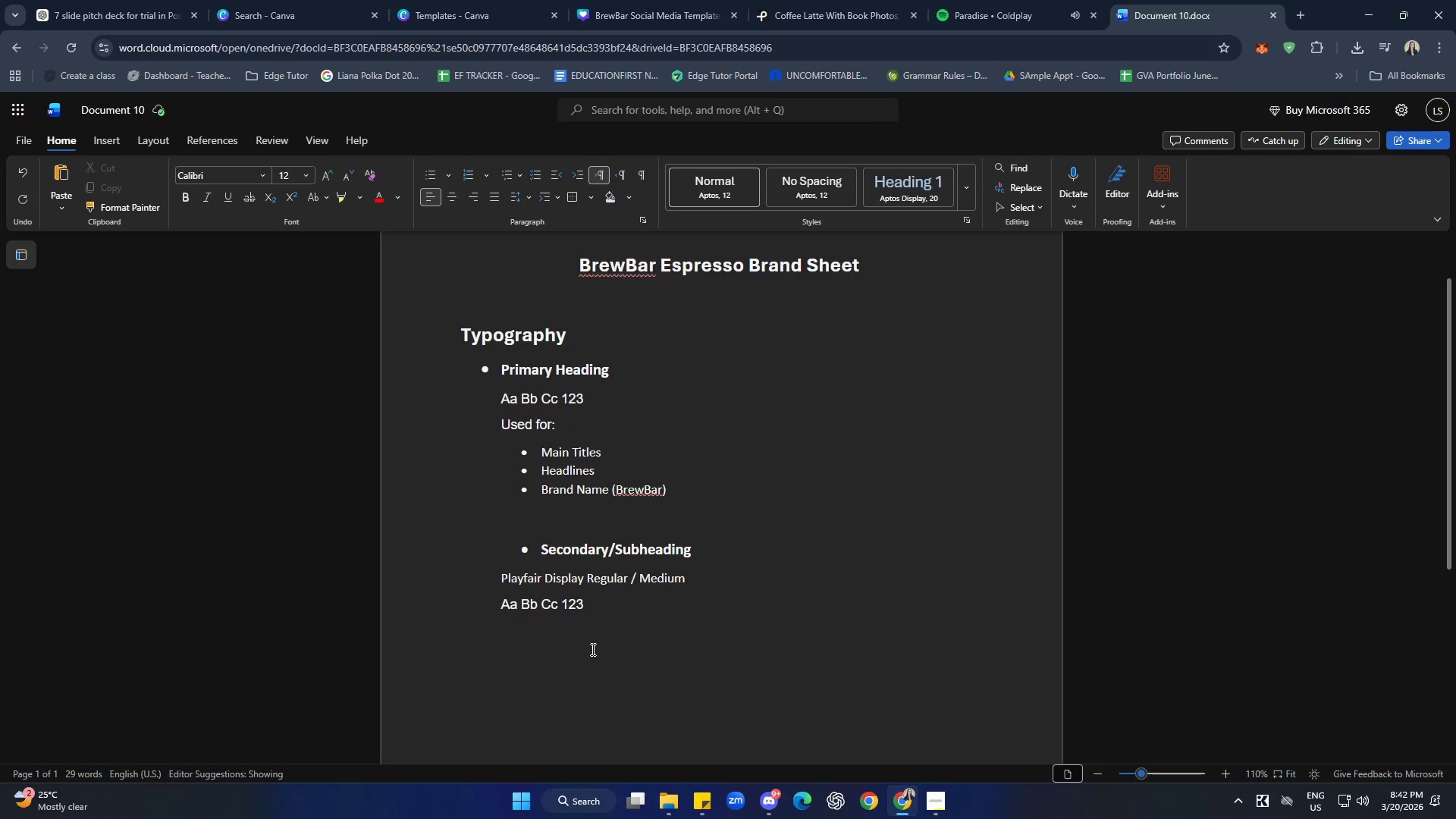 
scroll: coordinate [595, 651], scroll_direction: none, amount: 0.0
 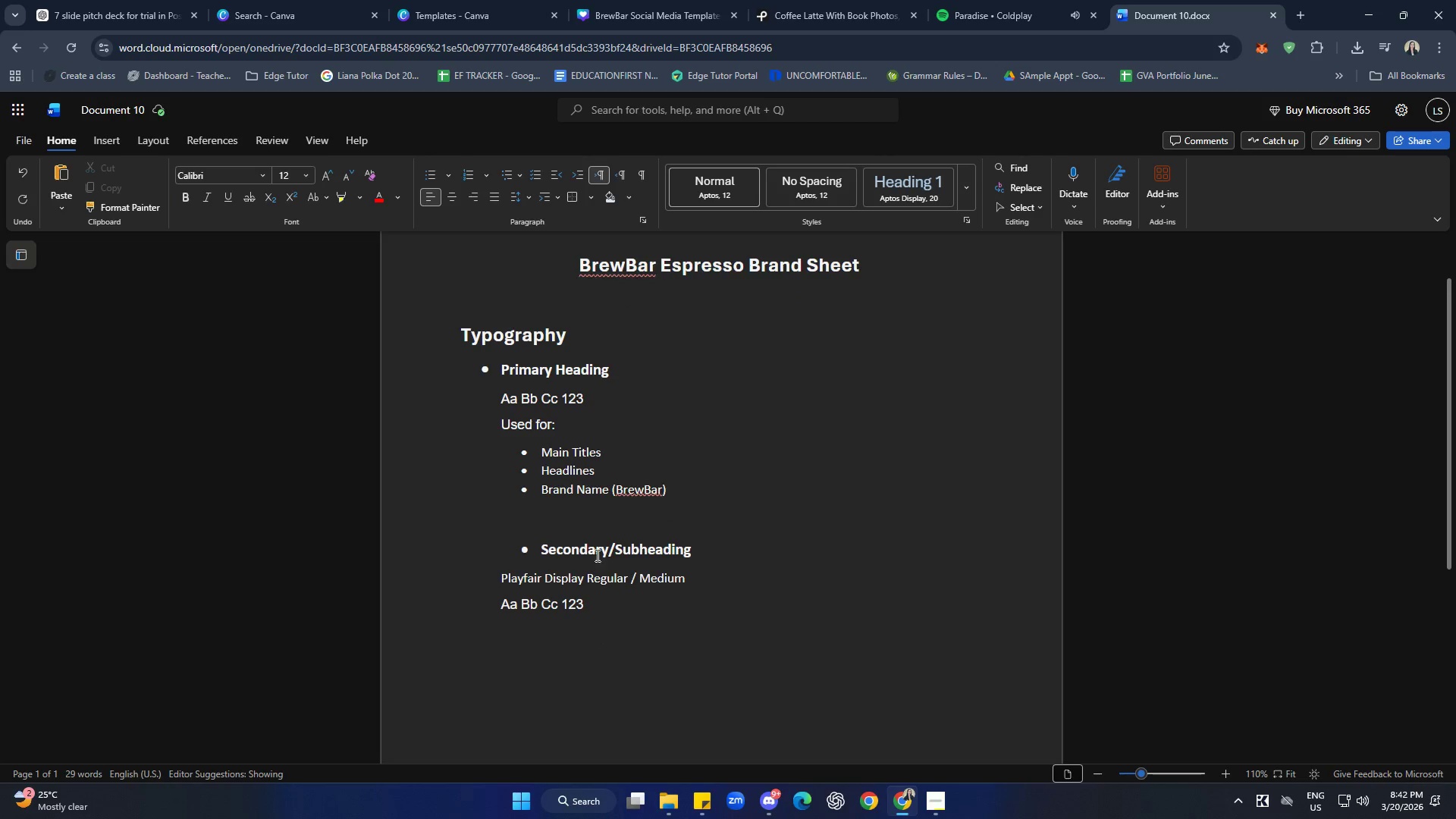 
left_click([595, 530])
 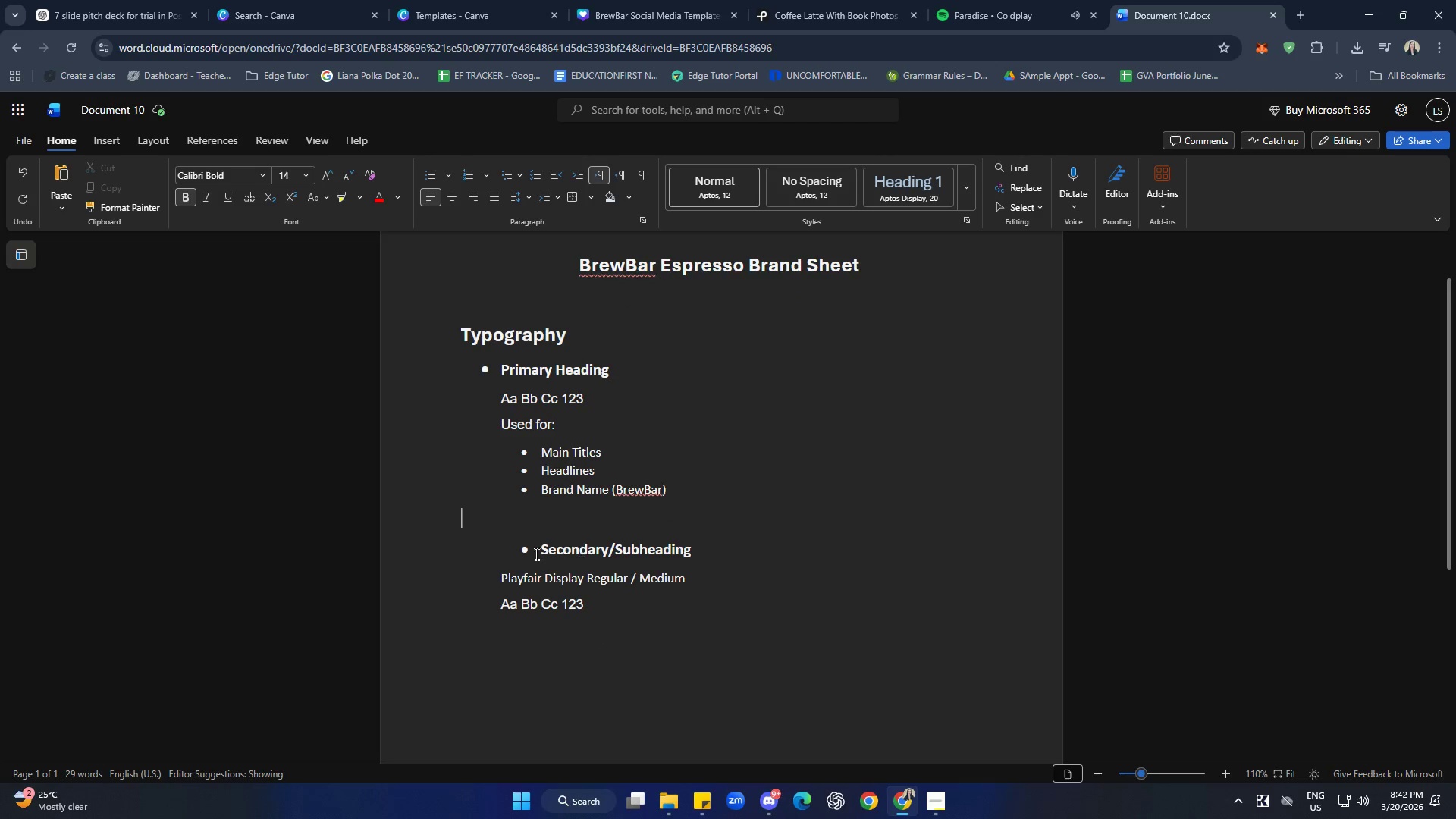 
left_click([538, 545])
 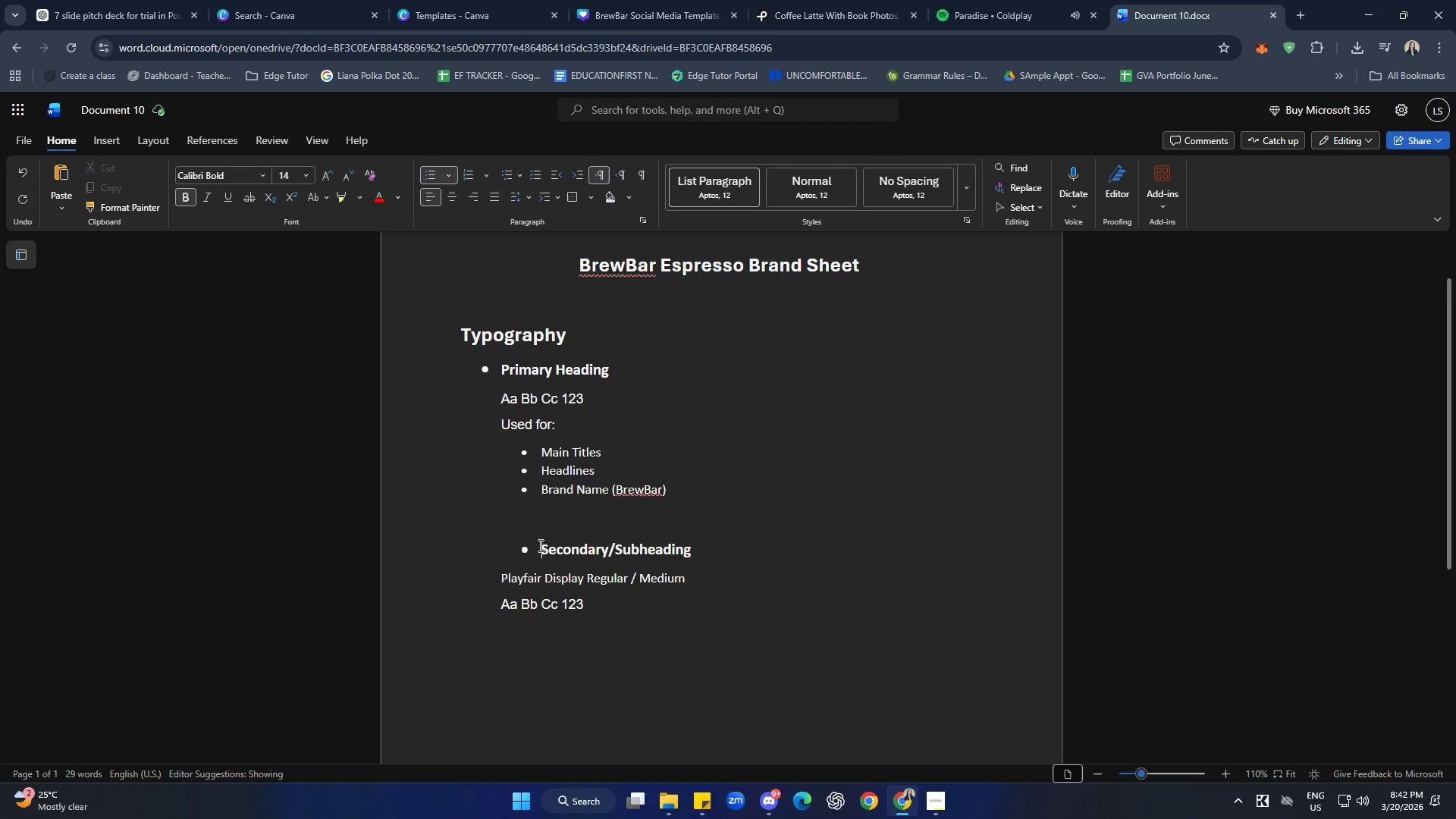 
key(Backspace)
 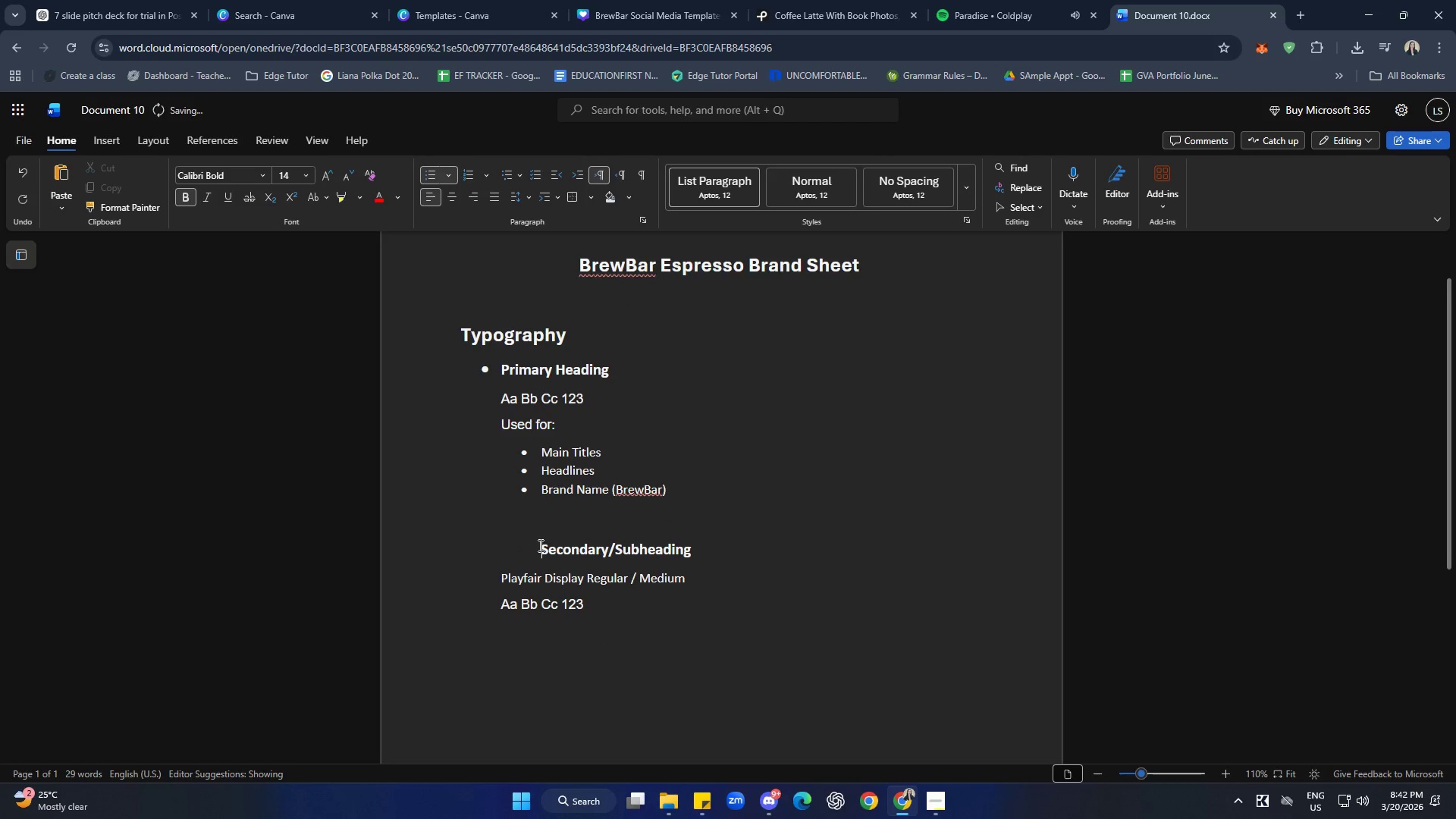 
key(Backspace)
 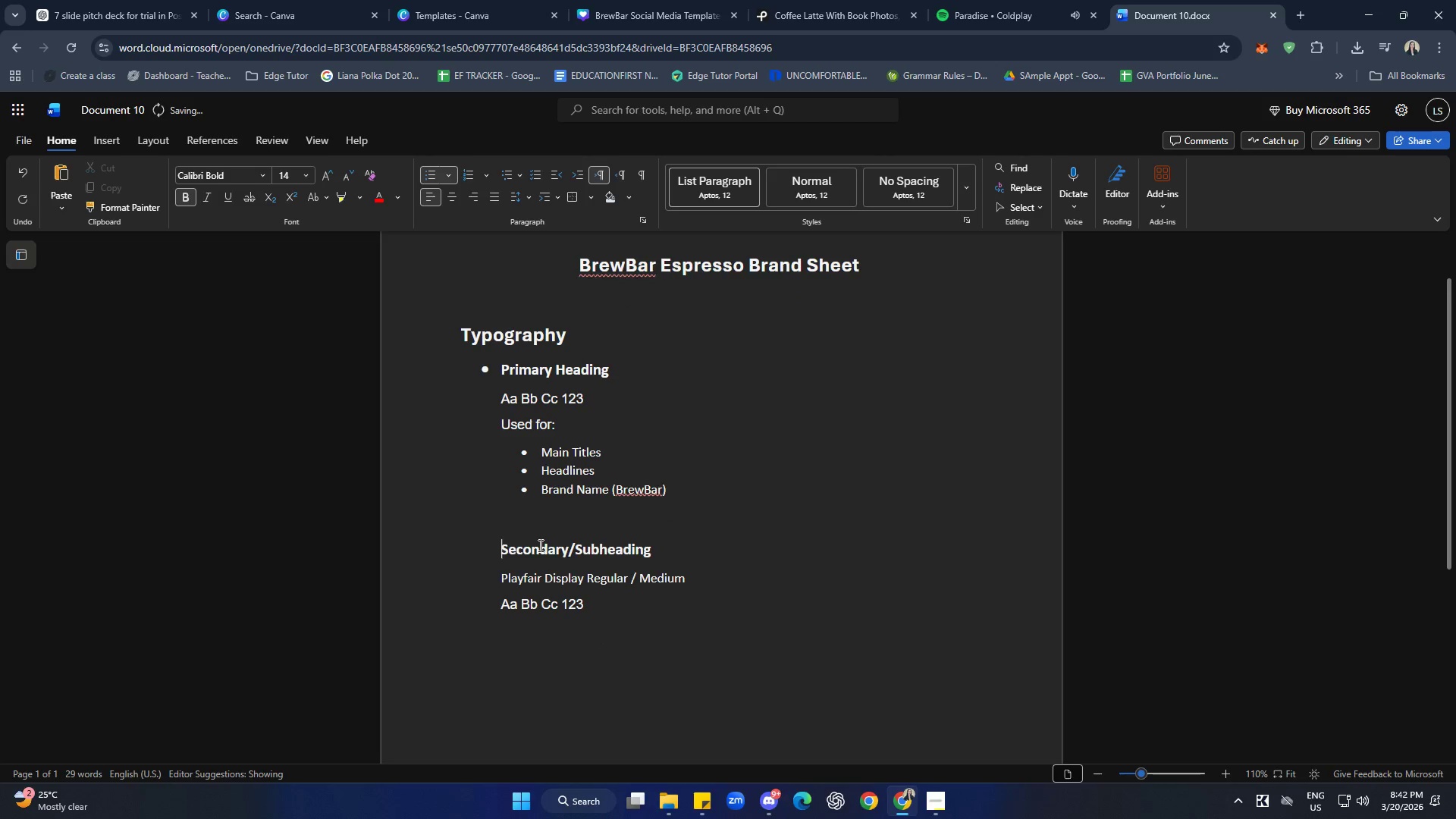 
key(Backspace)
 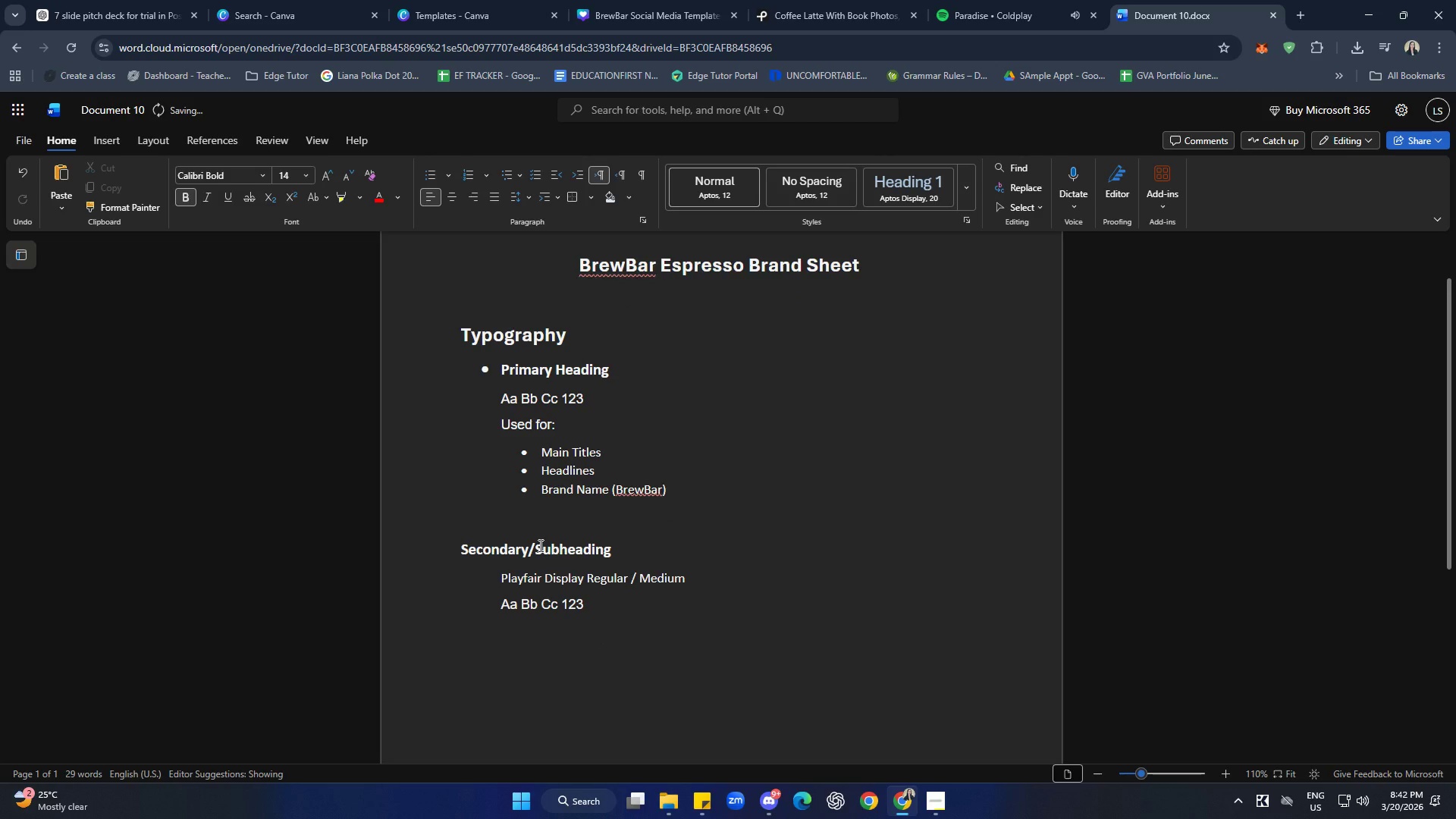 
key(Backspace)
 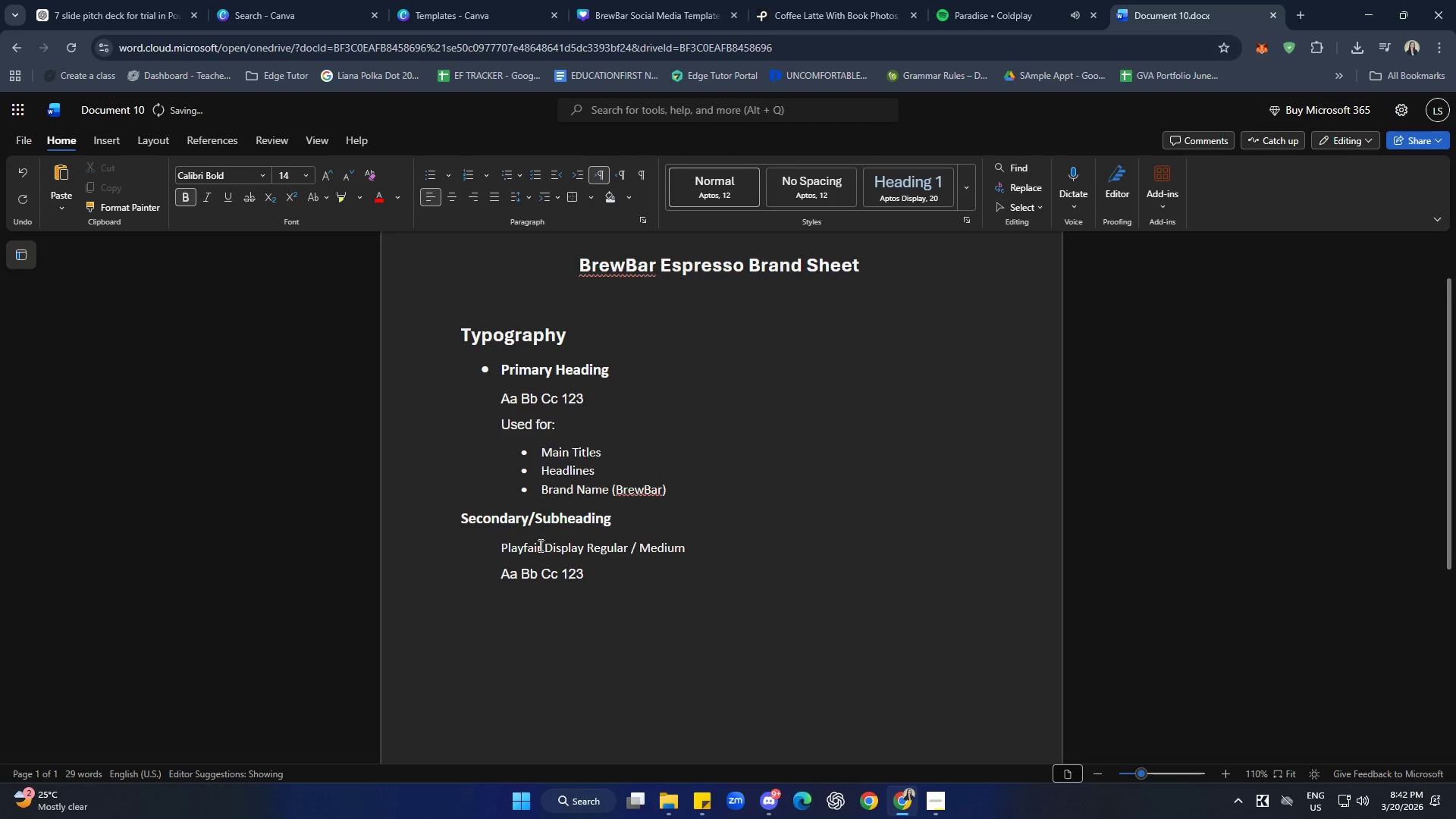 
key(Enter)
 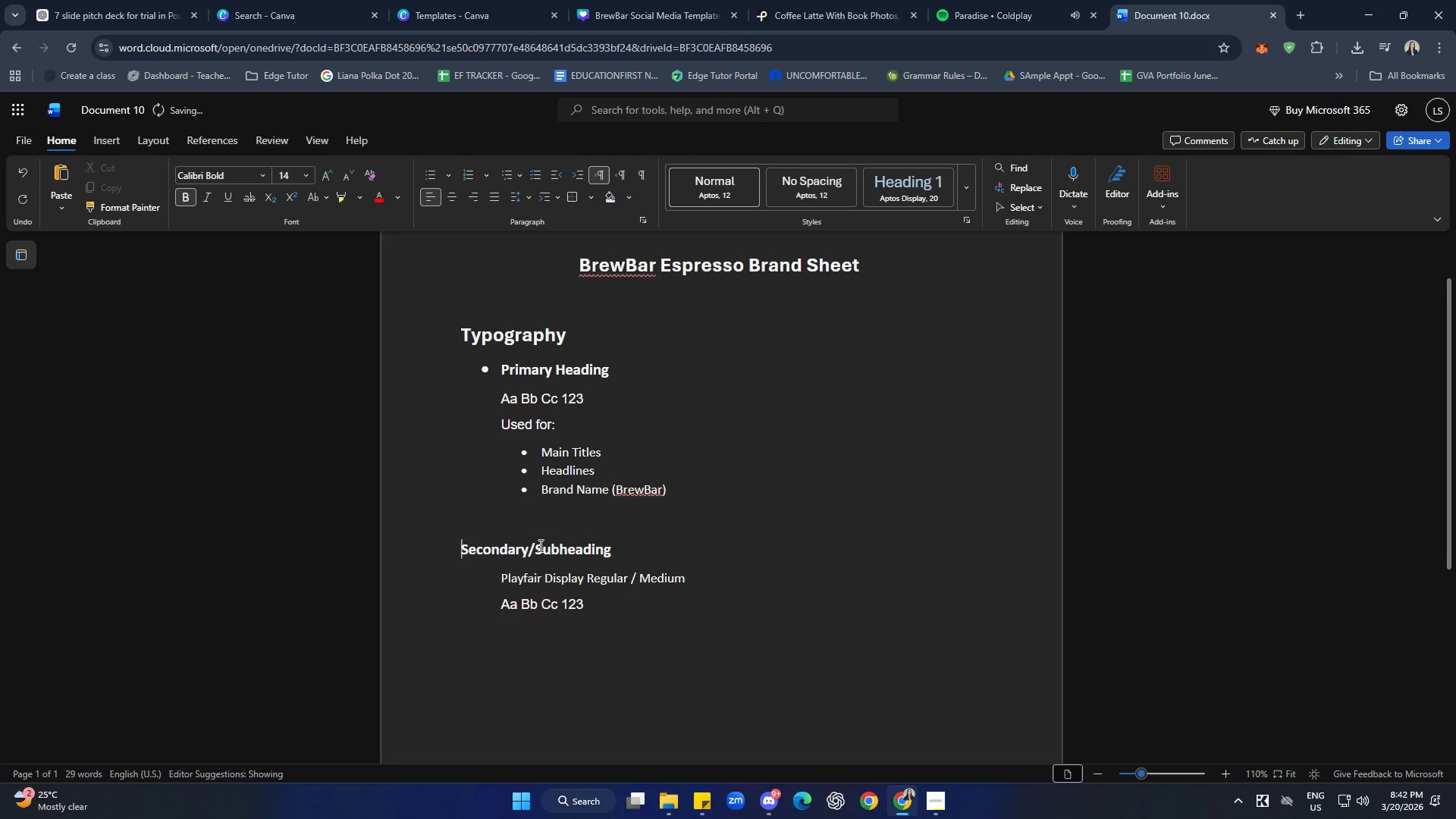 
key(Enter)
 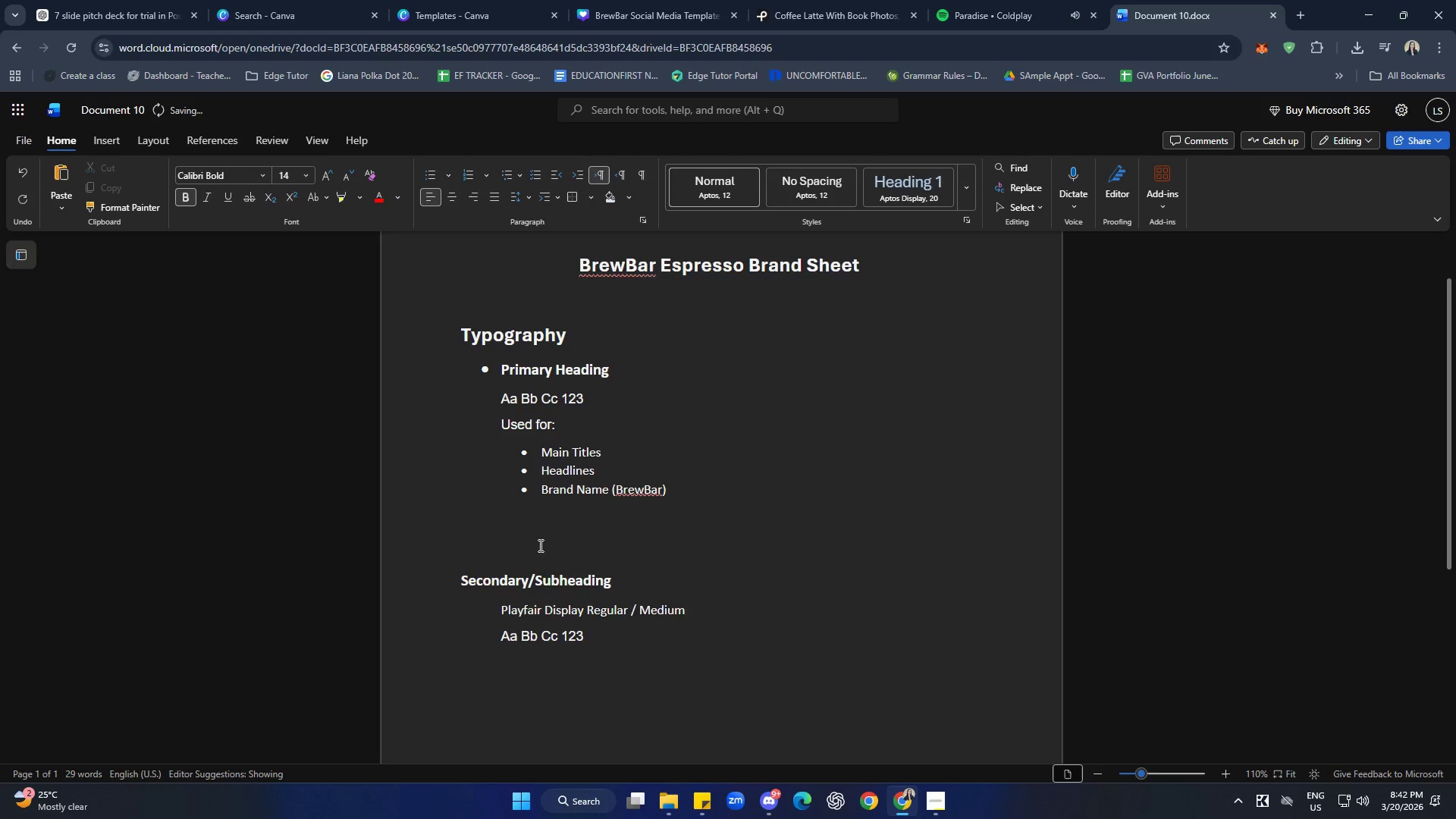 
key(Enter)
 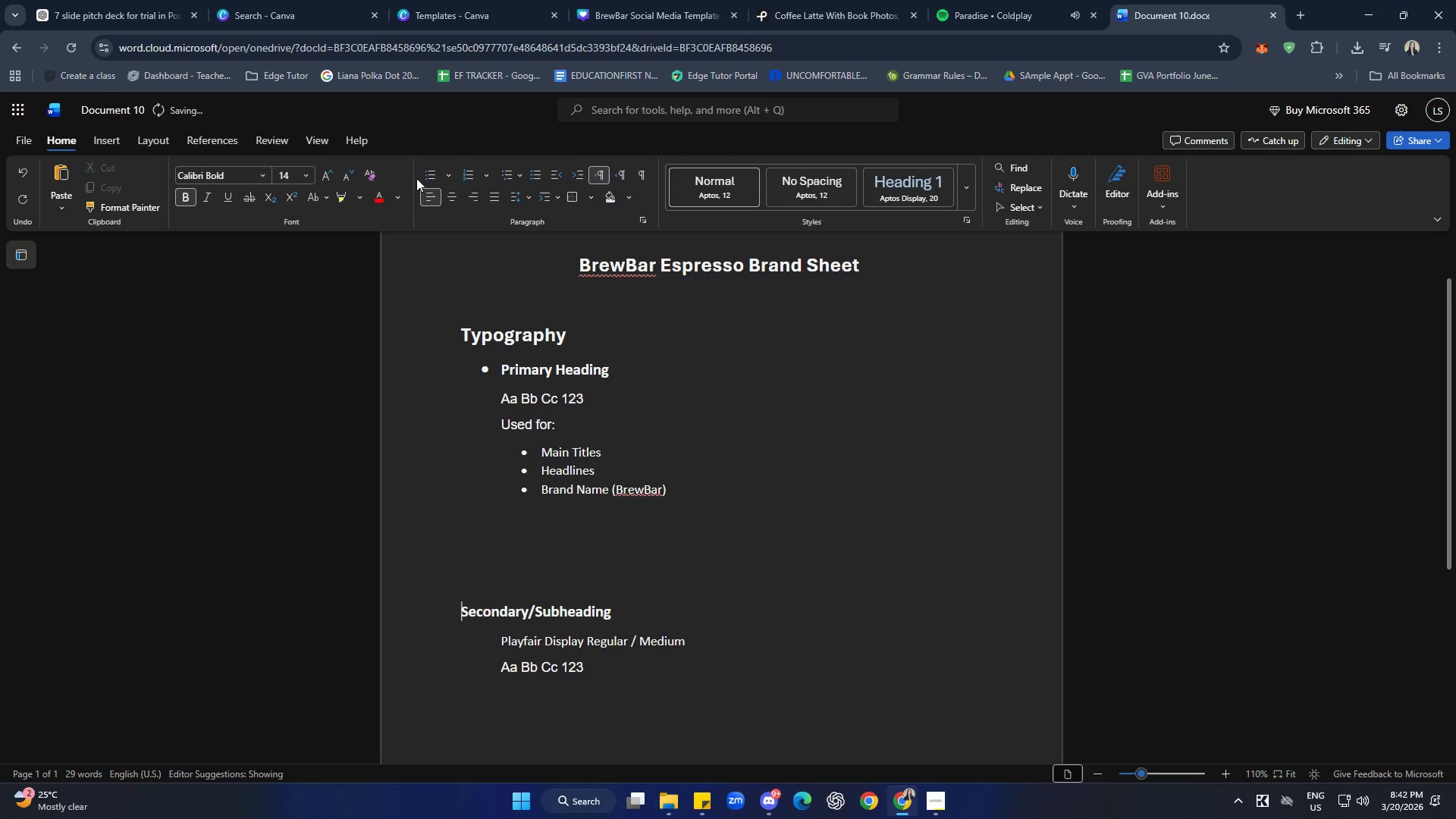 
left_click([428, 176])
 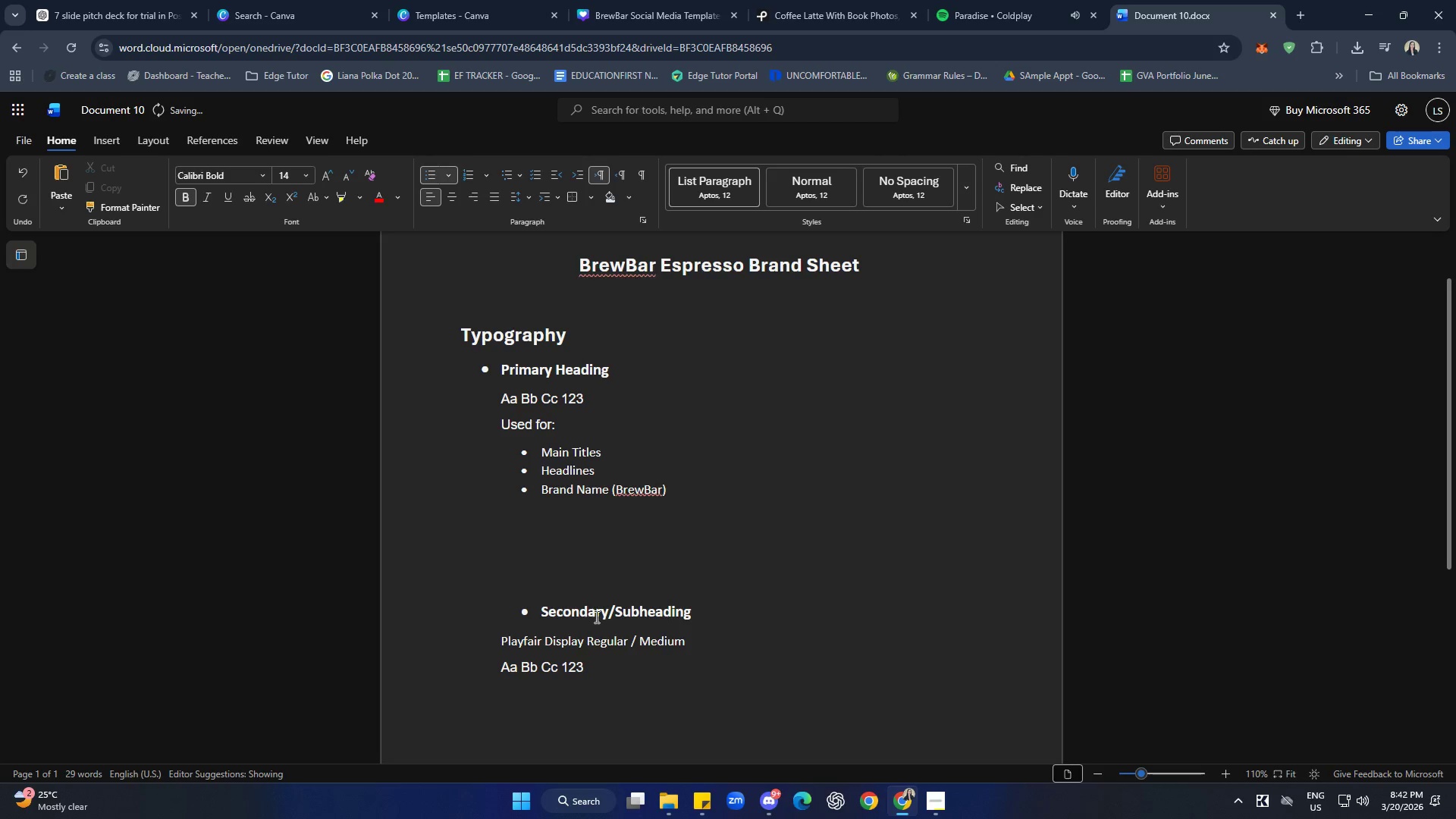 
left_click([594, 576])
 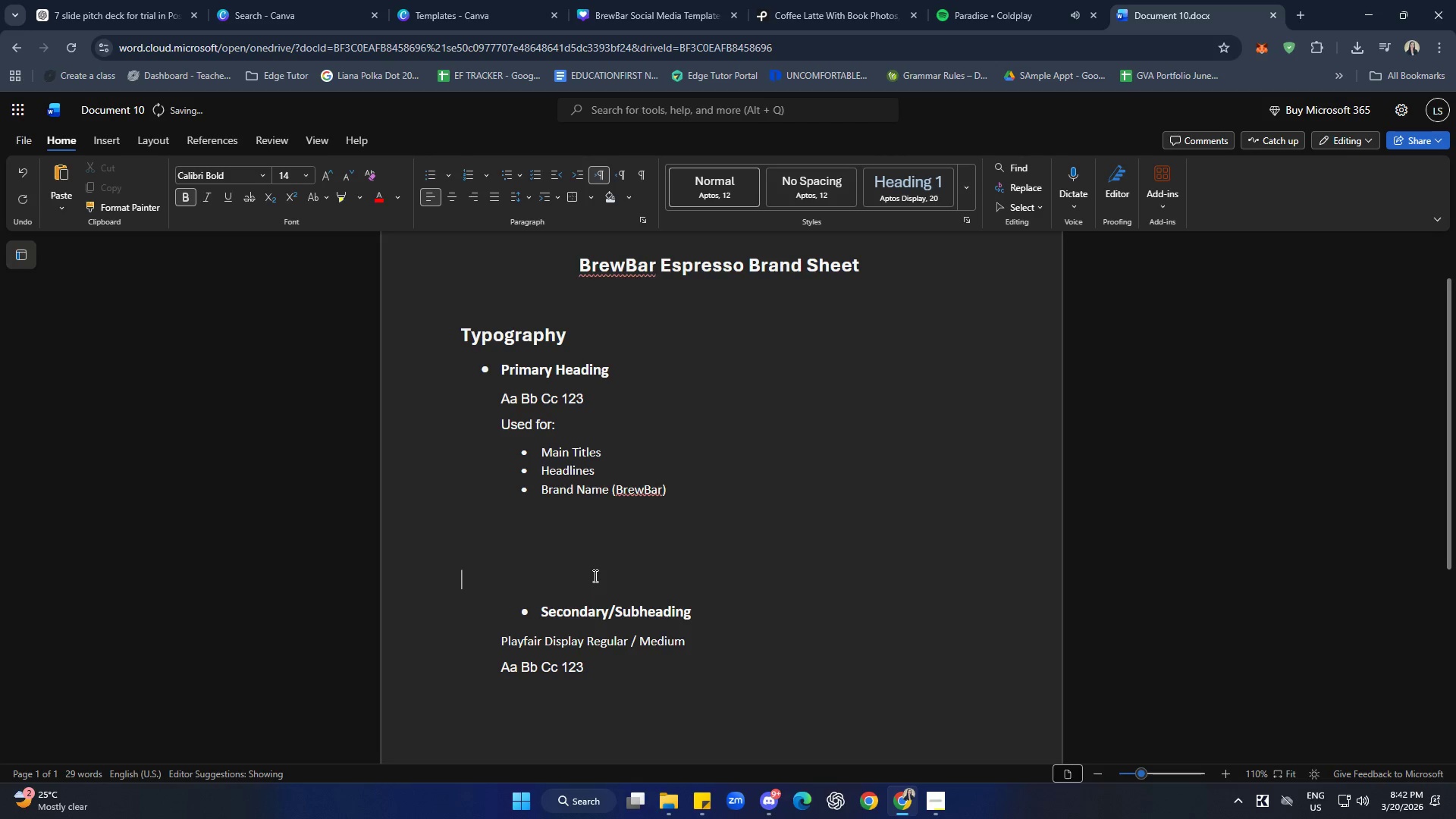 
key(Backspace)
 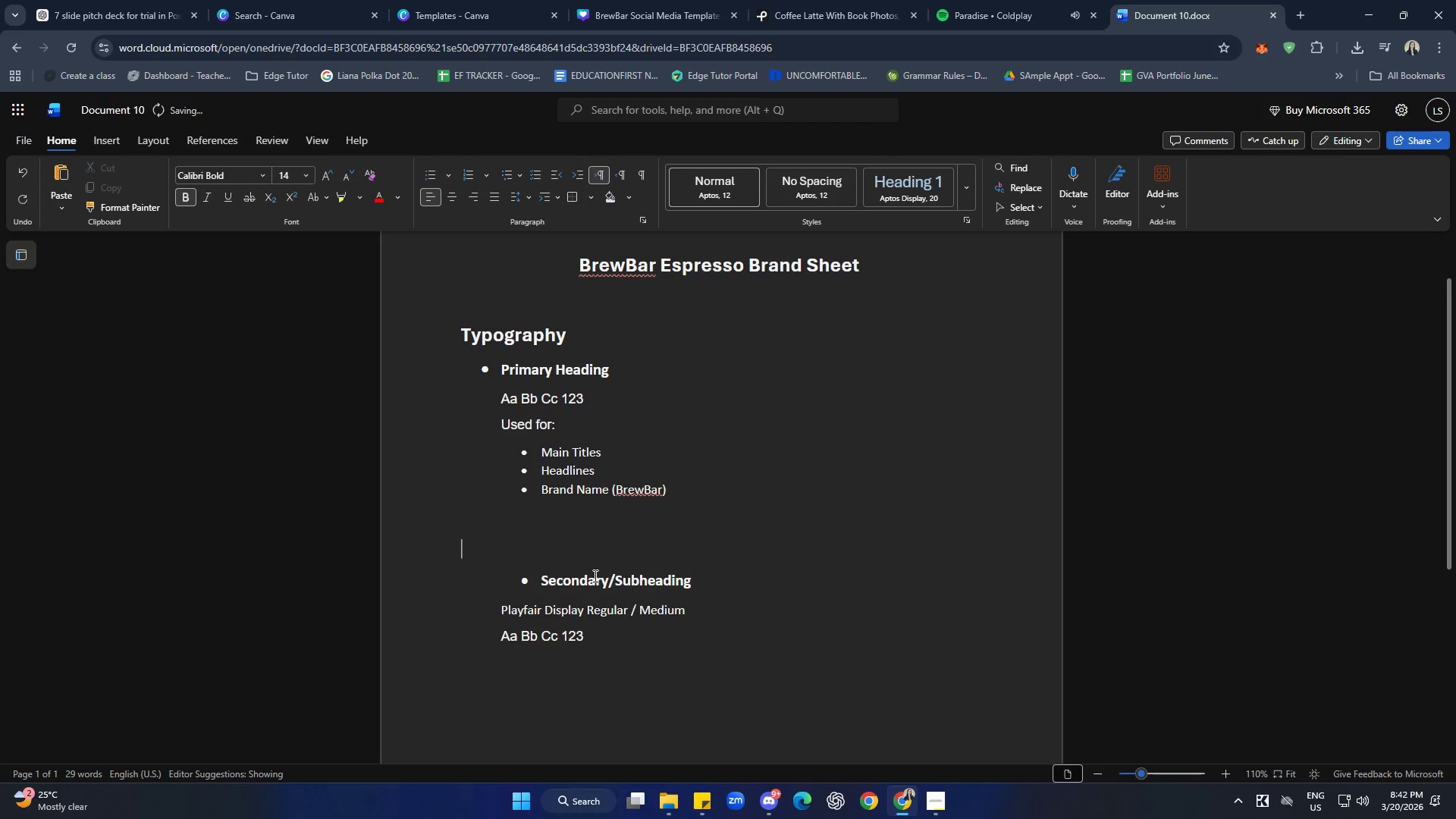 
key(Backspace)
 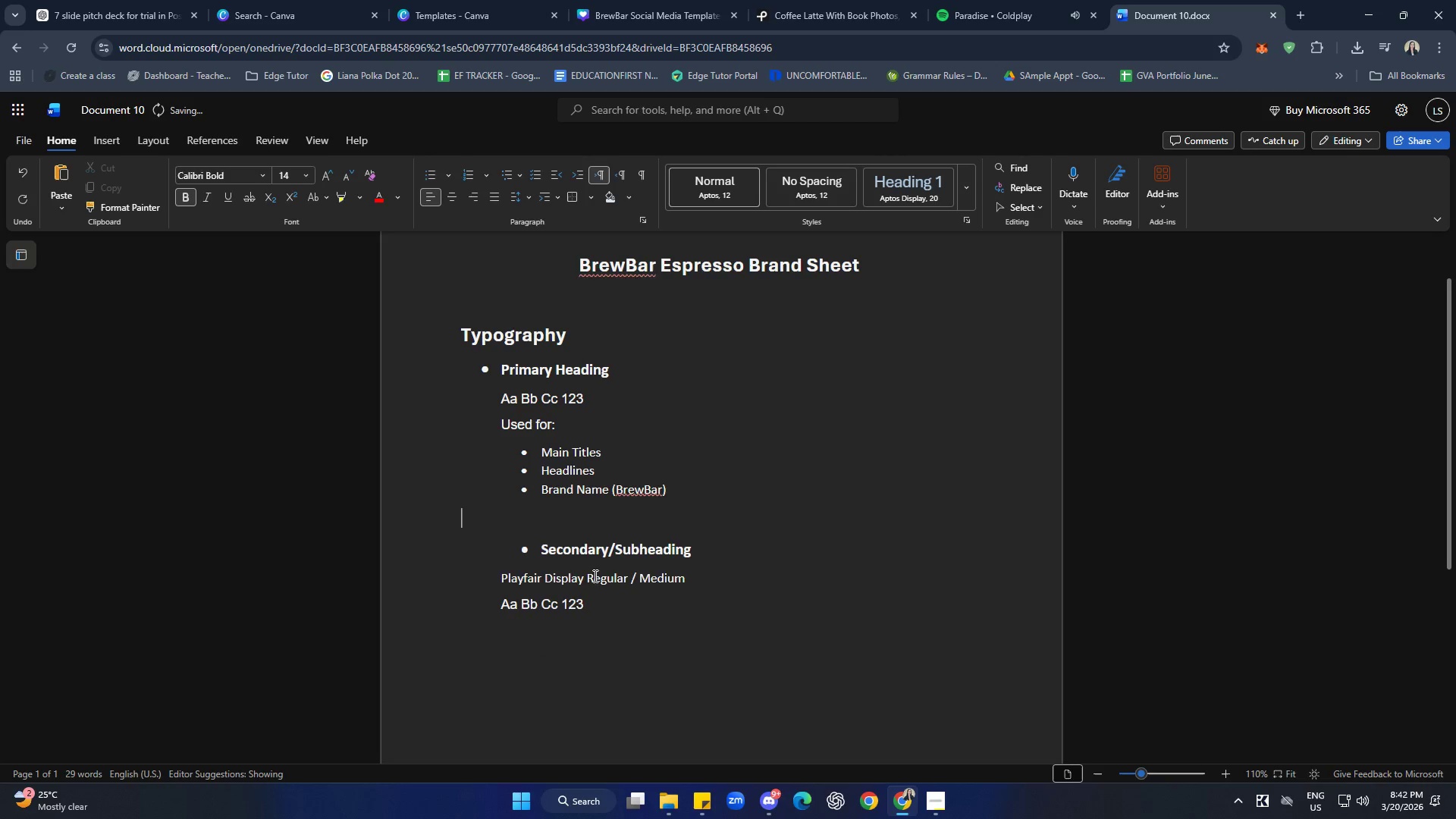 
key(Backspace)
 